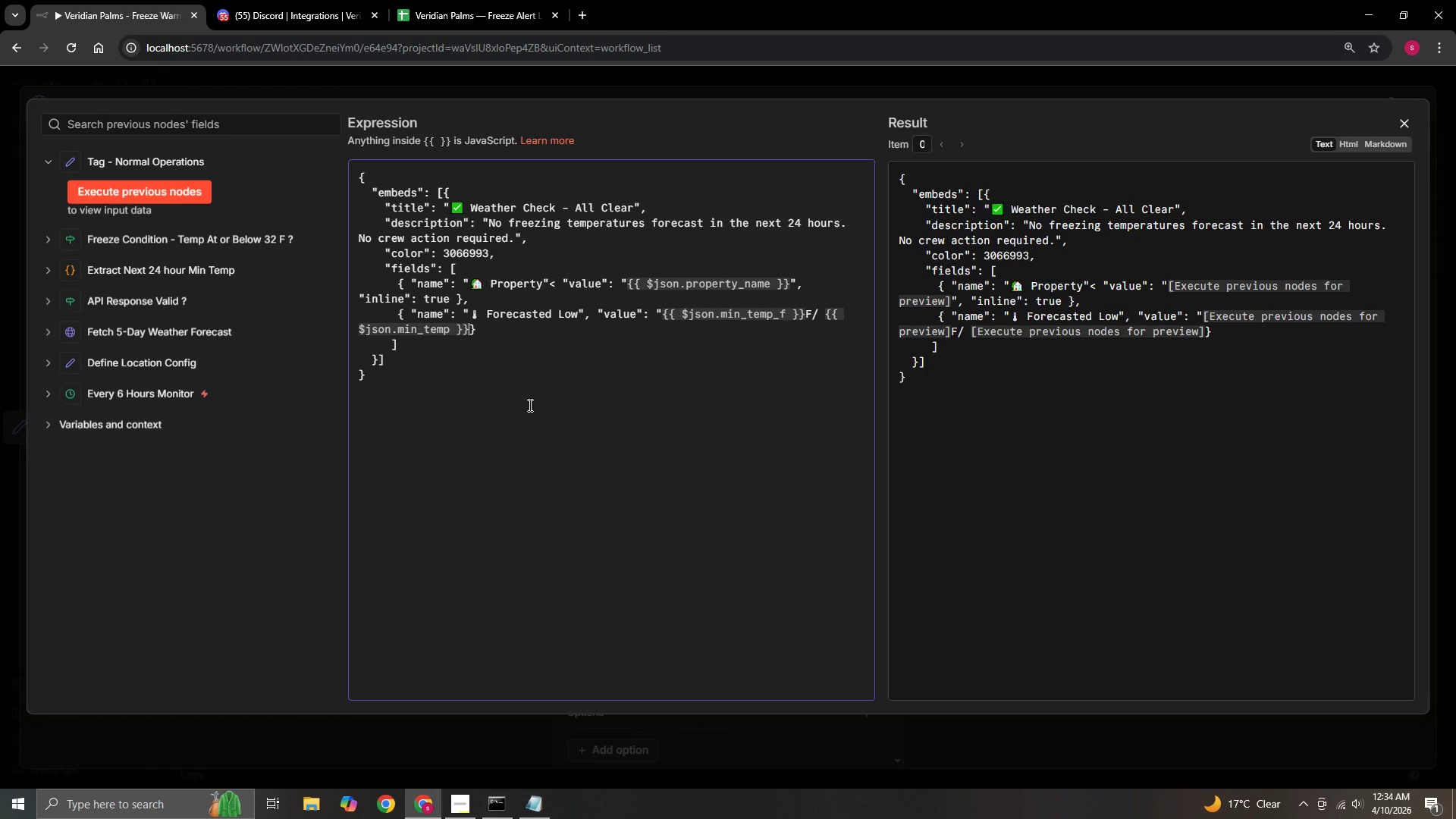 
key(ArrowRight)
 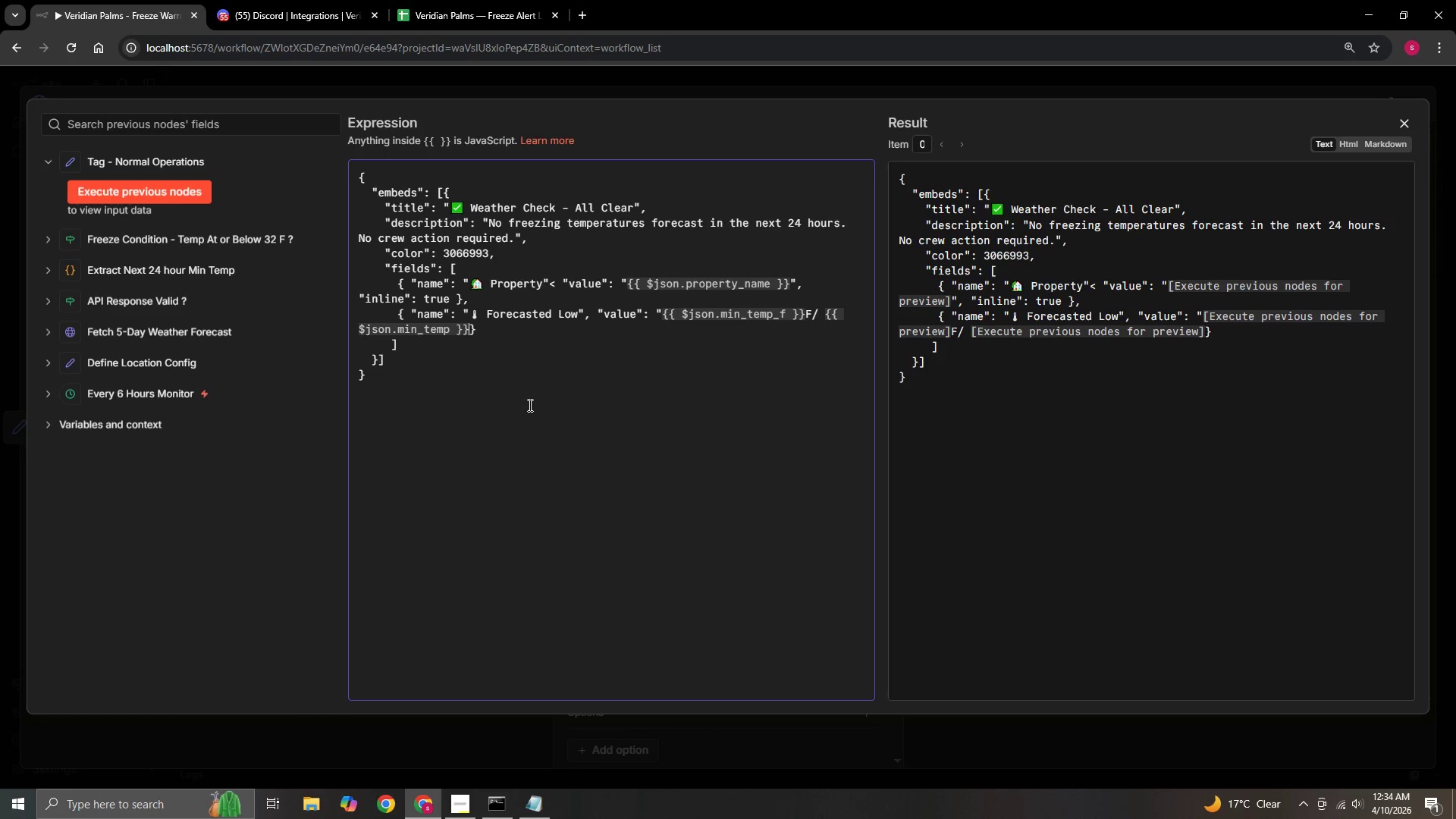 
type(C", "inline)
 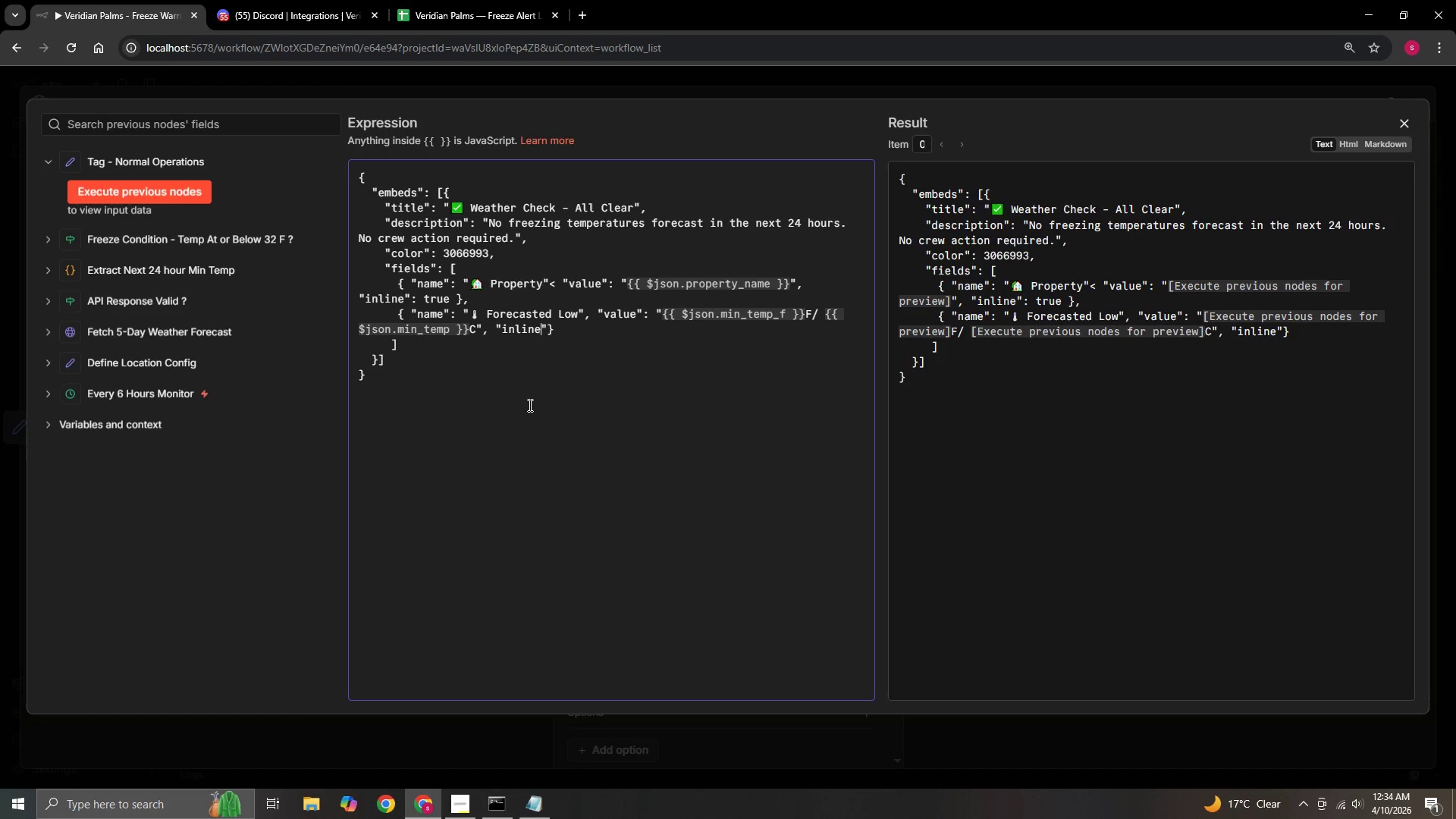 
key(ArrowRight)
 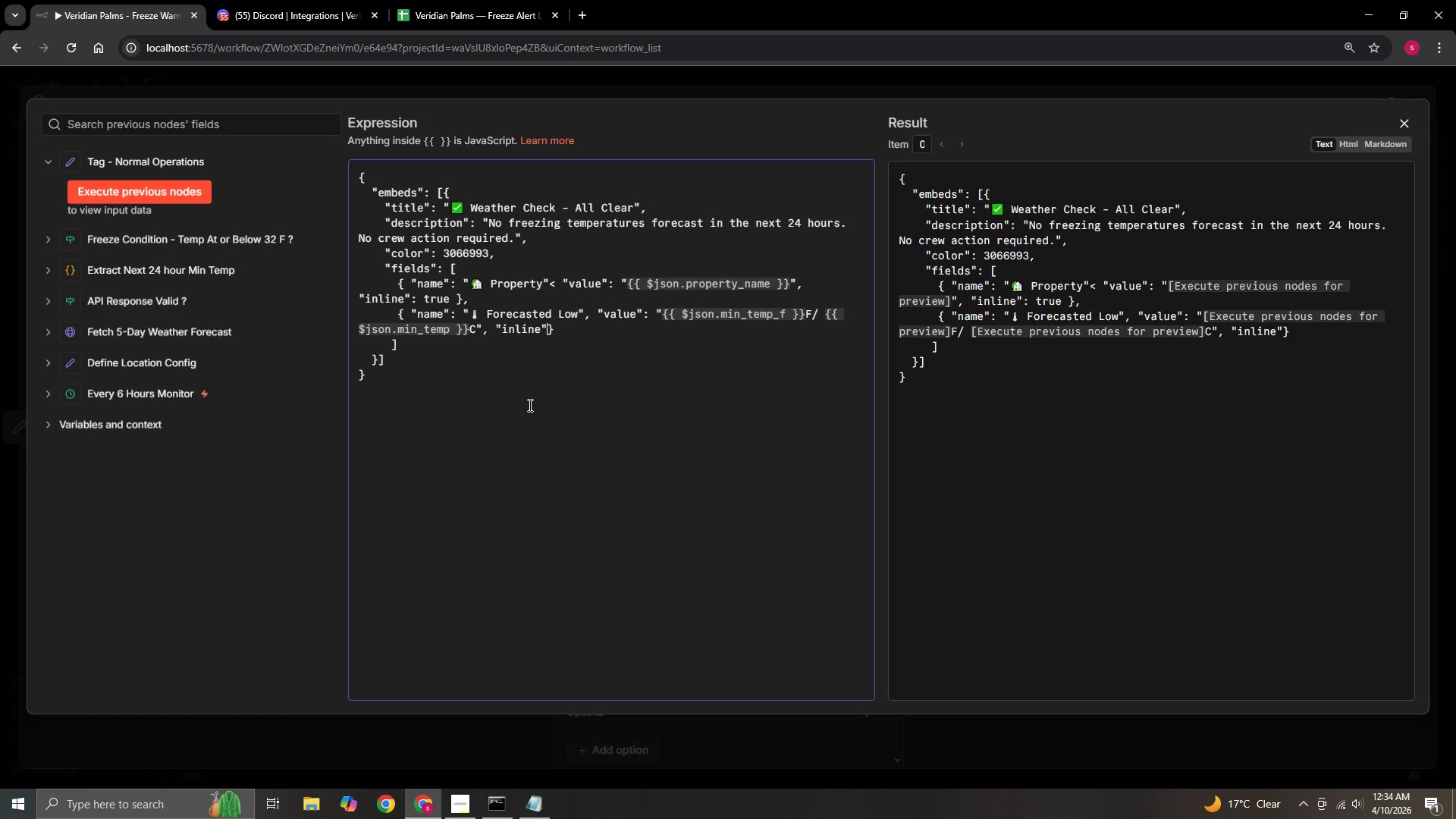 
type(: true)
 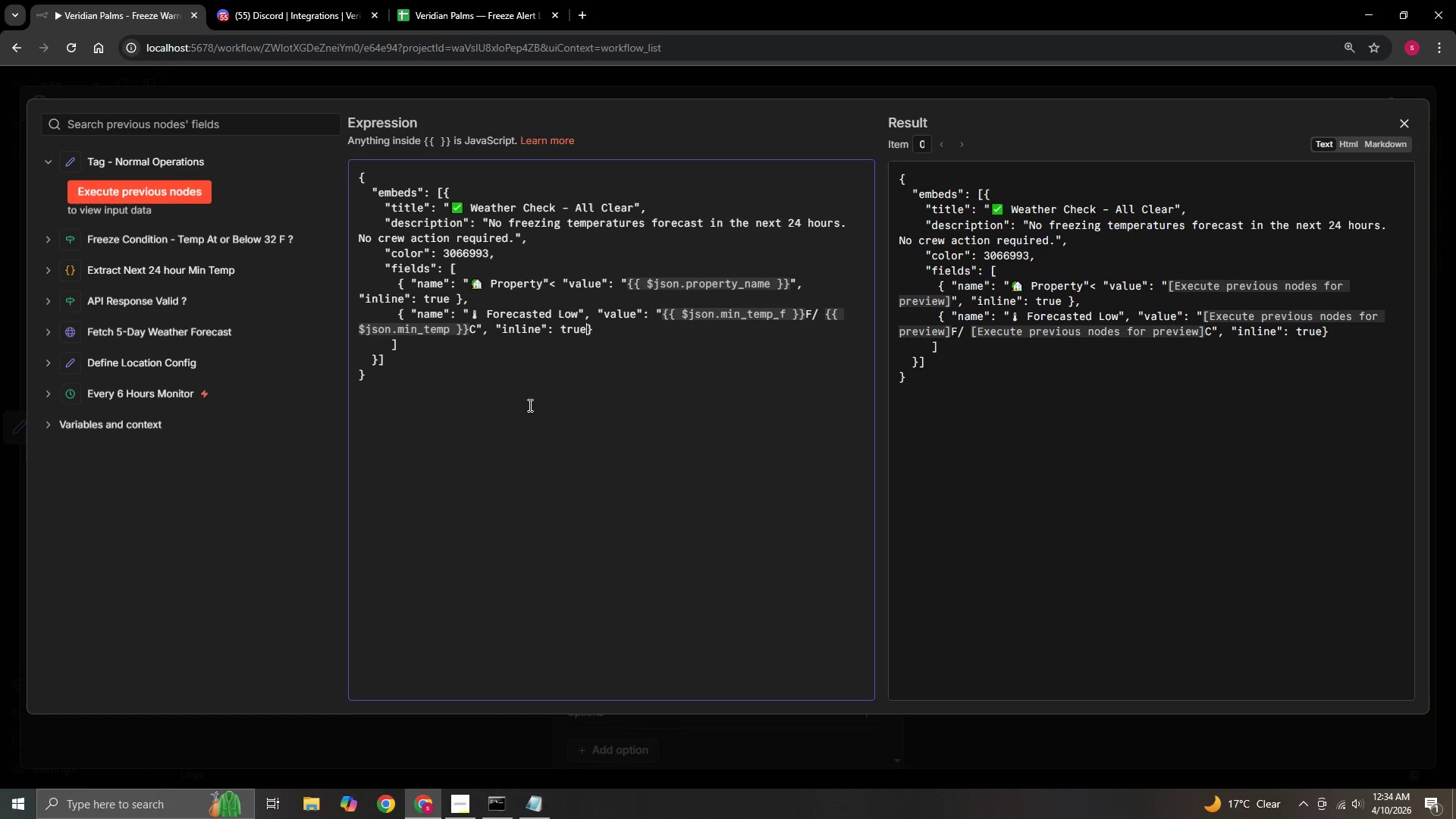 
wait(5.97)
 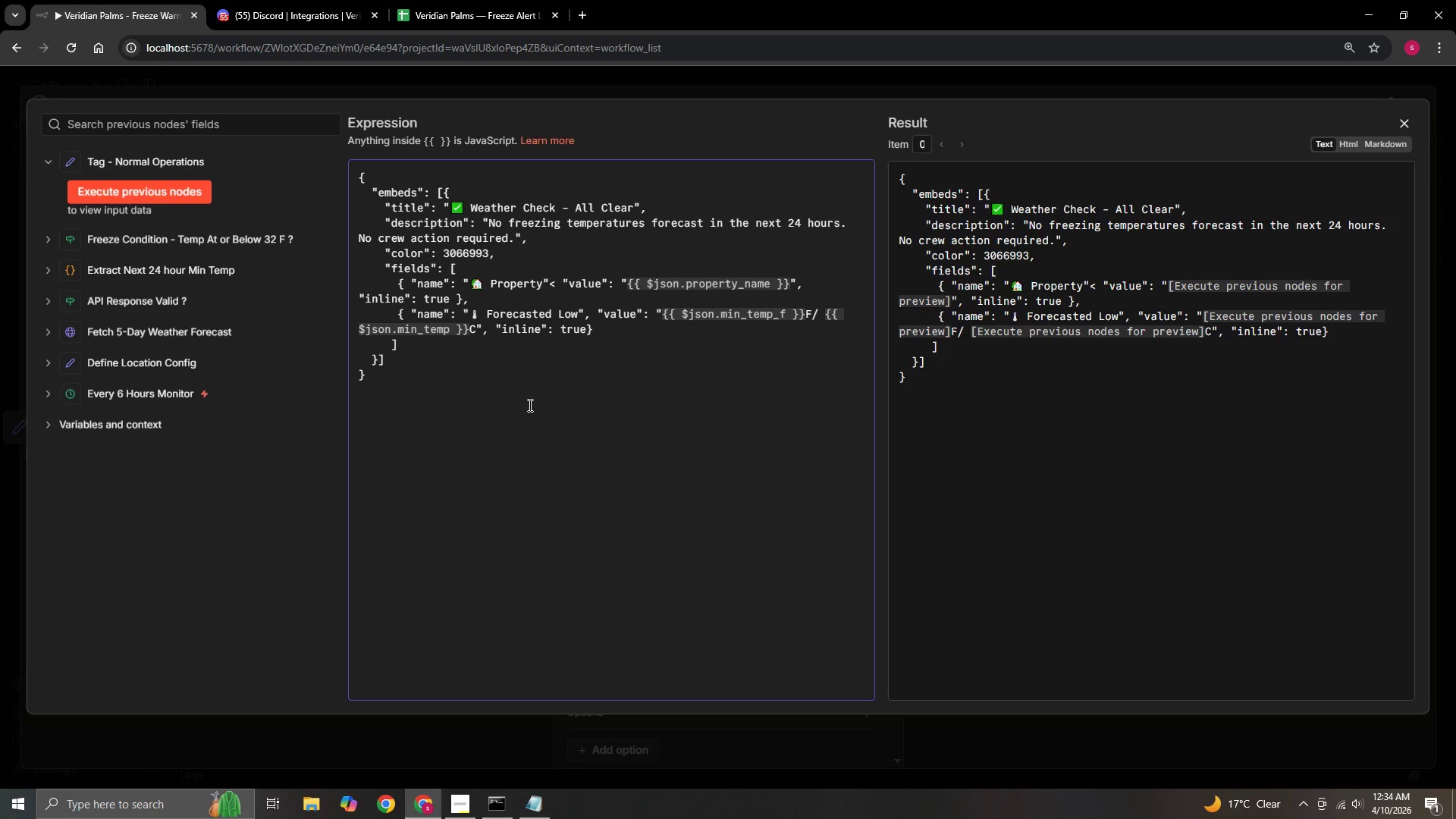 
key(ArrowRight)
 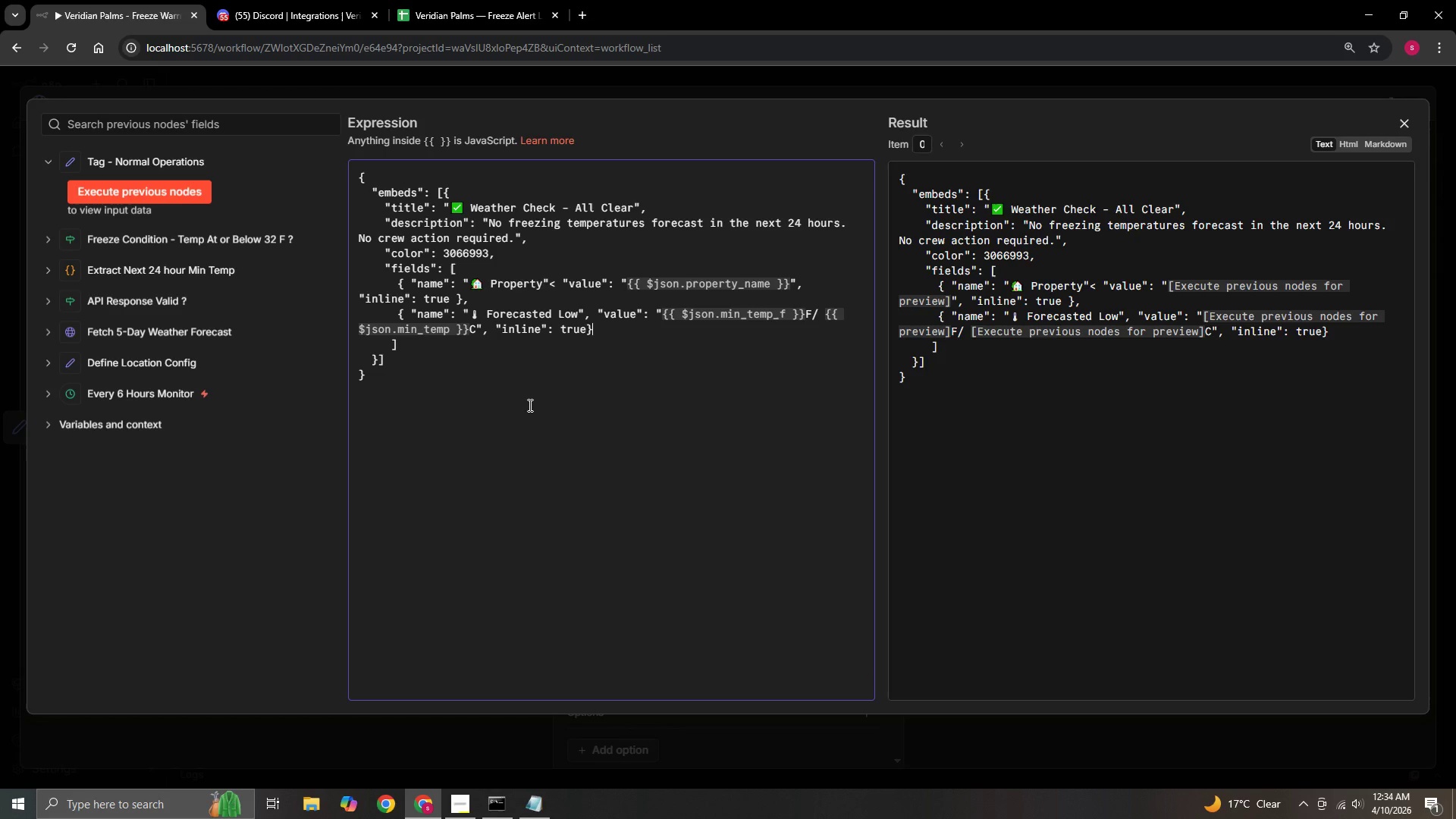 
key(Comma)
 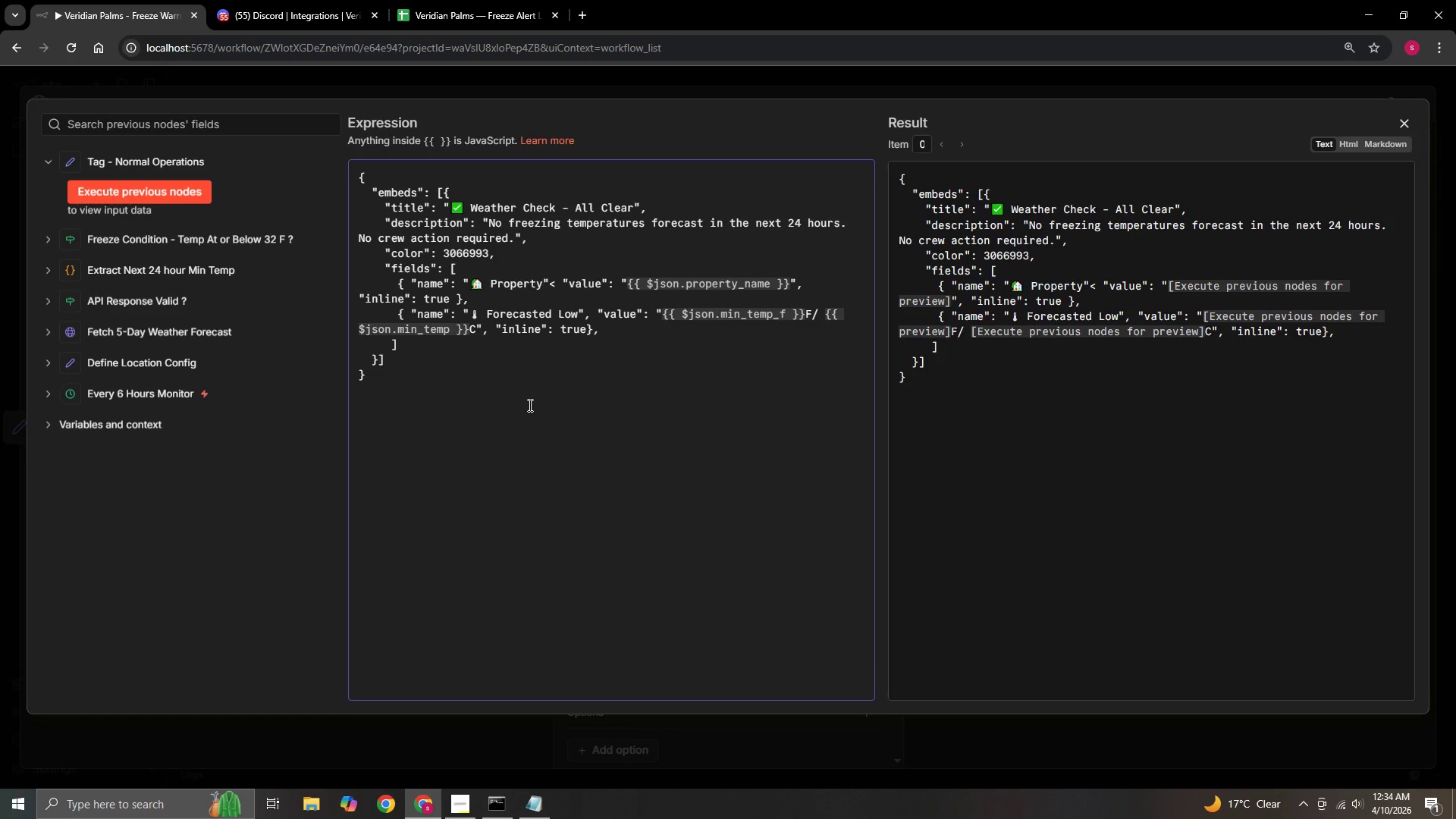 
wait(6.34)
 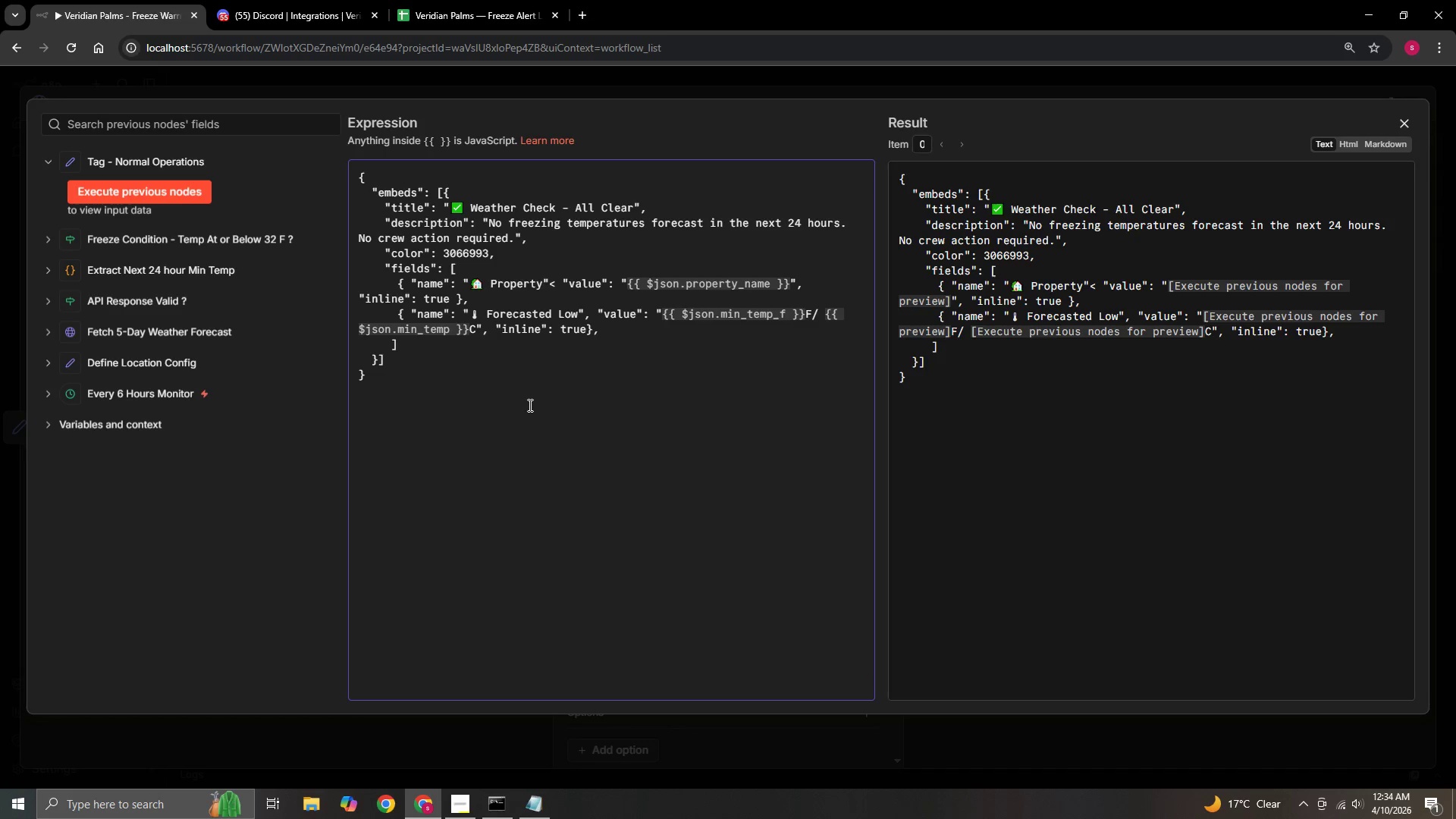 
key(Enter)
 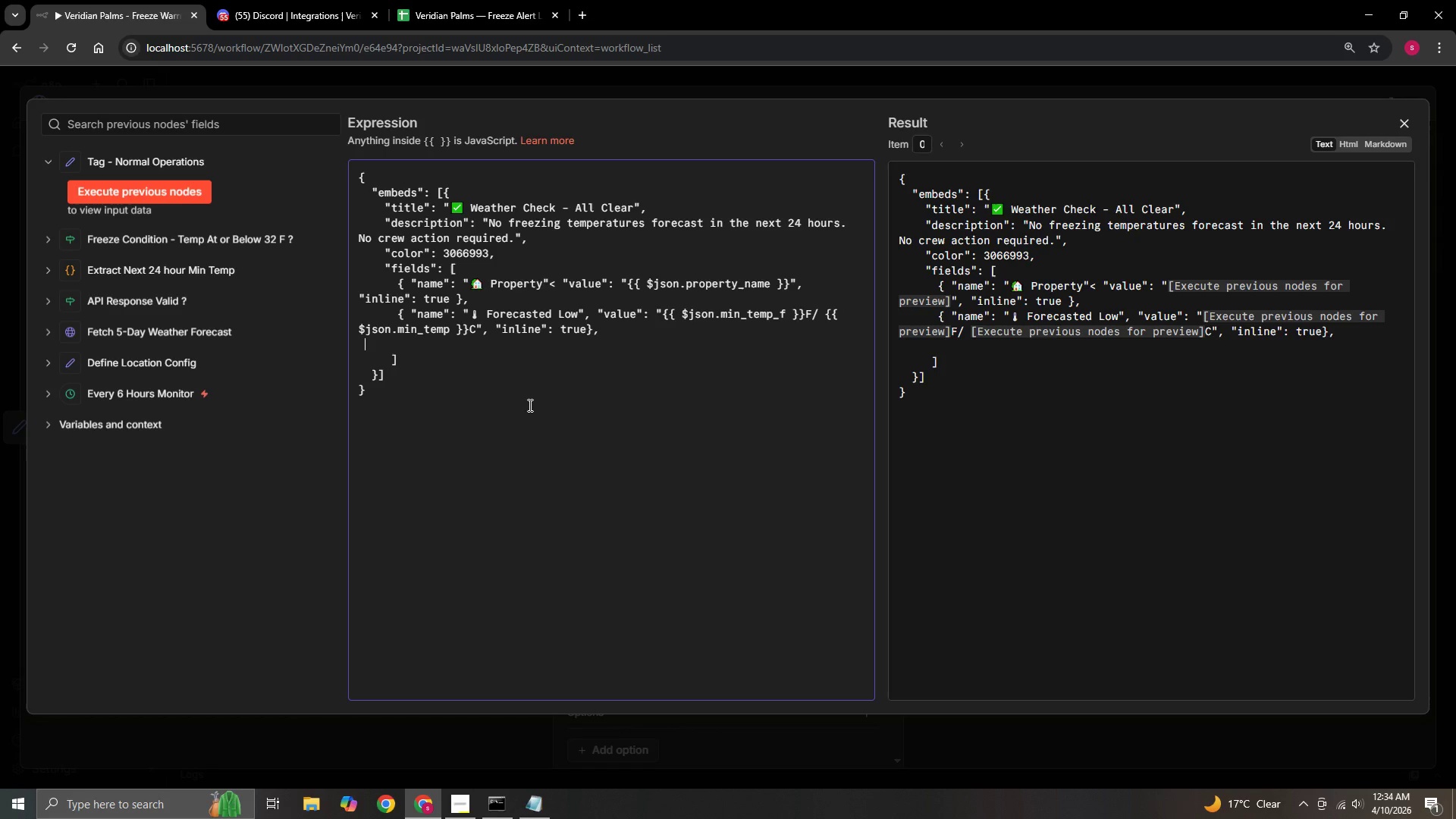 
type(      P)
key(Backspace)
type({ "name)
 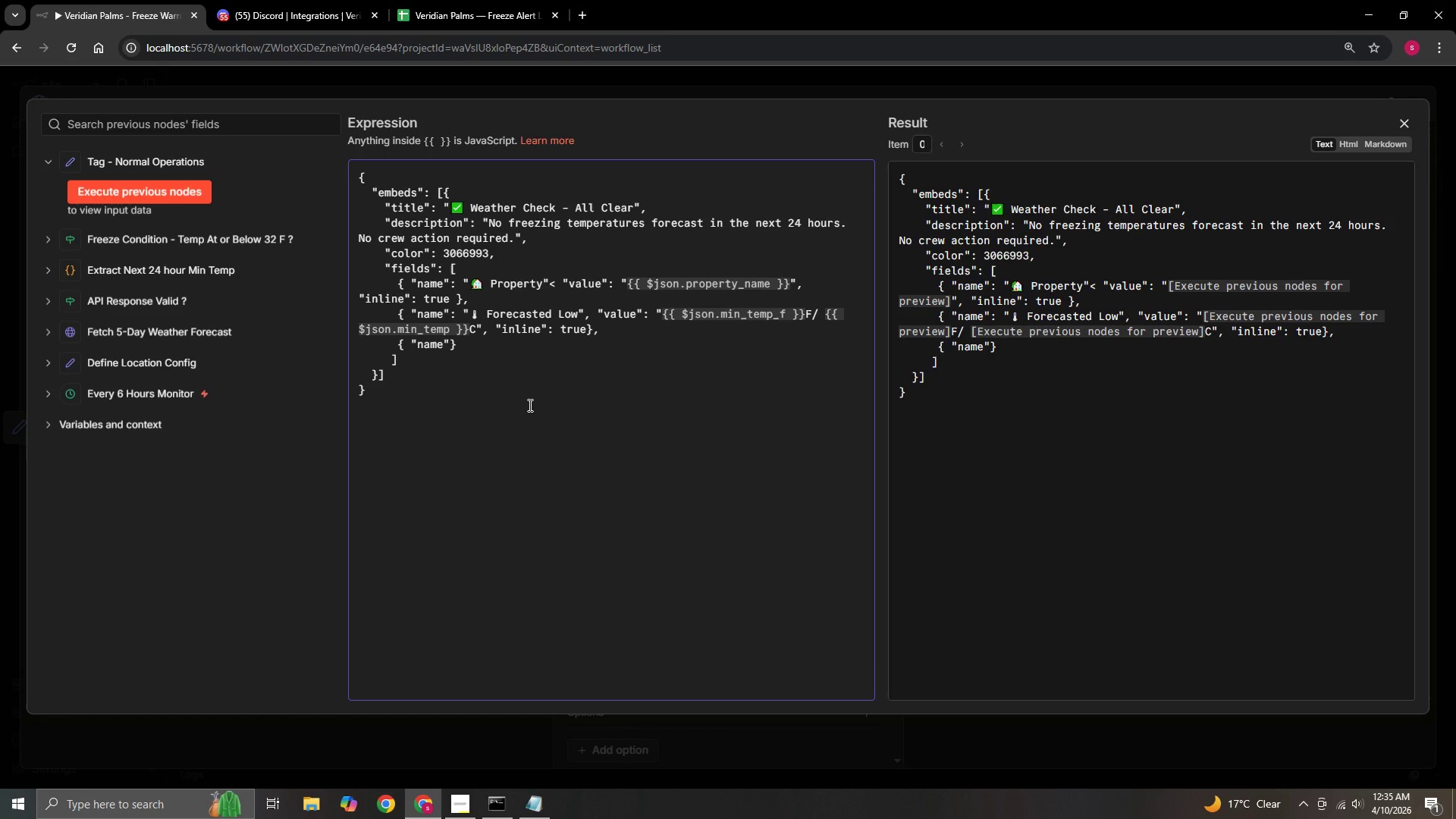 
hold_key(key=ShiftLeft, duration=0.45)
 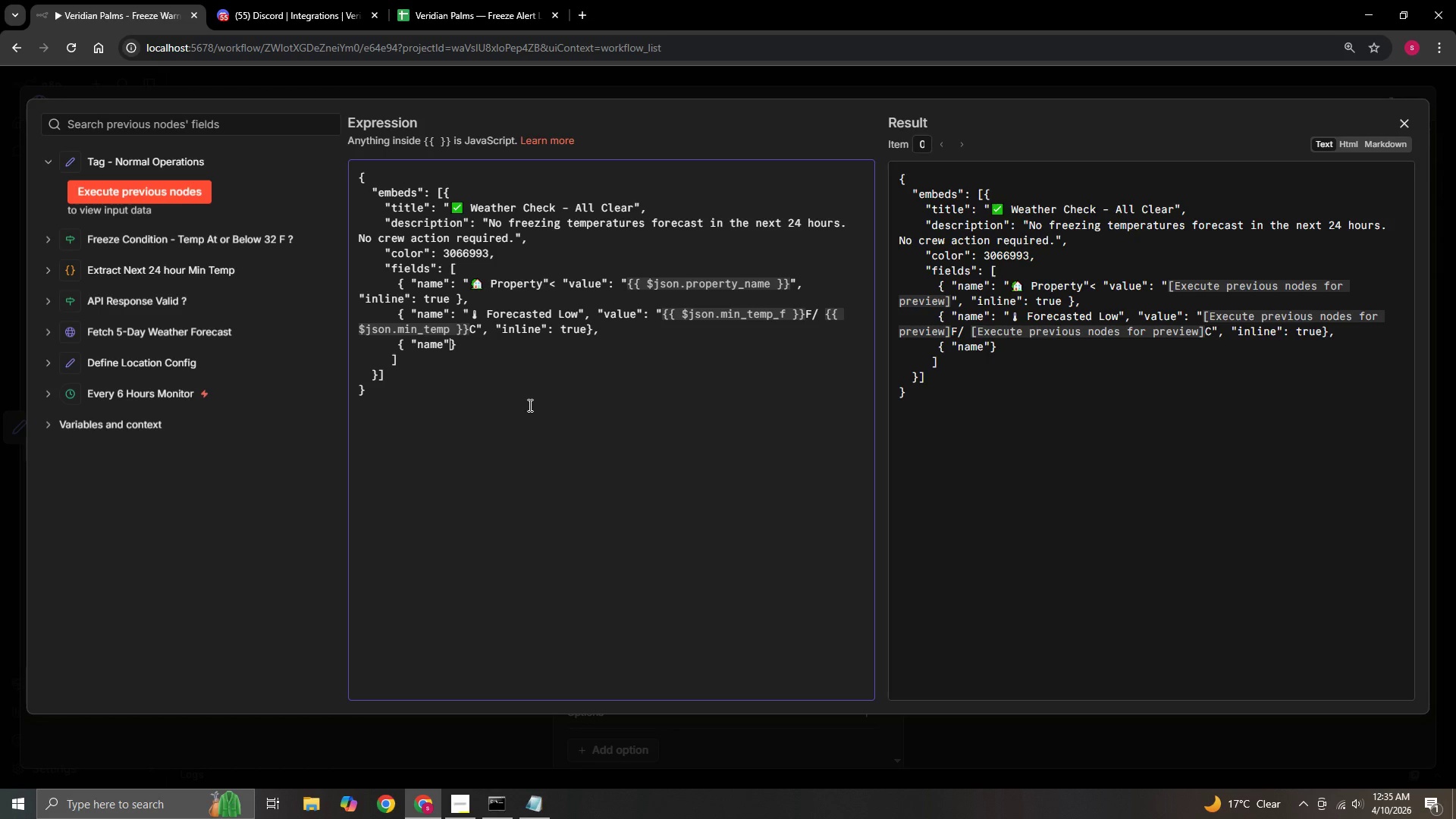 
key(ArrowRight)
 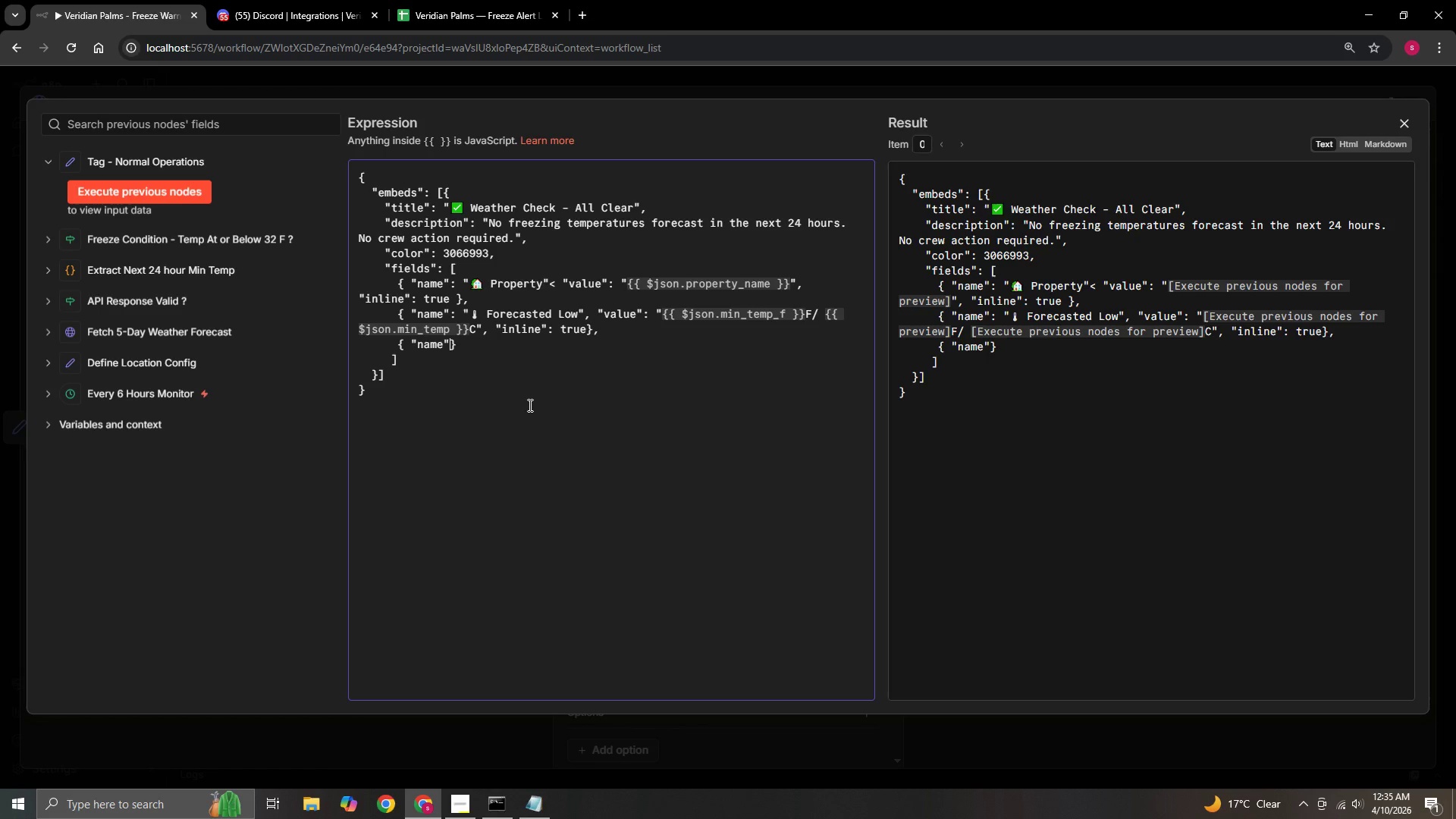 
key(Shift+Semicolon)
 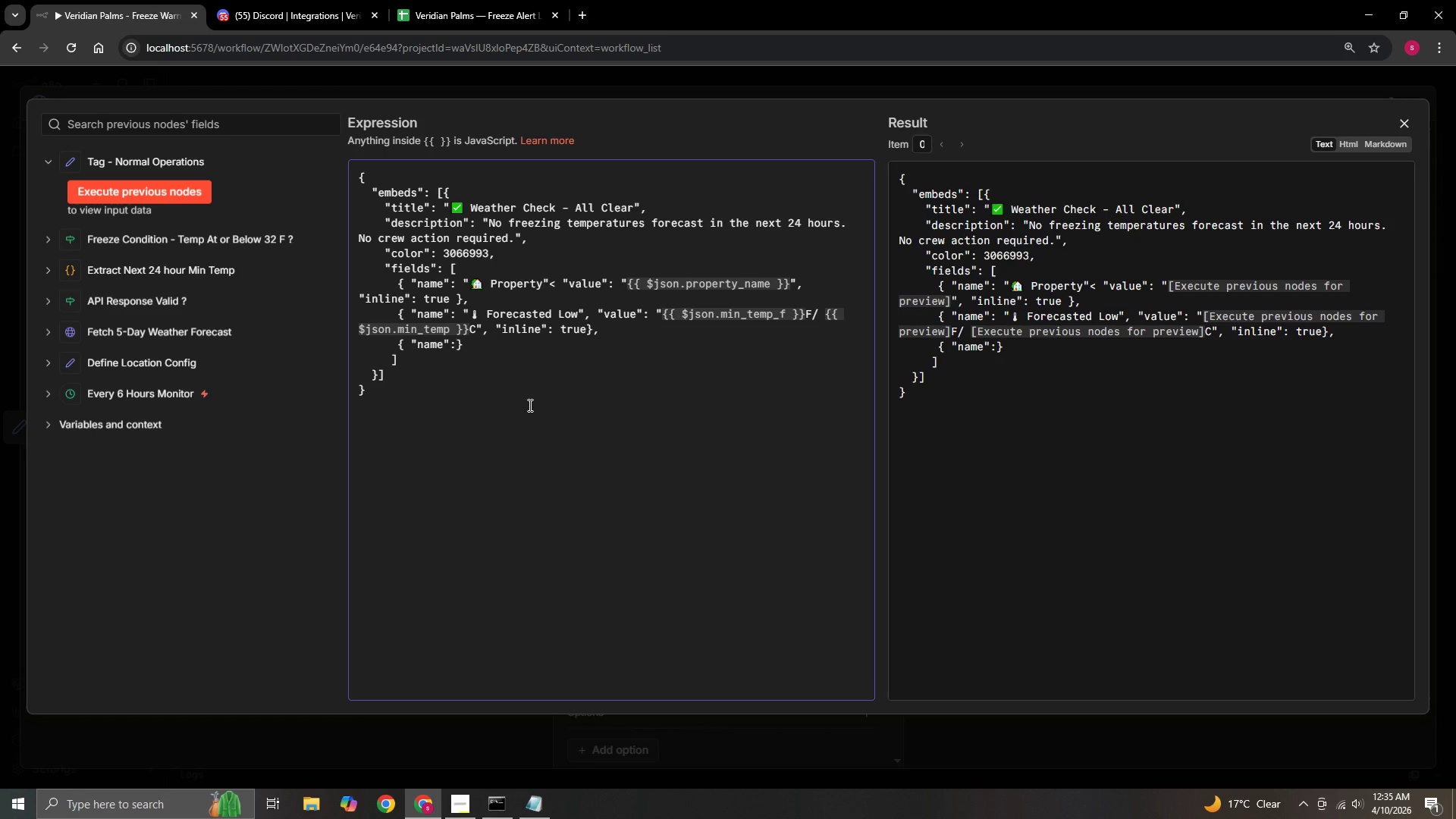 
key(Space)
 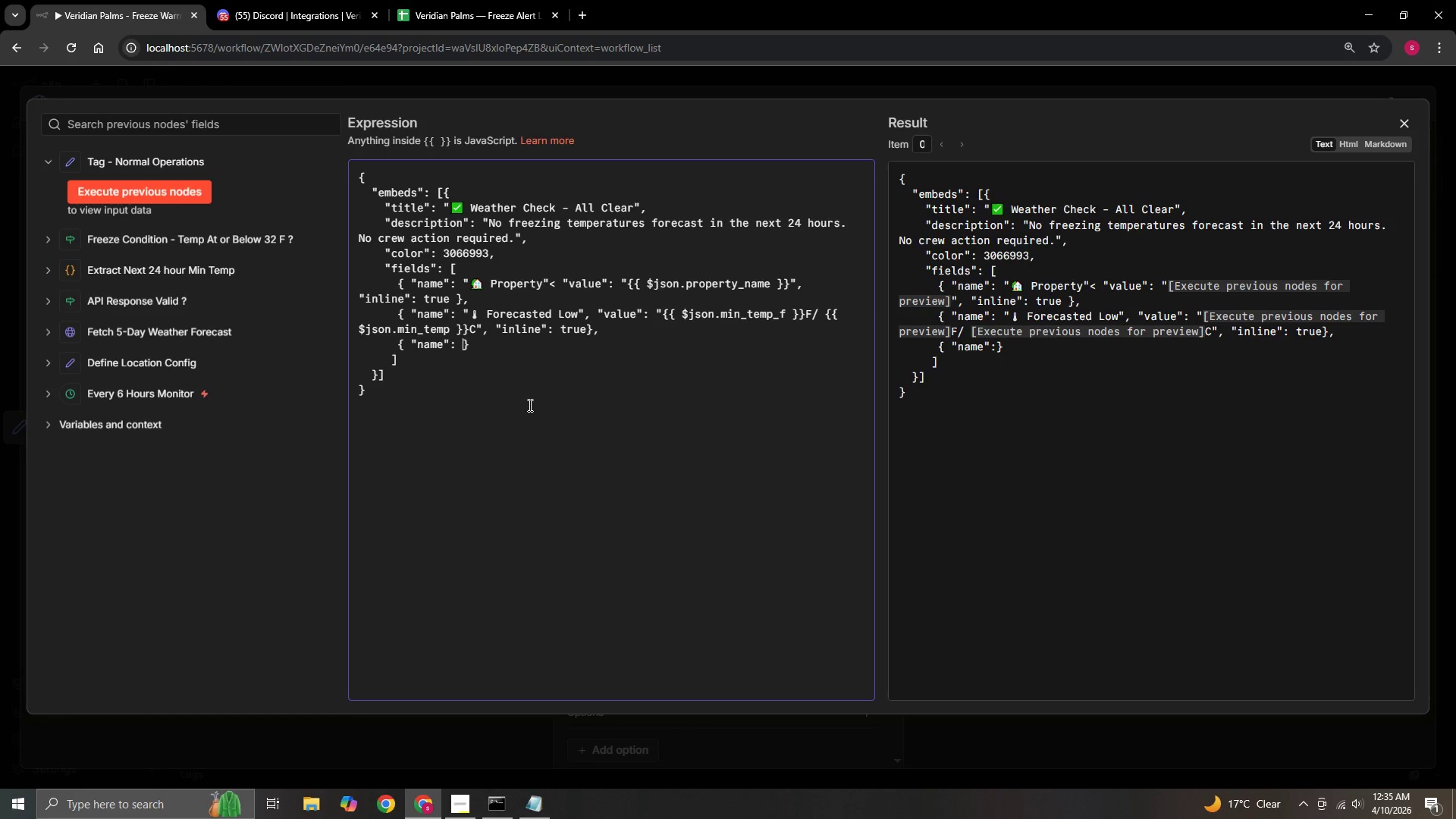 
key(Shift+Quote)
 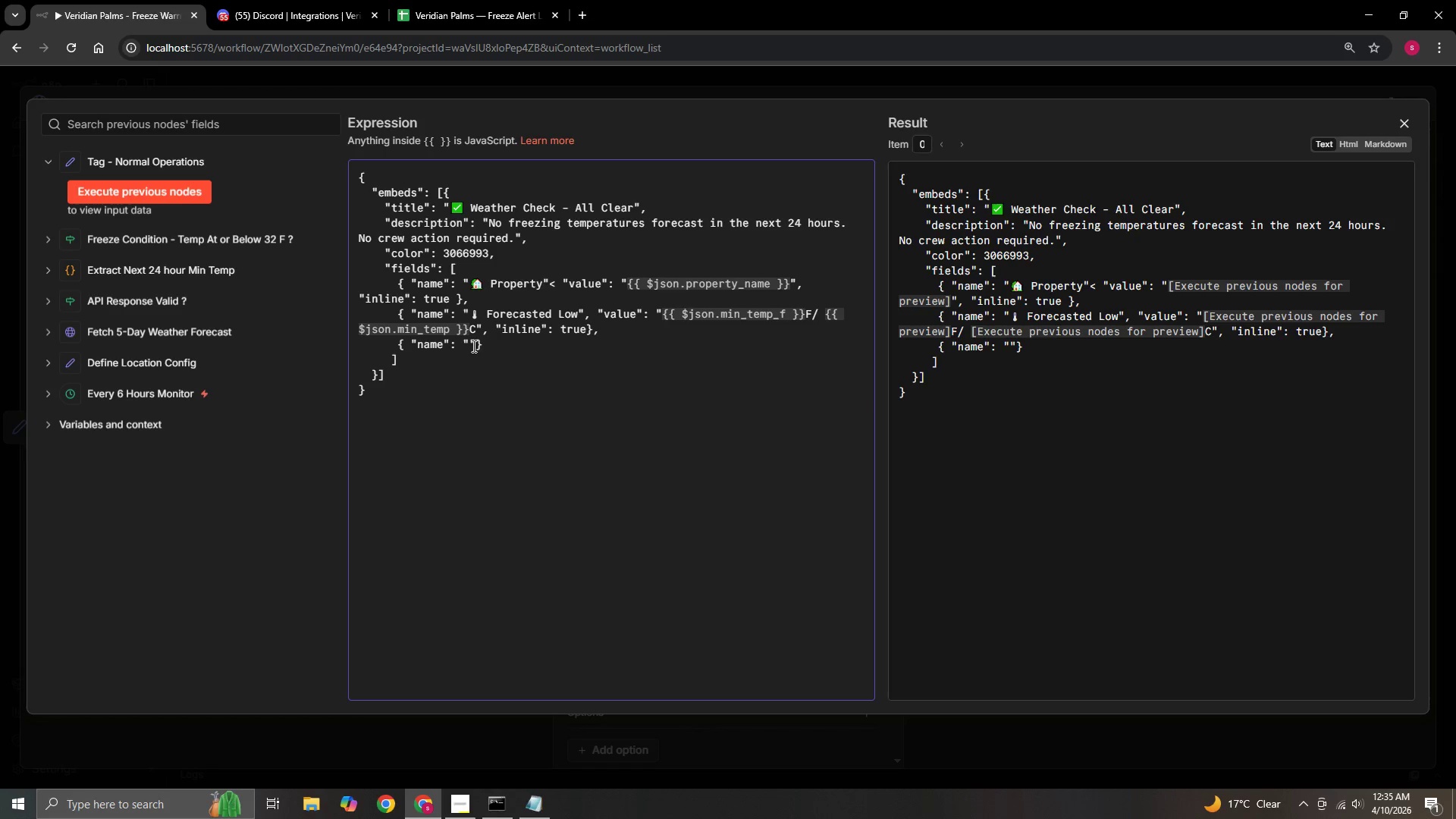 
right_click([468, 344])
 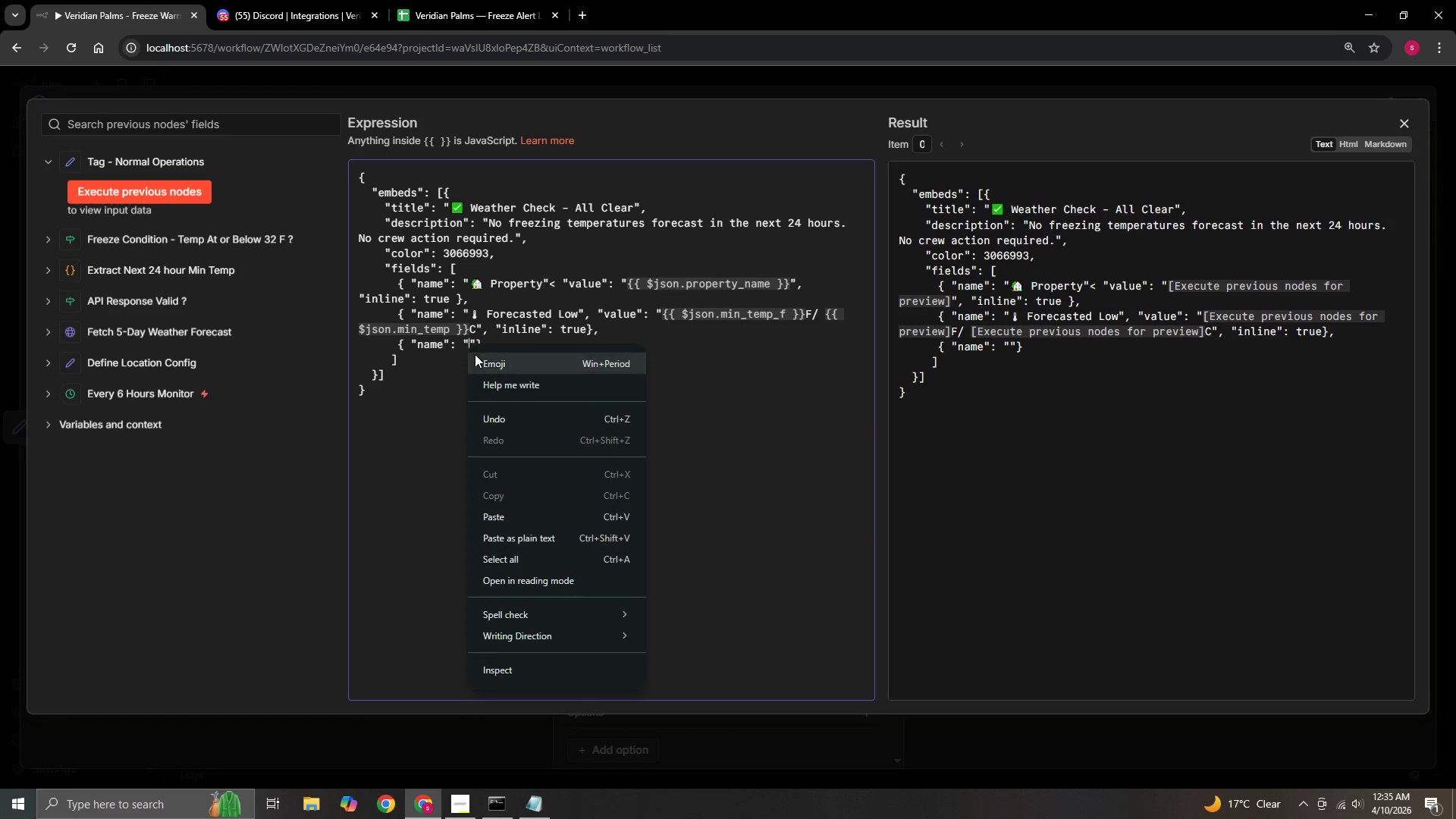 
left_click([486, 359])
 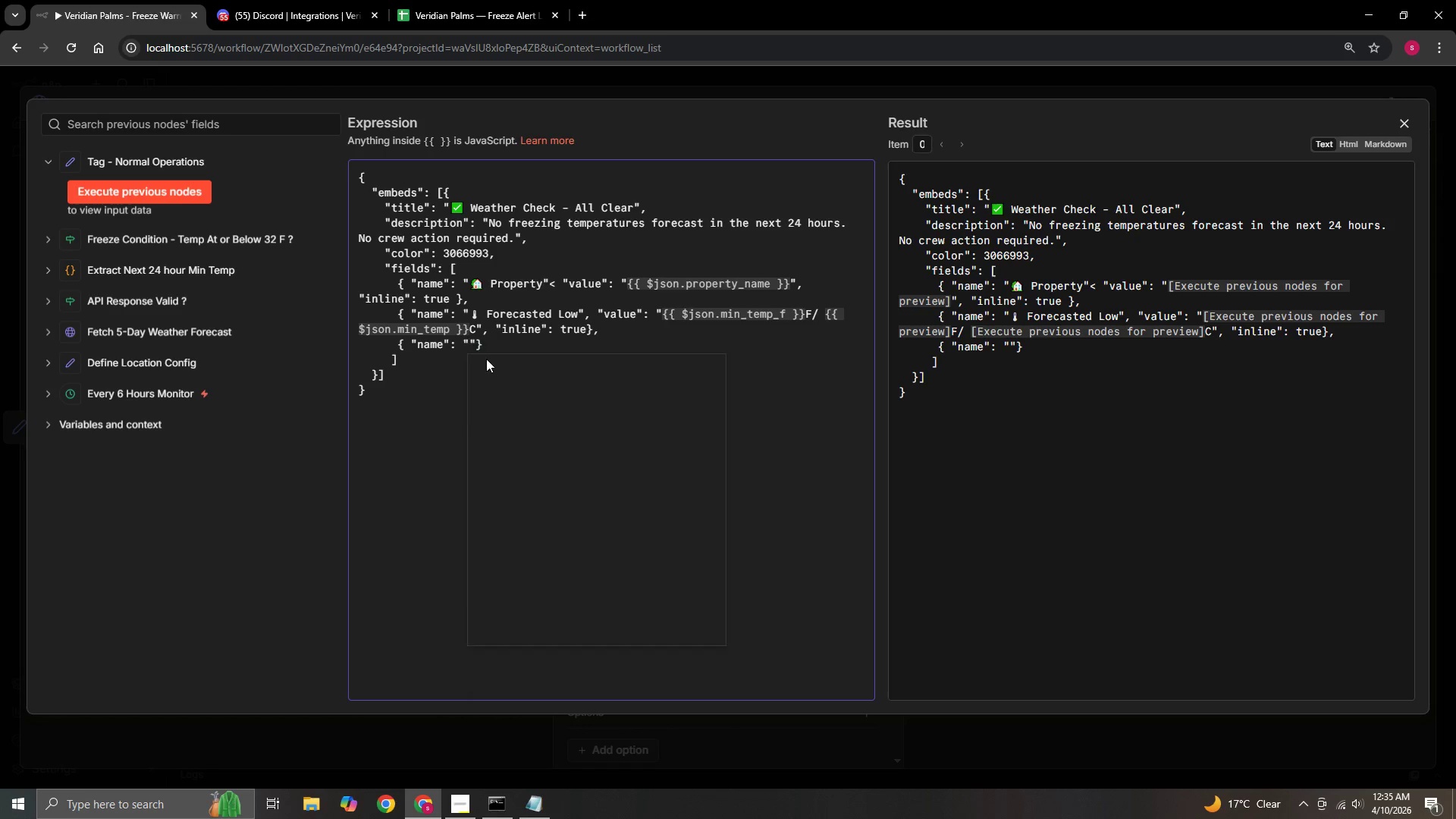 
key(Meta+MetaLeft)
 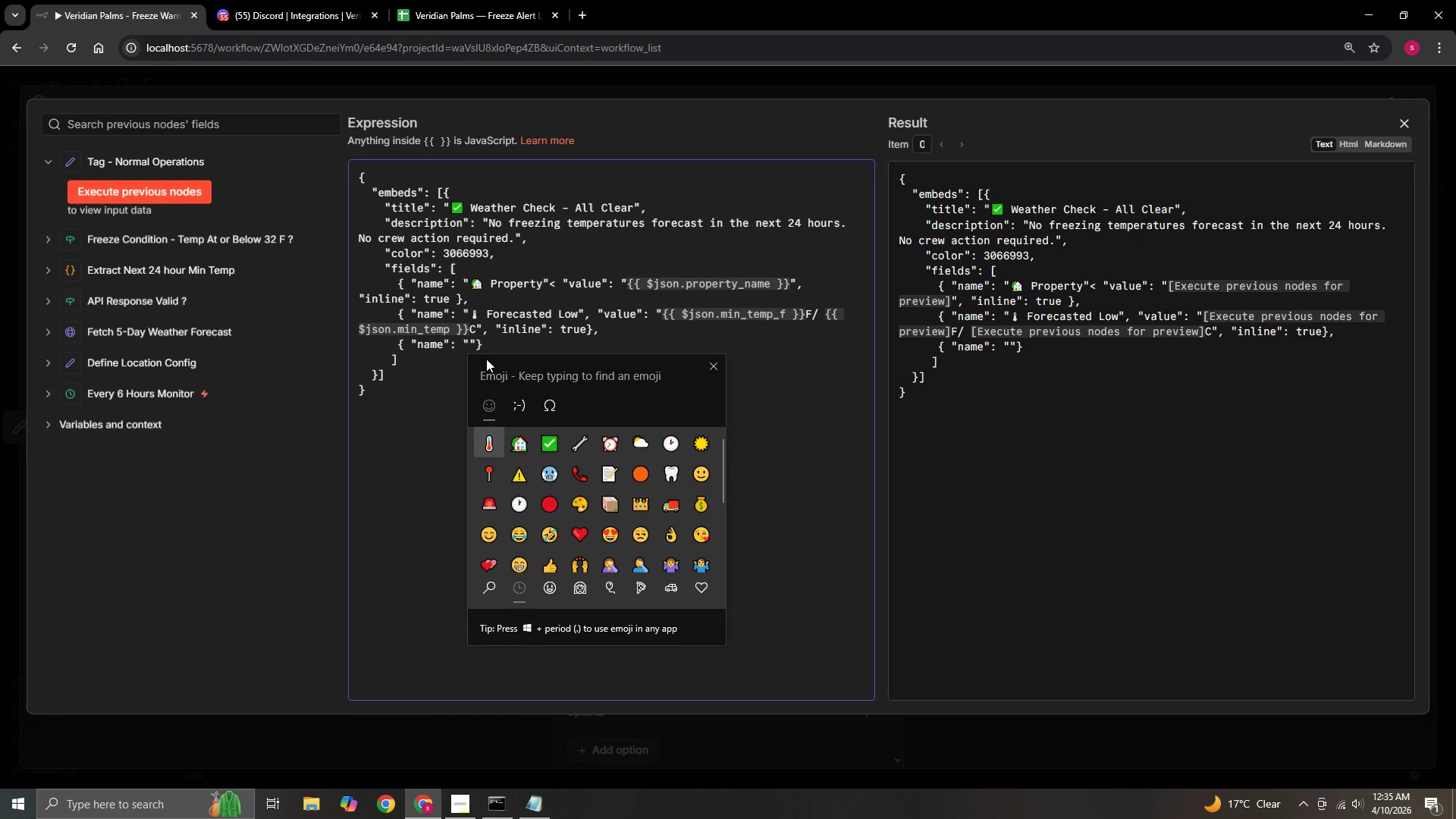 
left_click([698, 442])
 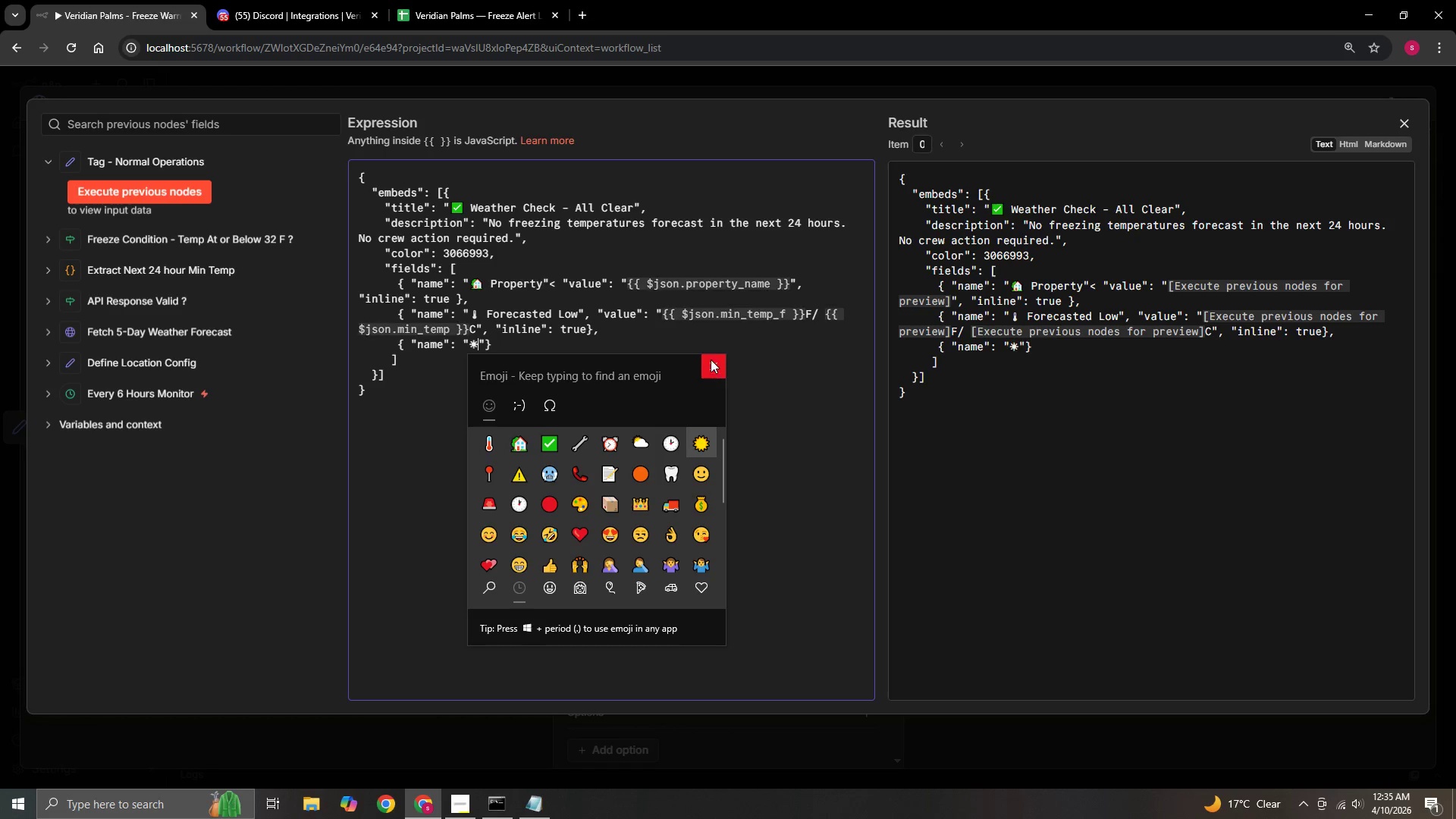 
left_click([709, 357])
 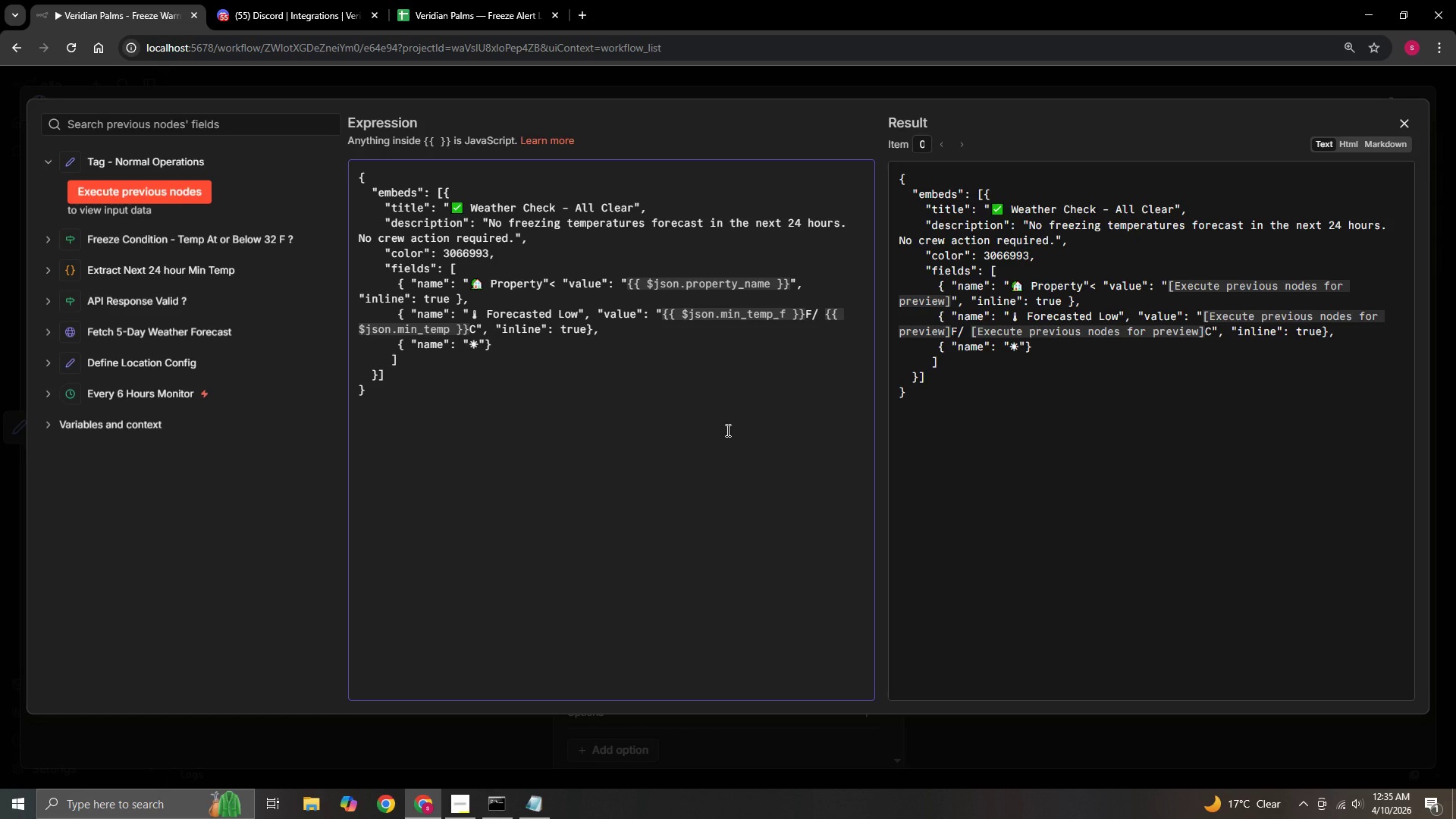 
type( Forecasted High)
 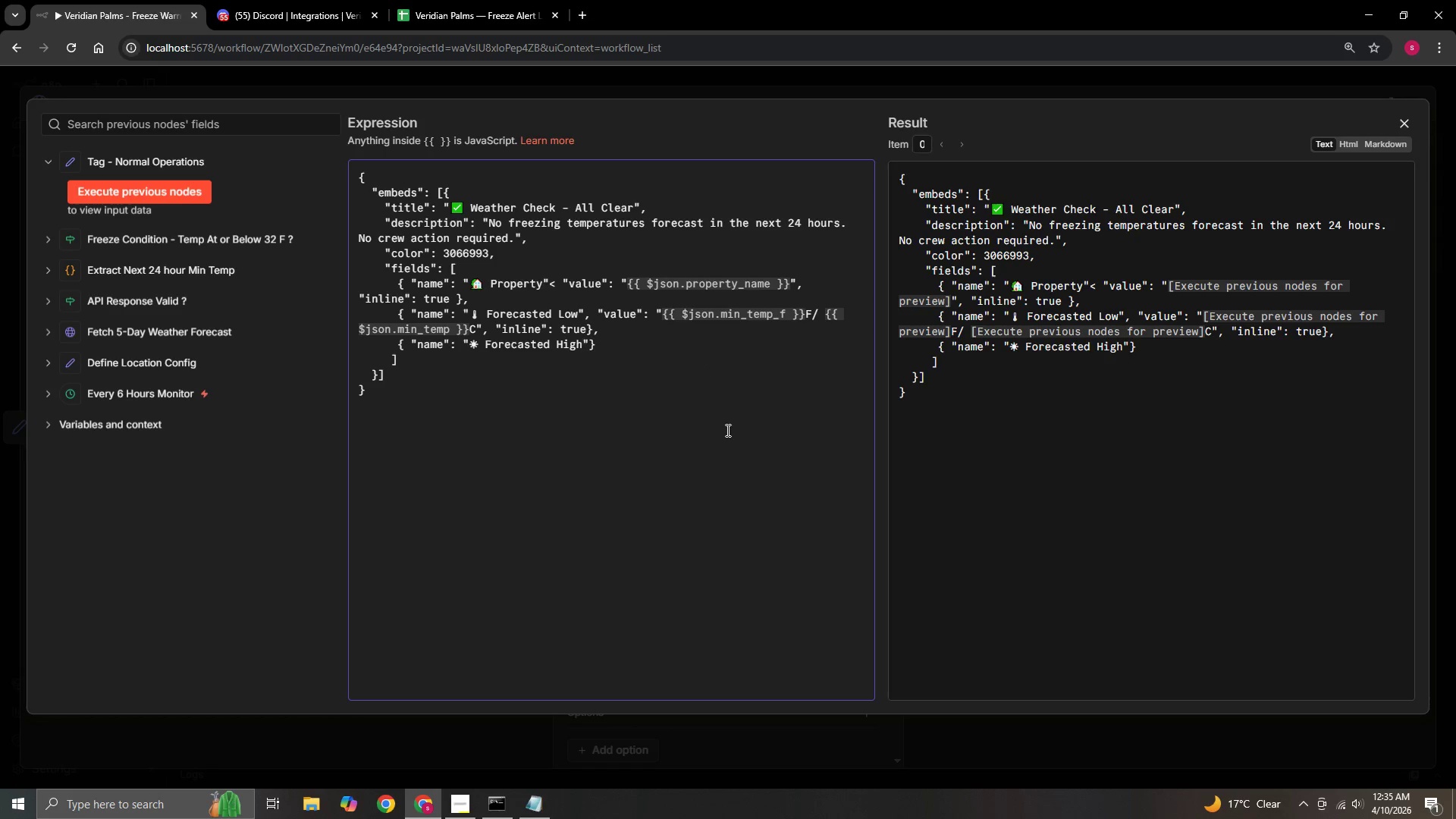 
key(ArrowRight)
 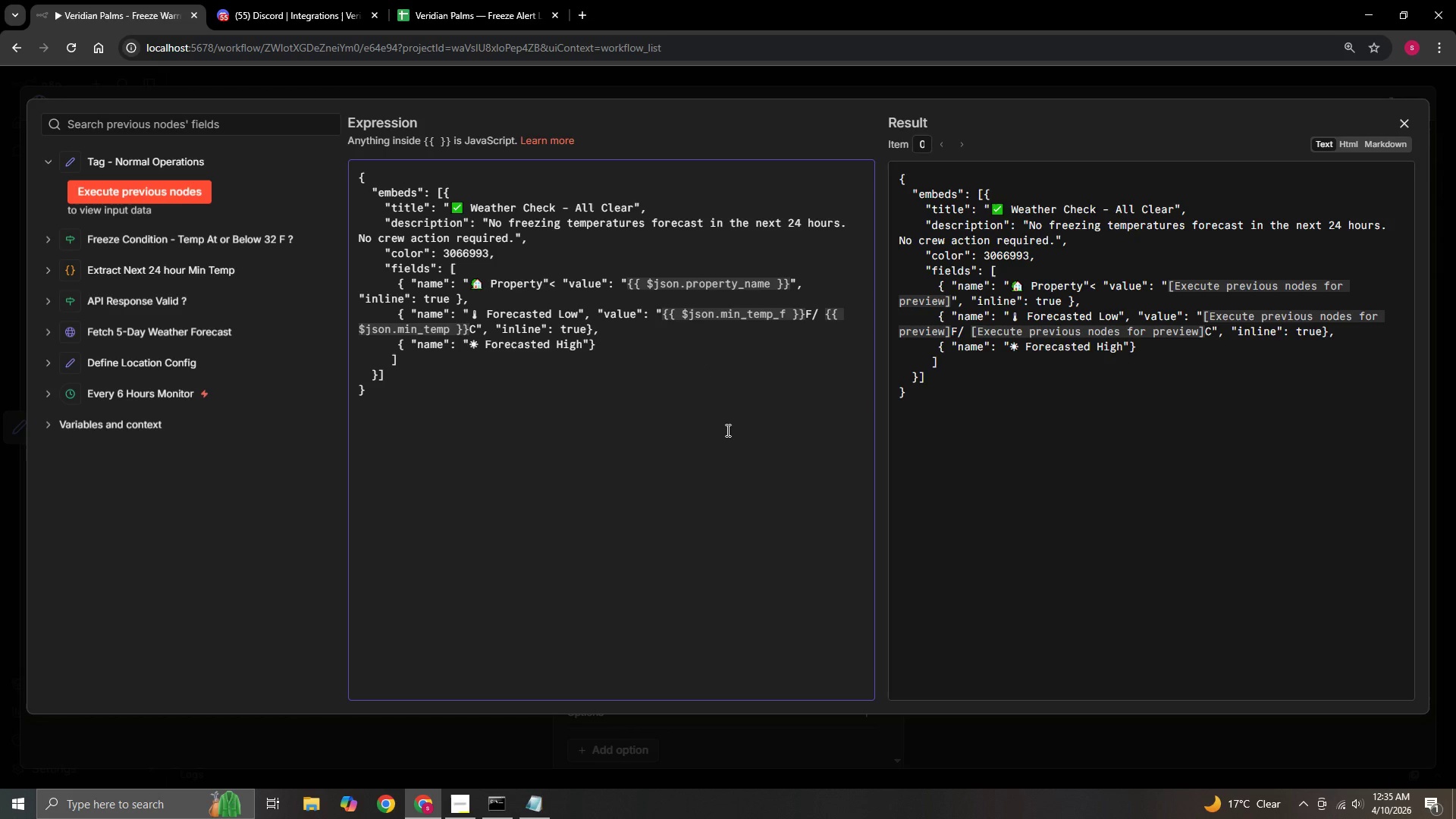 
type(, "value)
 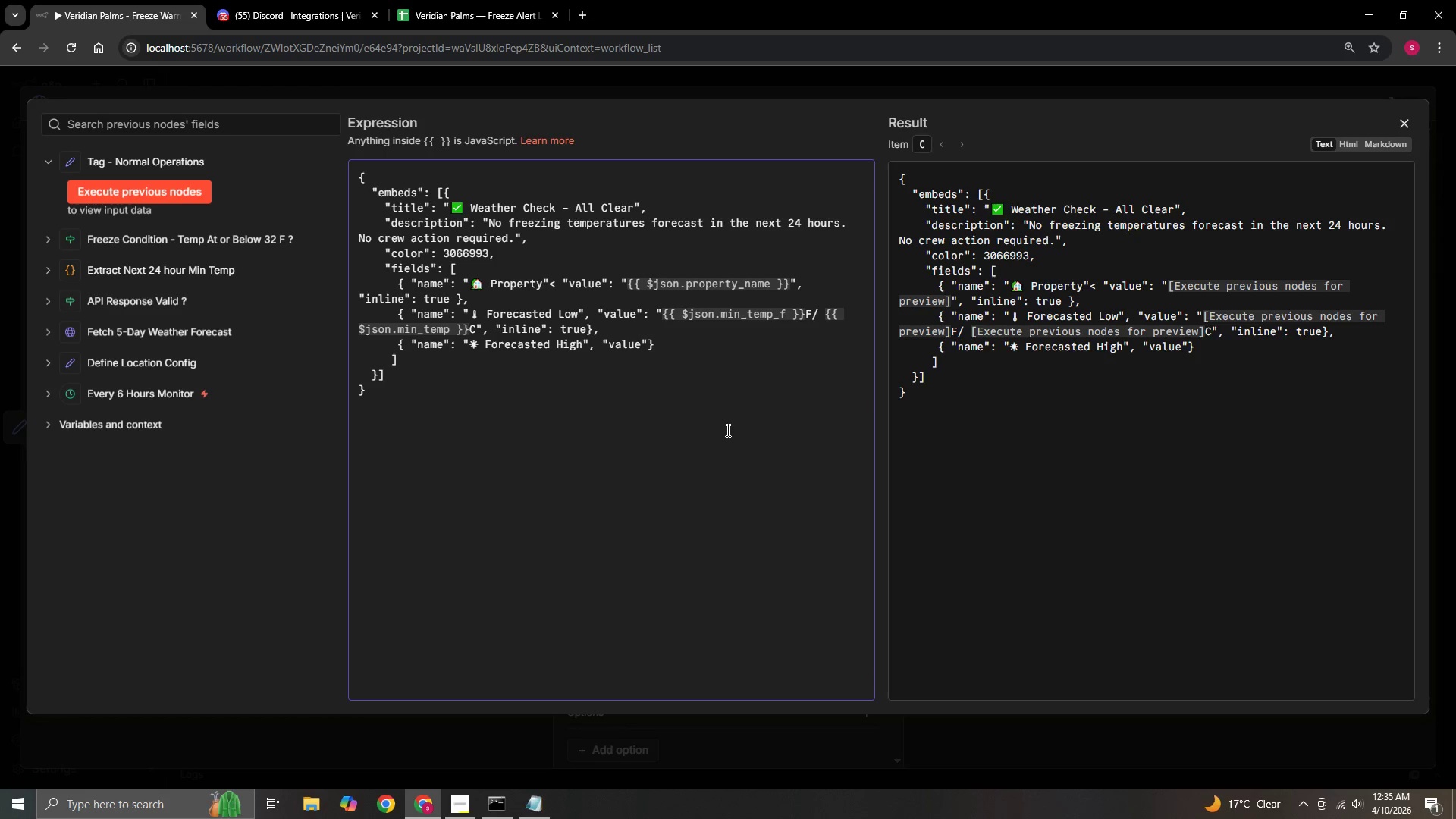 
key(ArrowRight)
 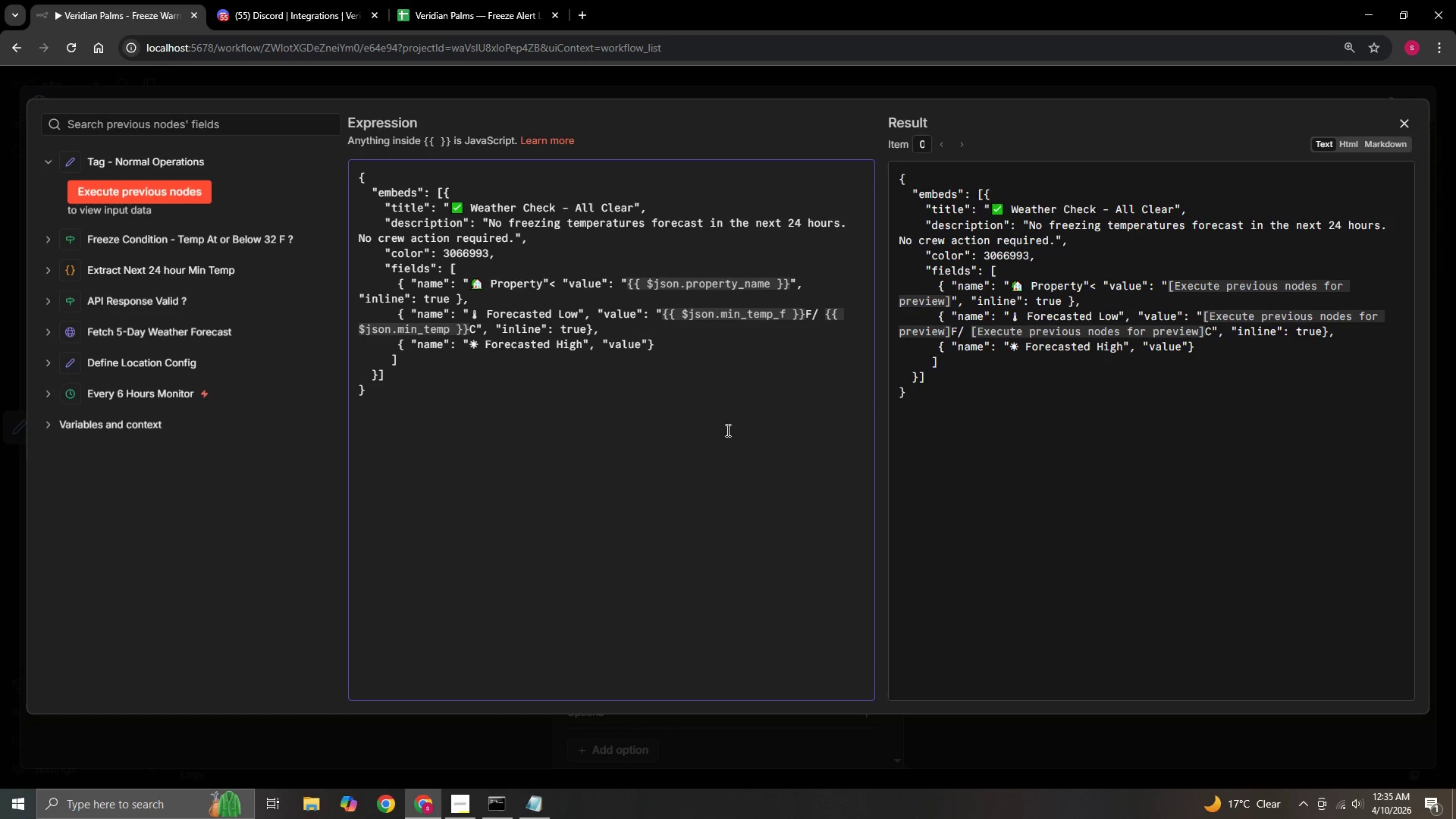 
key(Shift+Semicolon)
 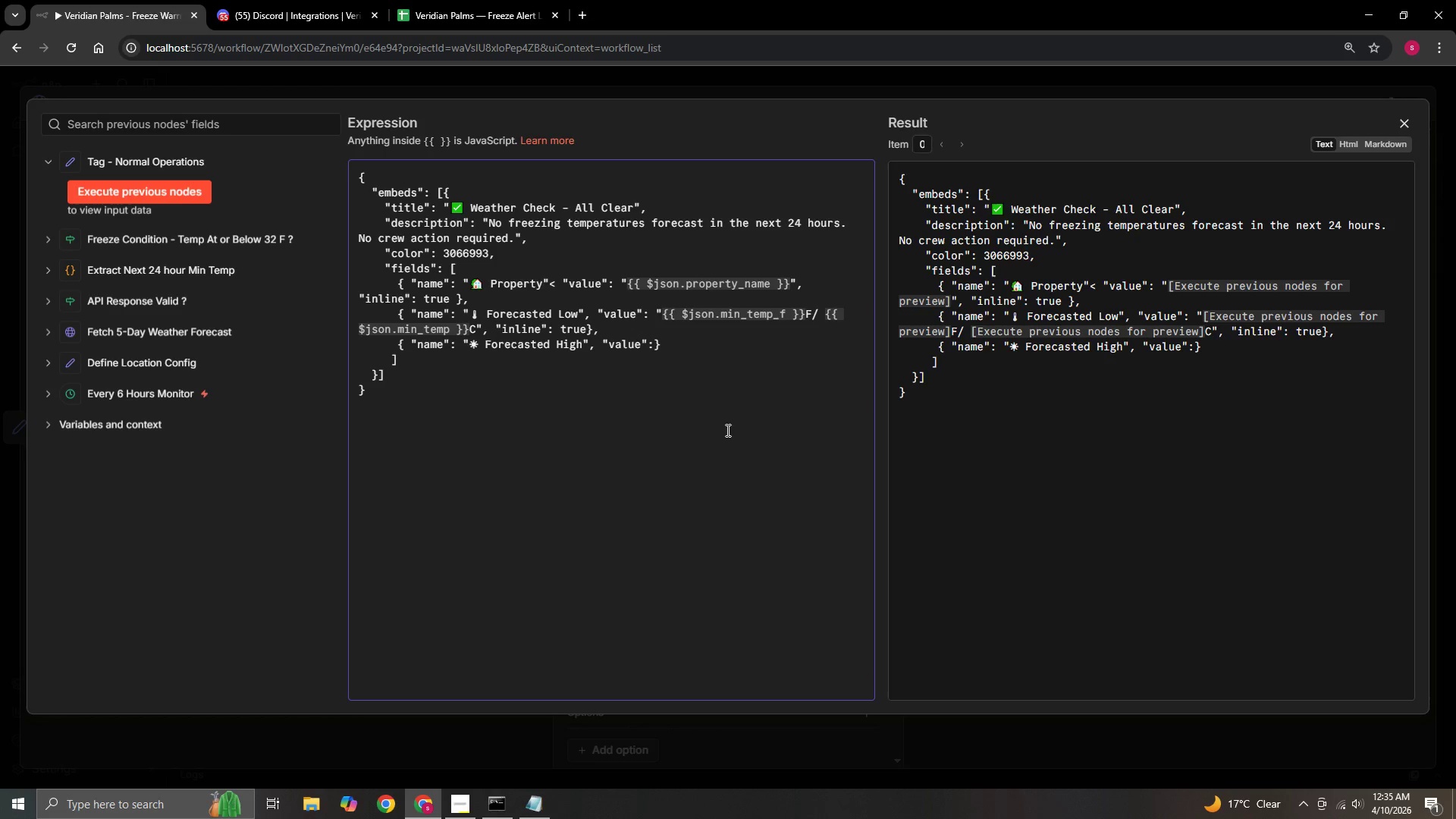 
key(Space)
 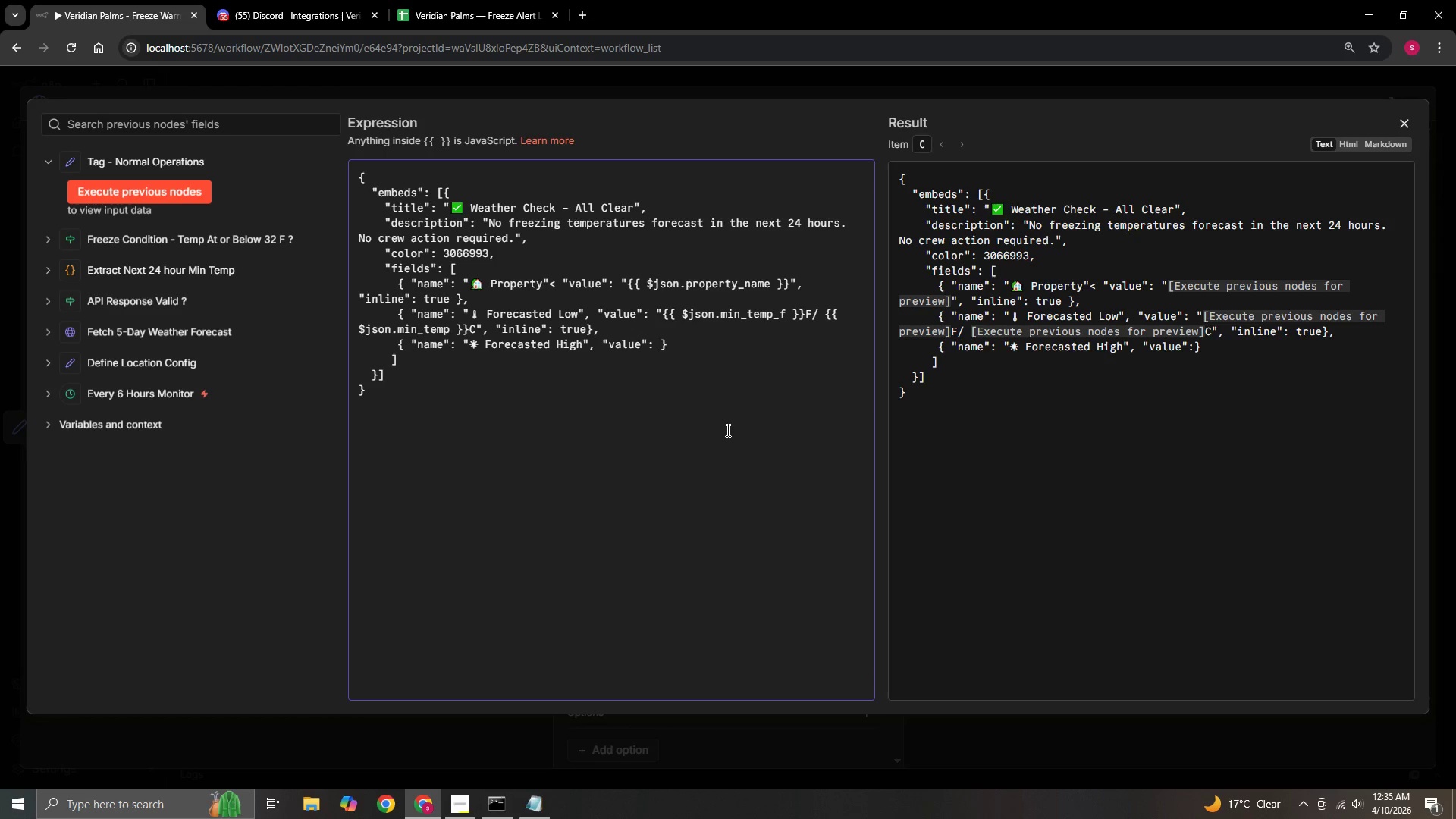 
hold_key(key=ShiftLeft, duration=0.42)
 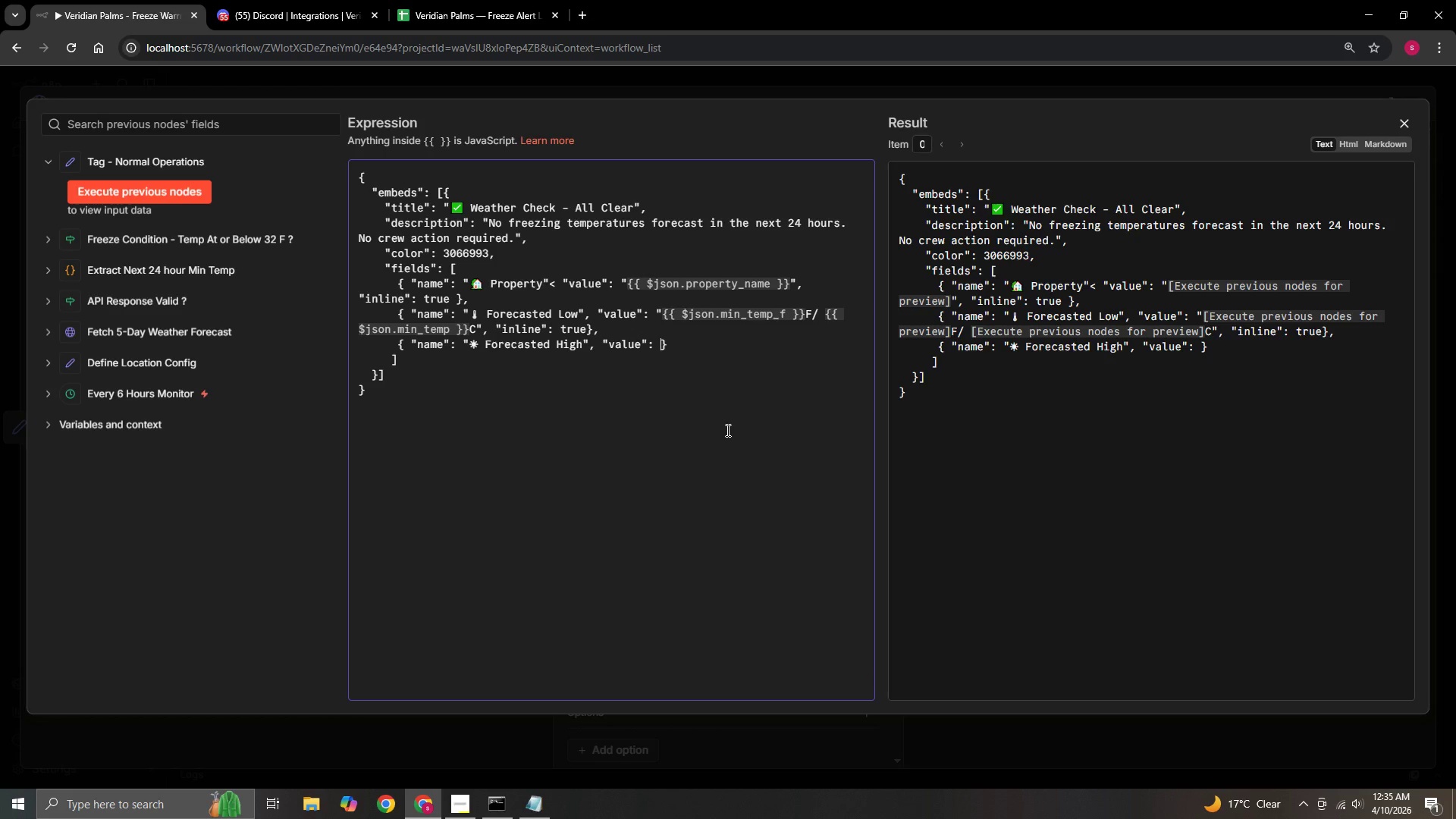 
key(Shift+Quote)
 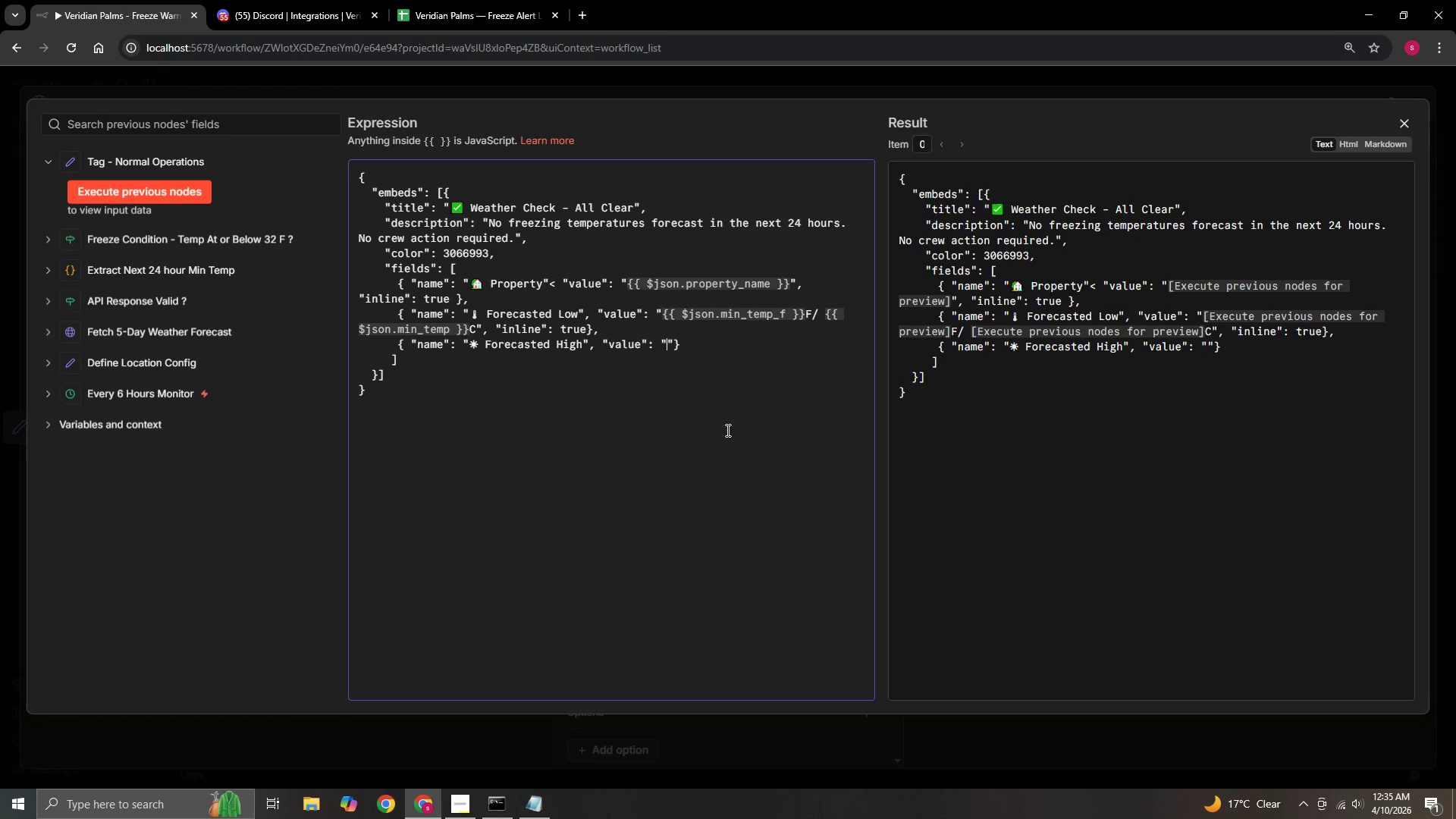 
key(Shift+BracketLeft)
 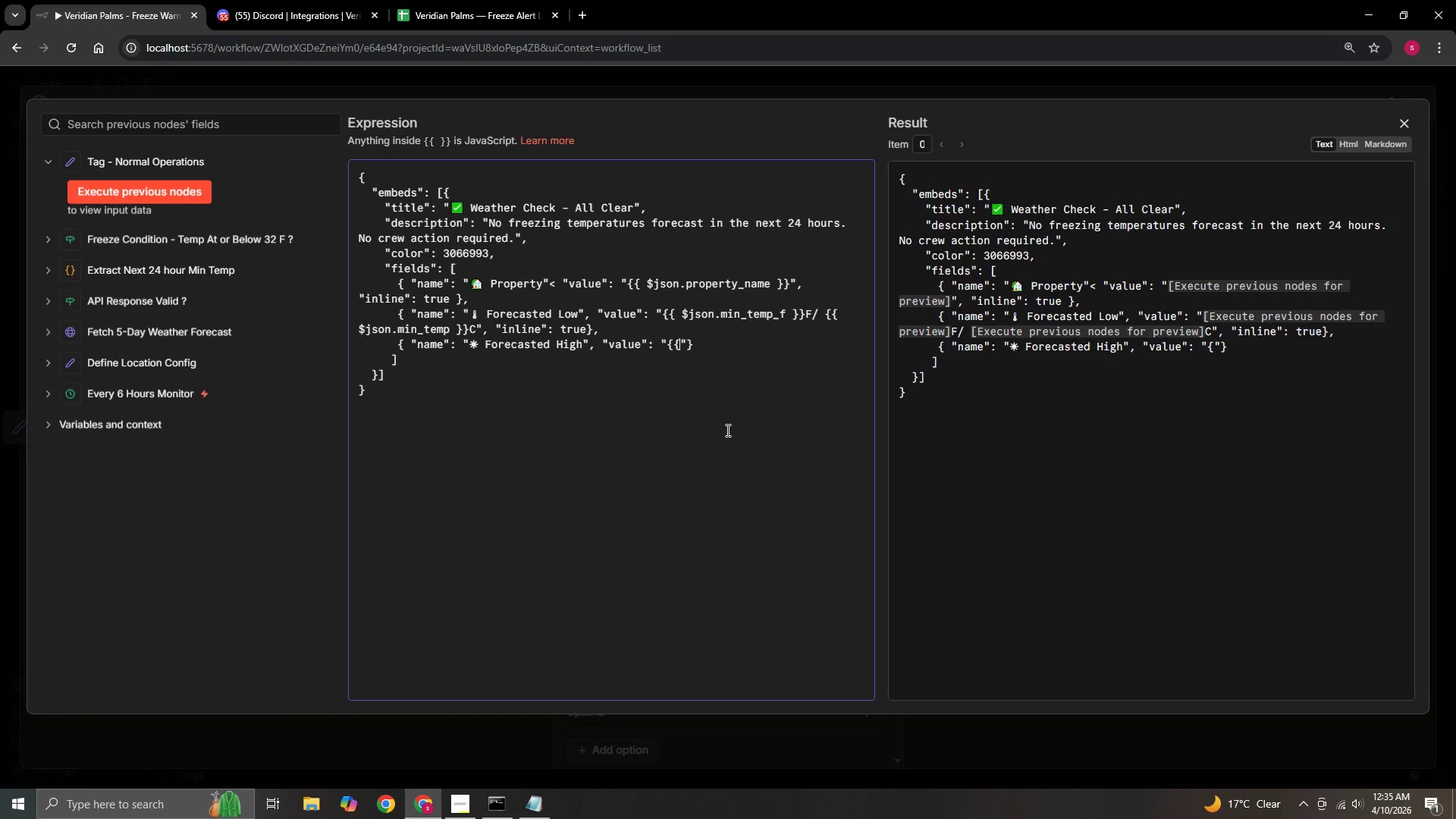 
key(Shift+BracketLeft)
 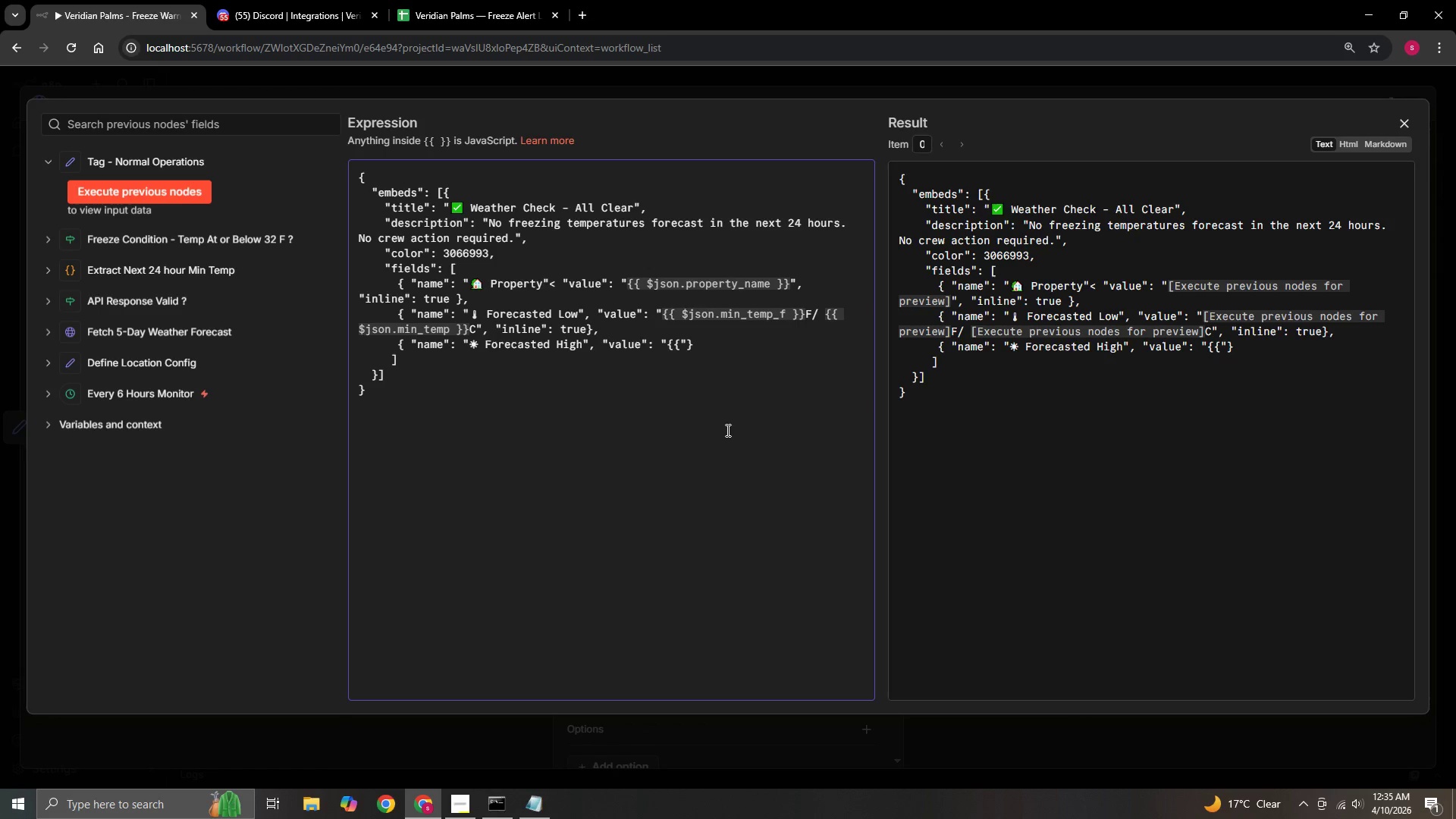 
key(Shift+BracketRight)
 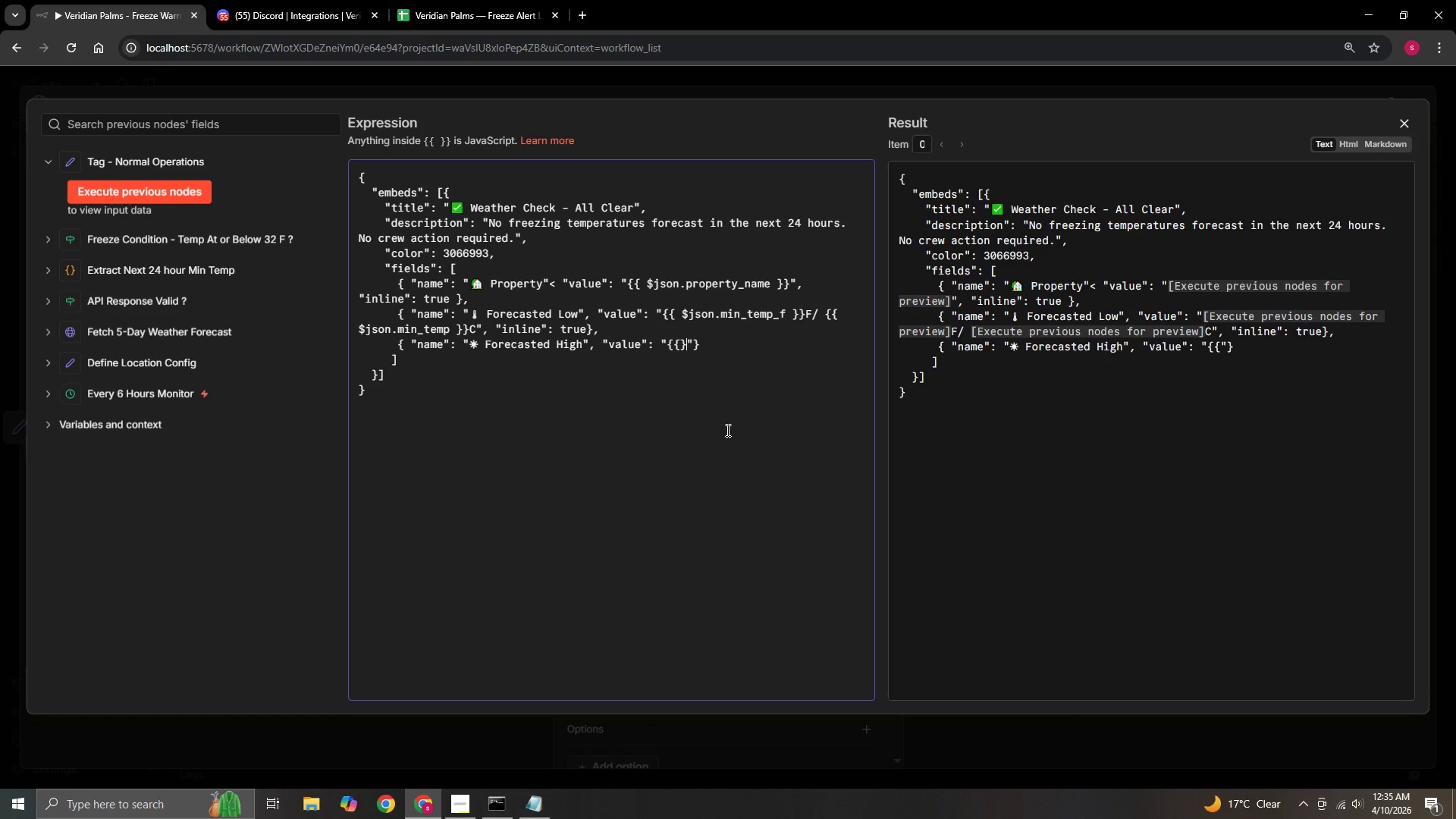 
key(Shift+BracketRight)
 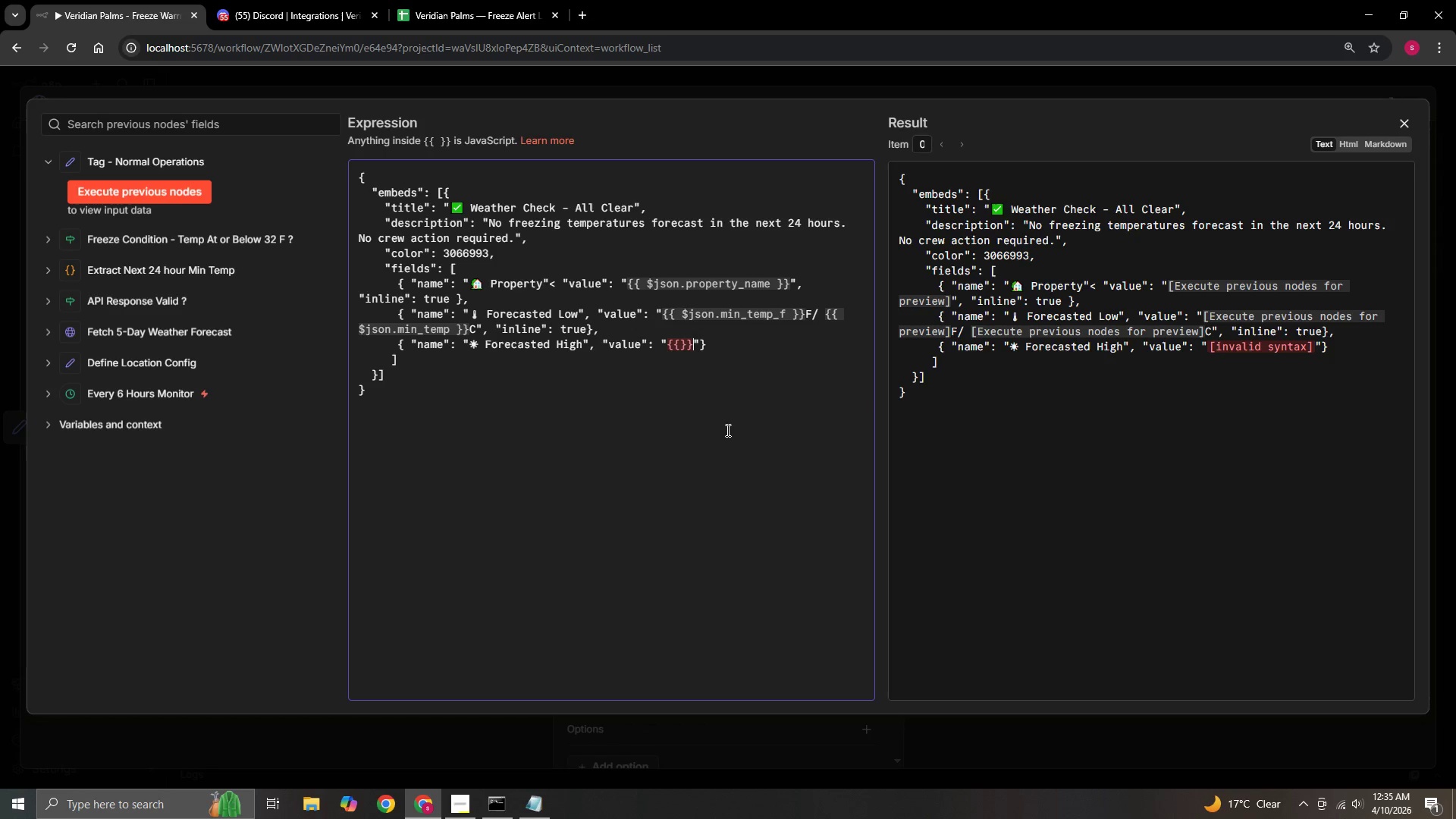 
key(ArrowLeft)
 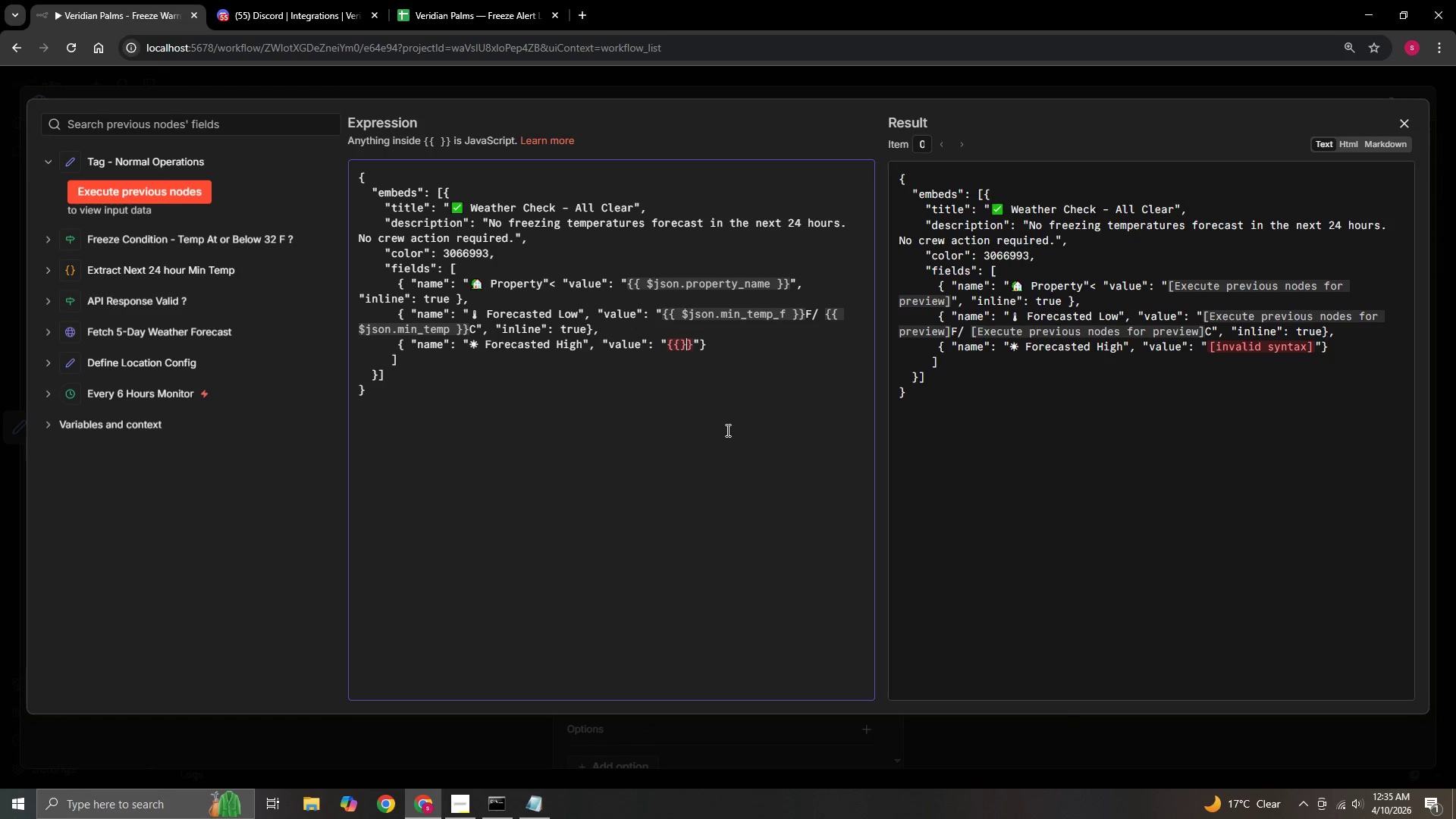 
key(ArrowLeft)
 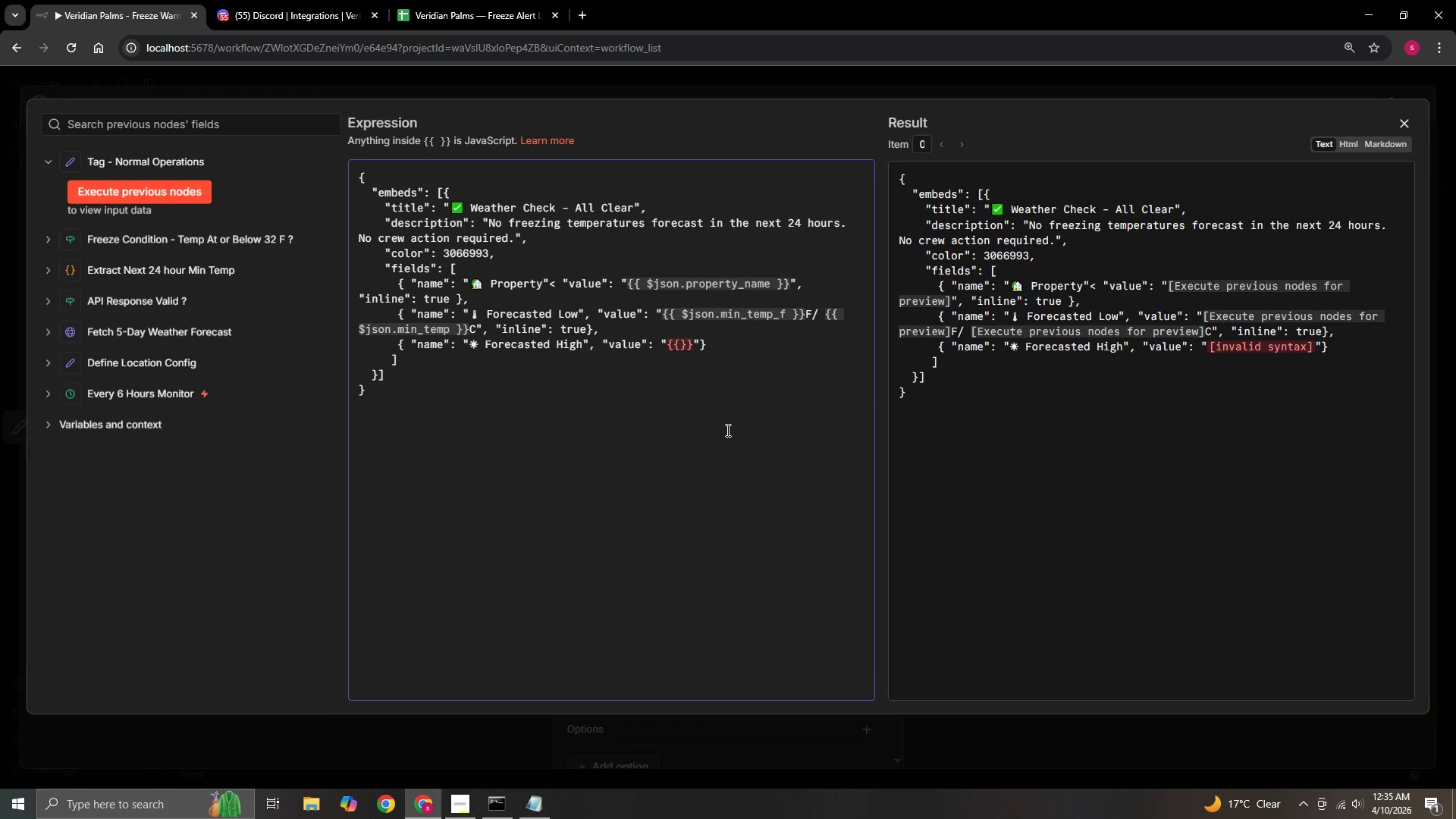 
type($json)
 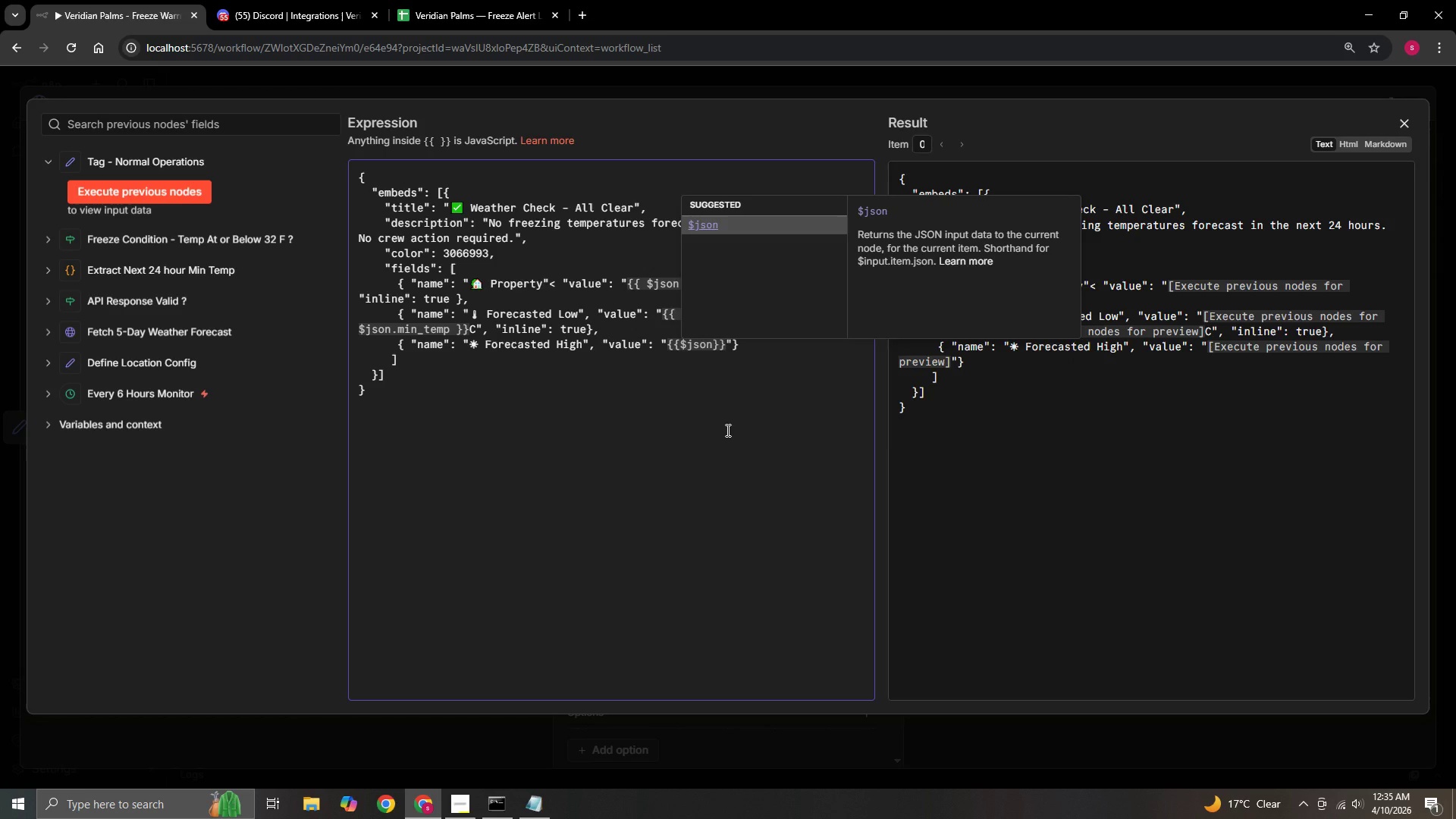 
type(.max))
key(Backspace)
type(_temp)
 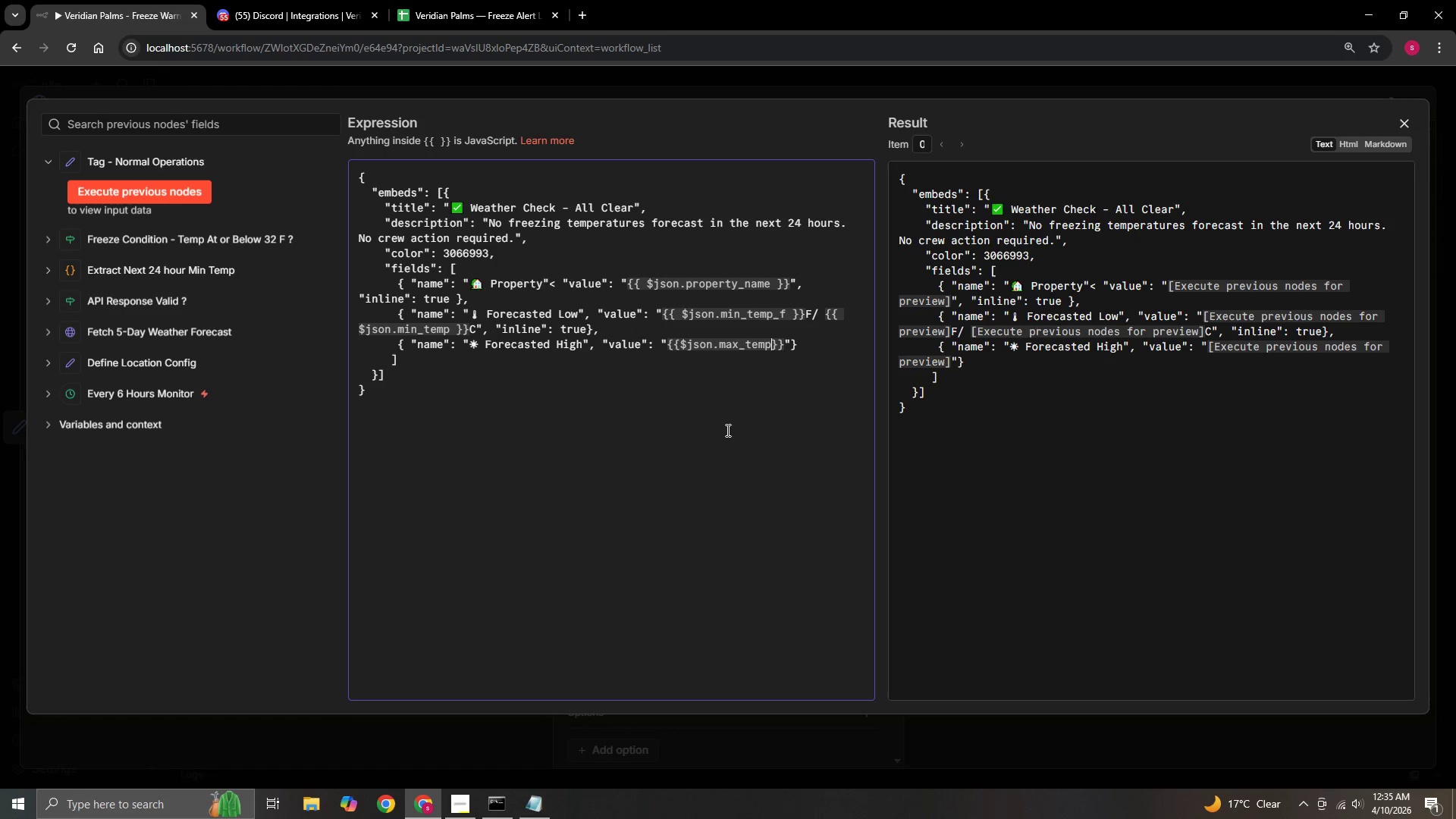 
key(Shift+Minus)
 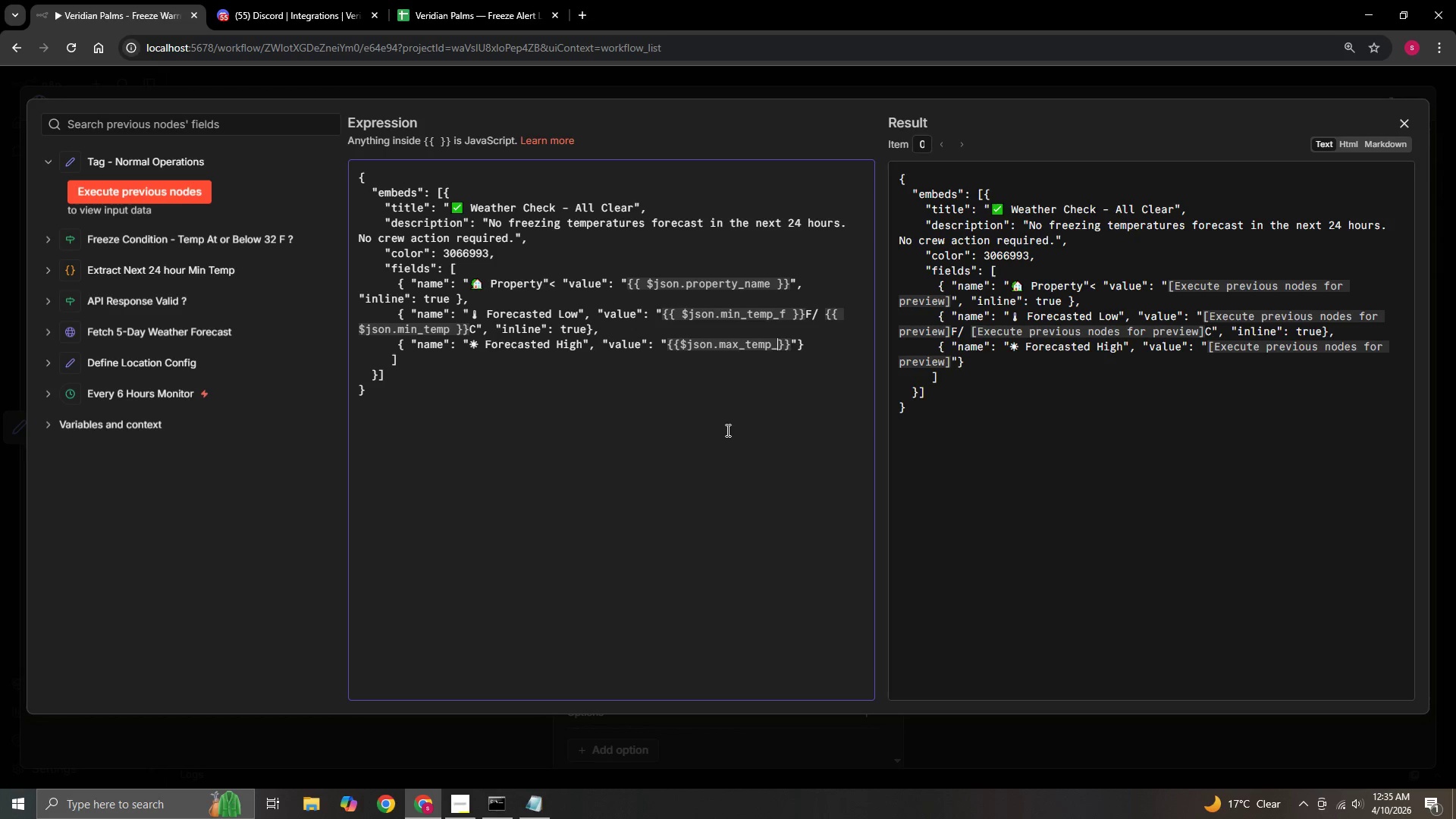 
key(F)
 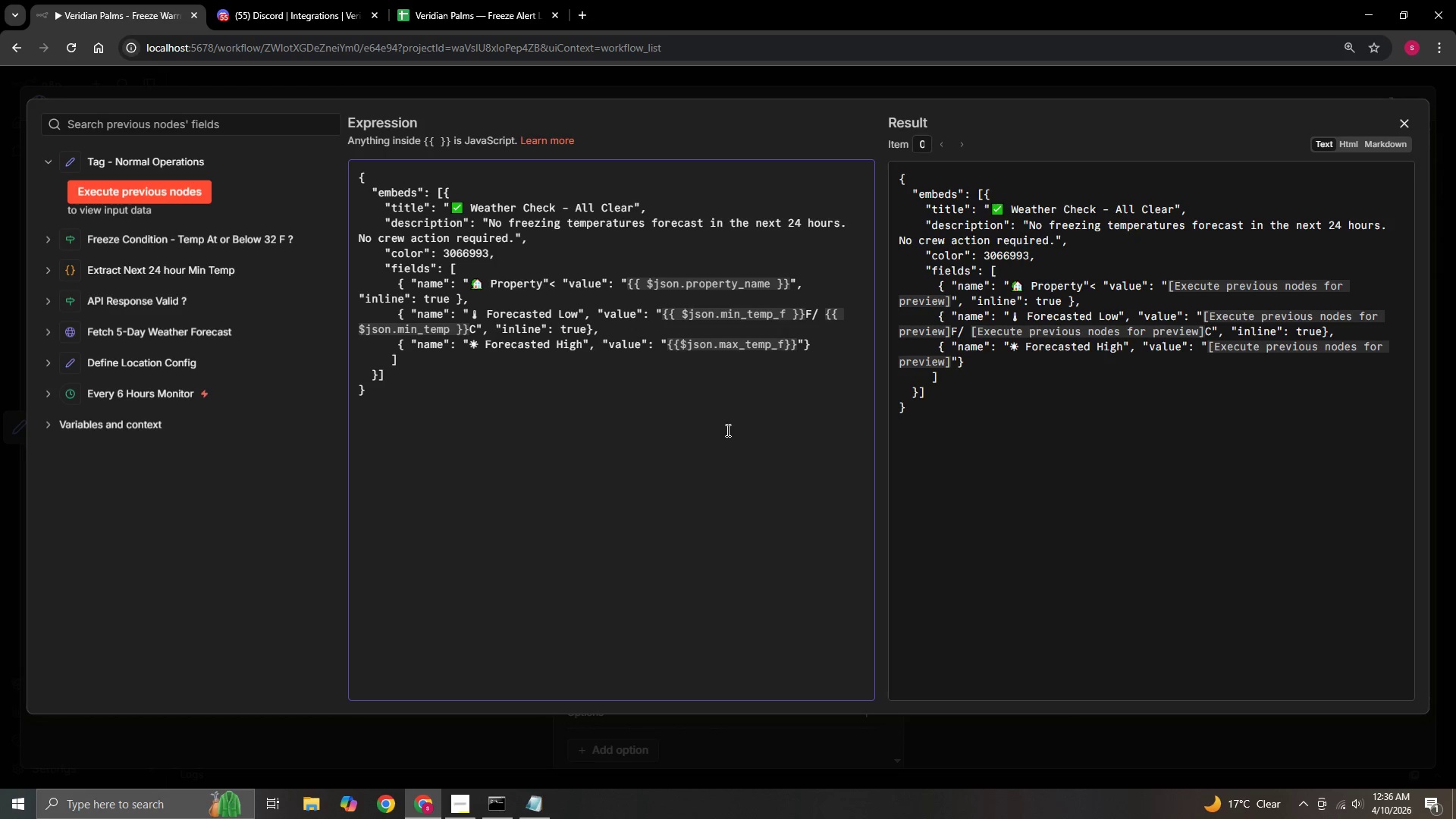 
key(ArrowRight)
 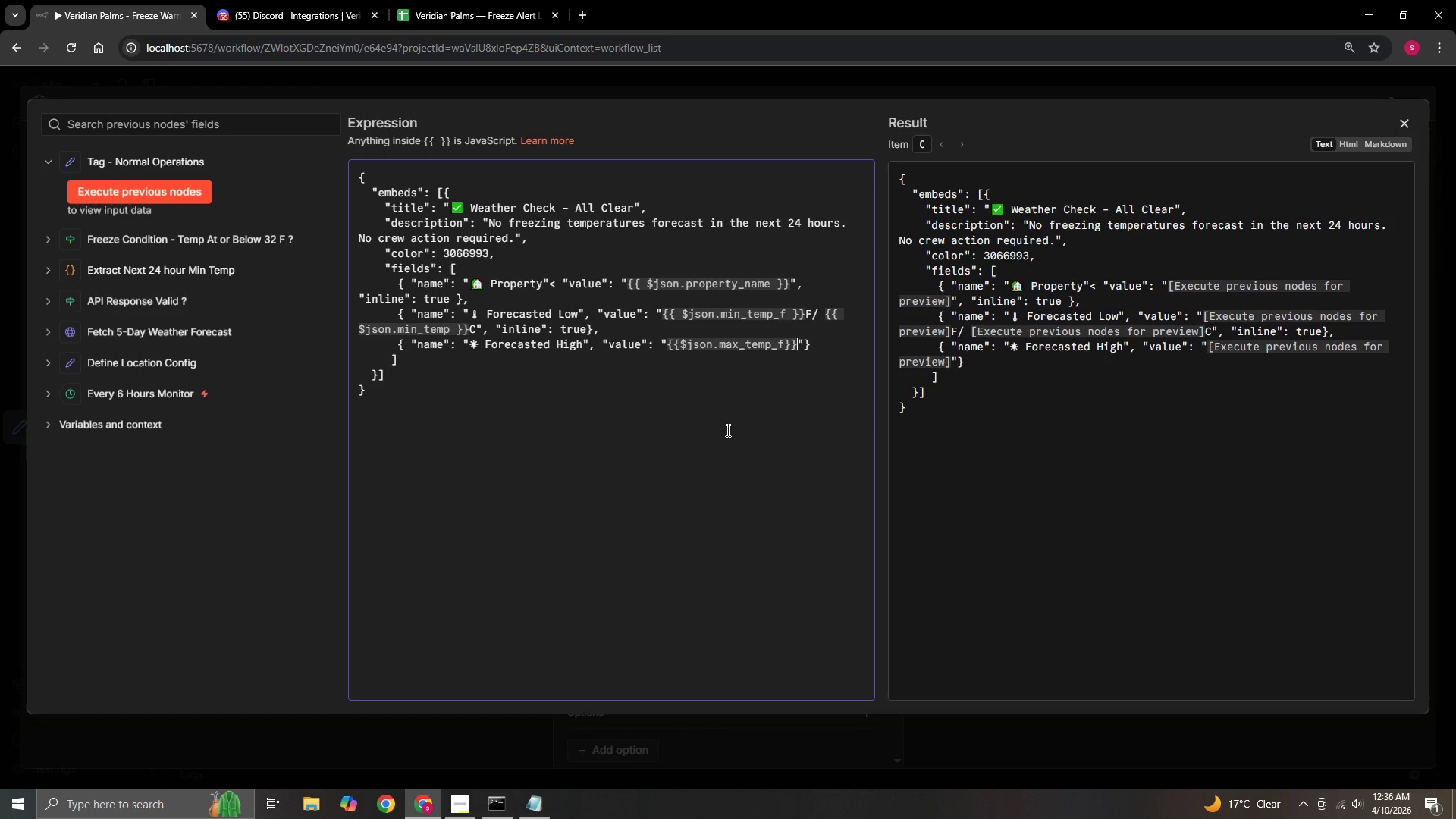 
key(ArrowRight)
 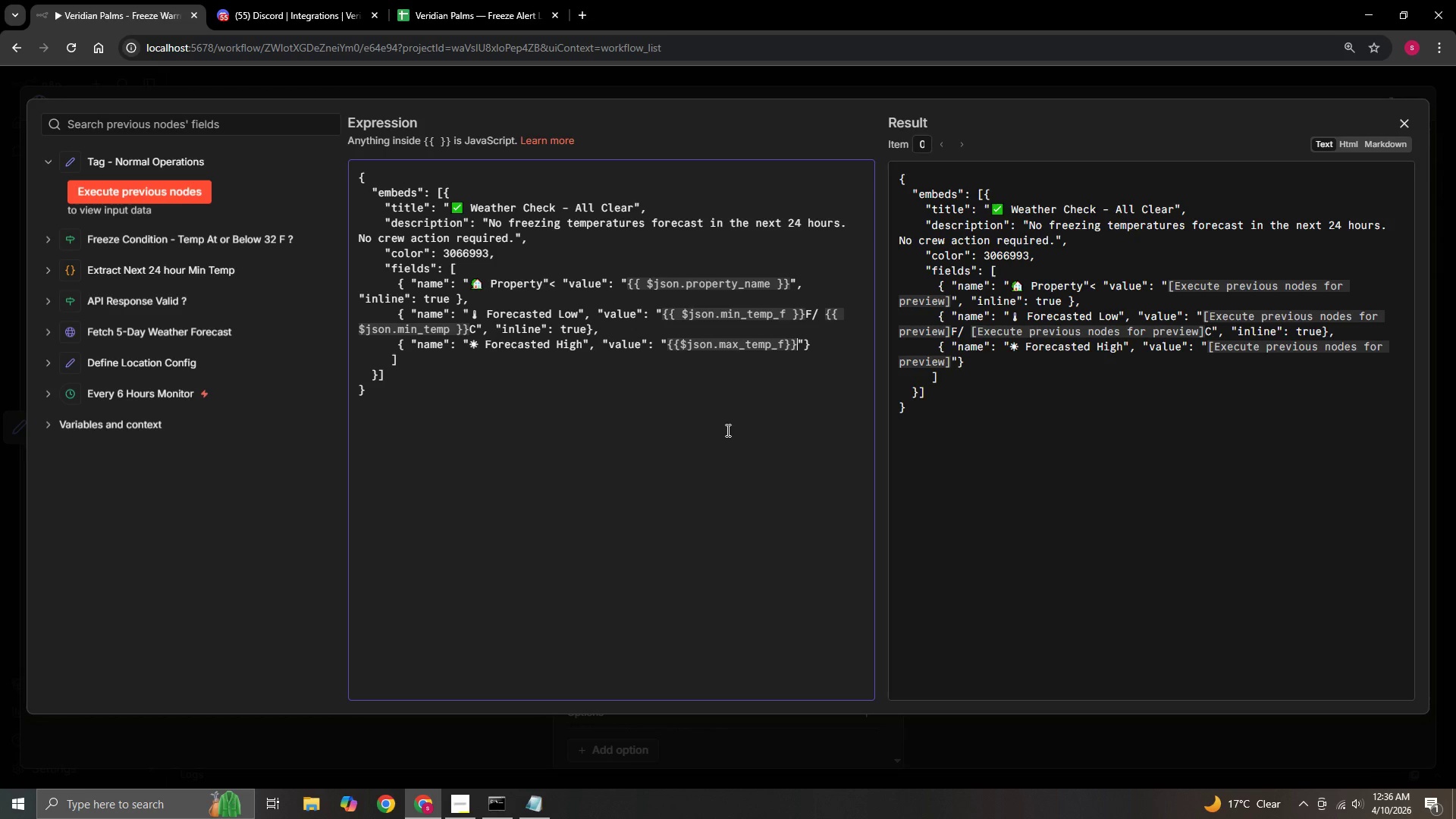 
key(F)
 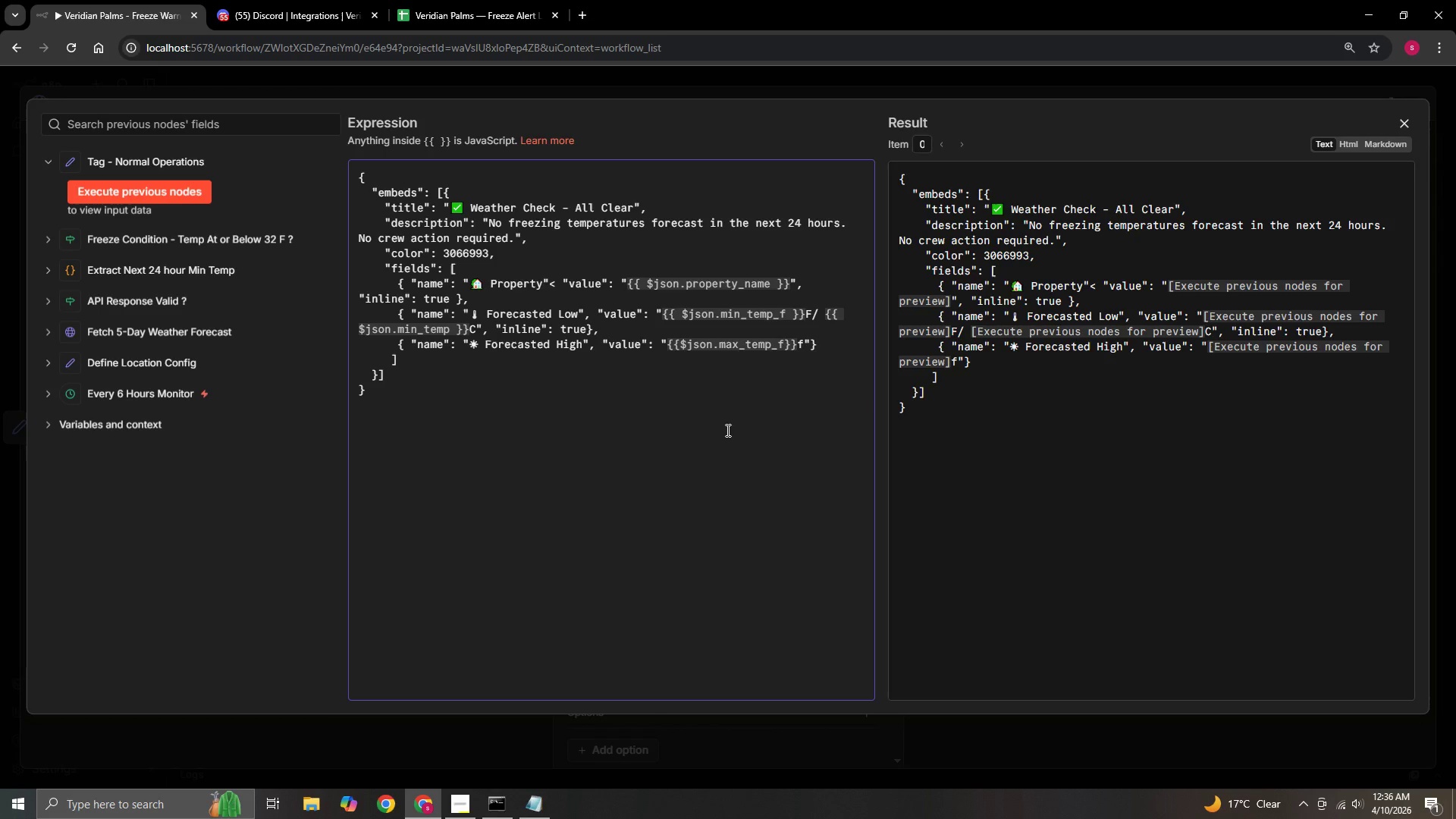 
key(Backspace)
 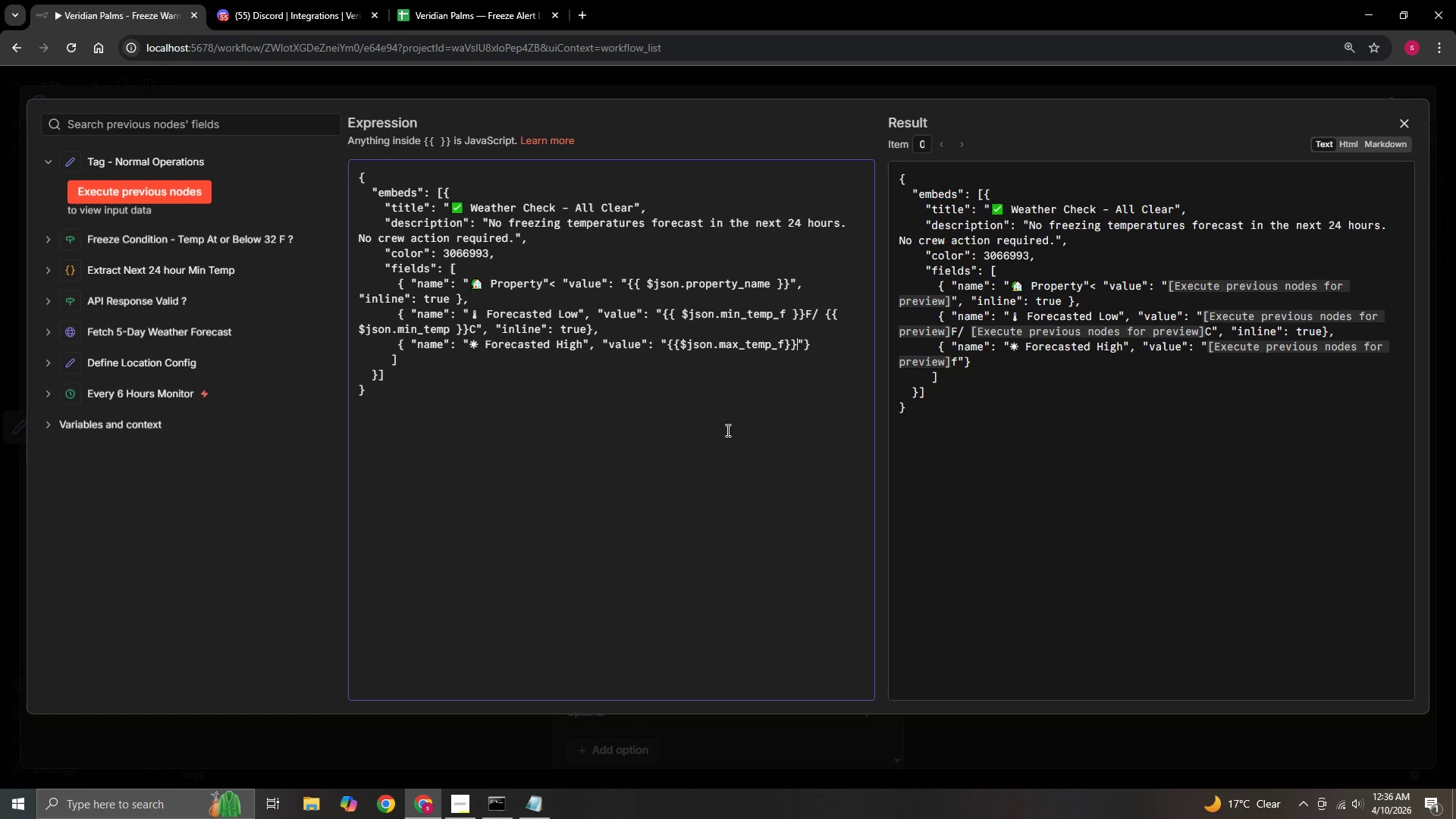 
key(Shift+ShiftLeft)
 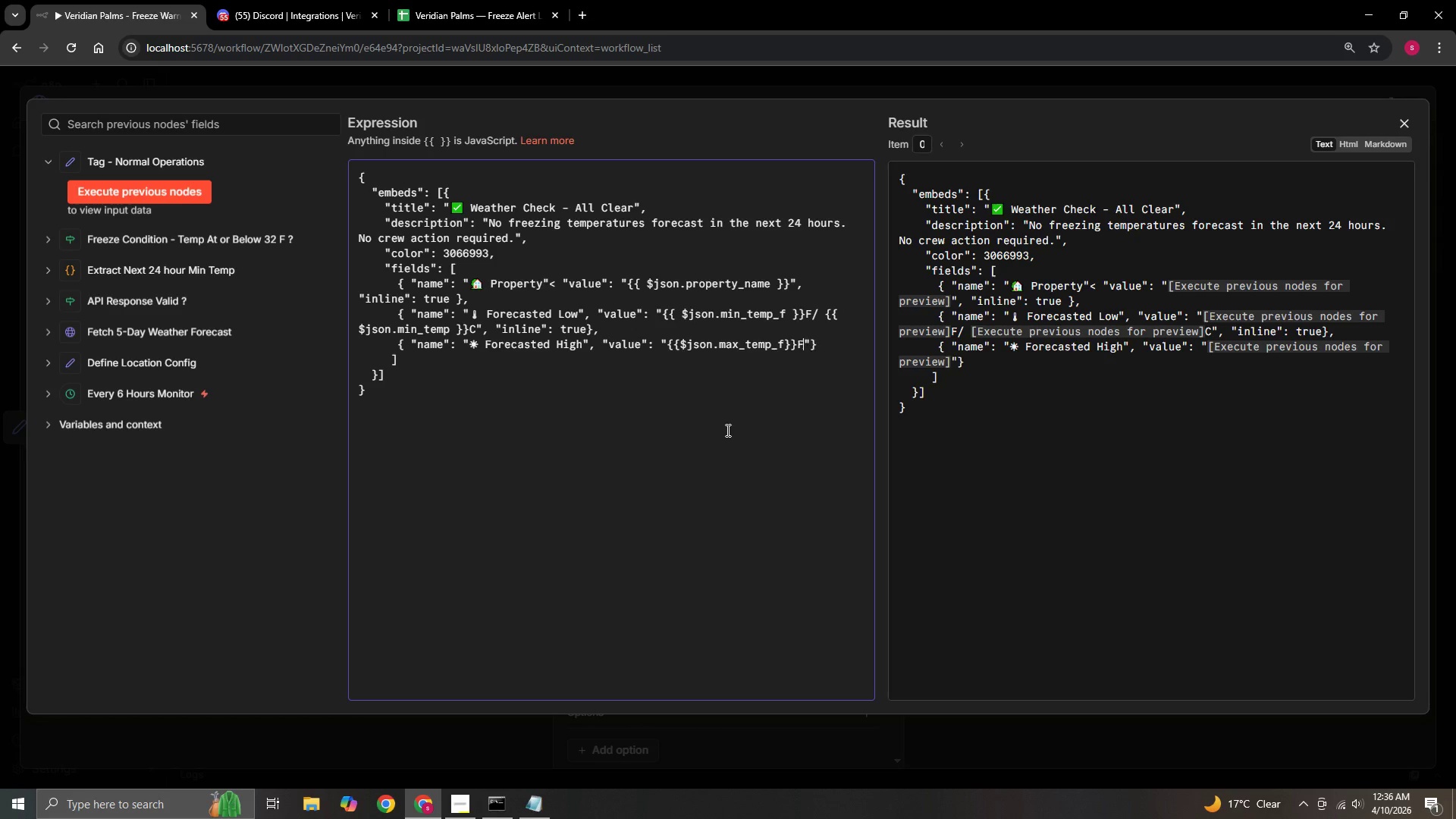 
key(Shift+F)
 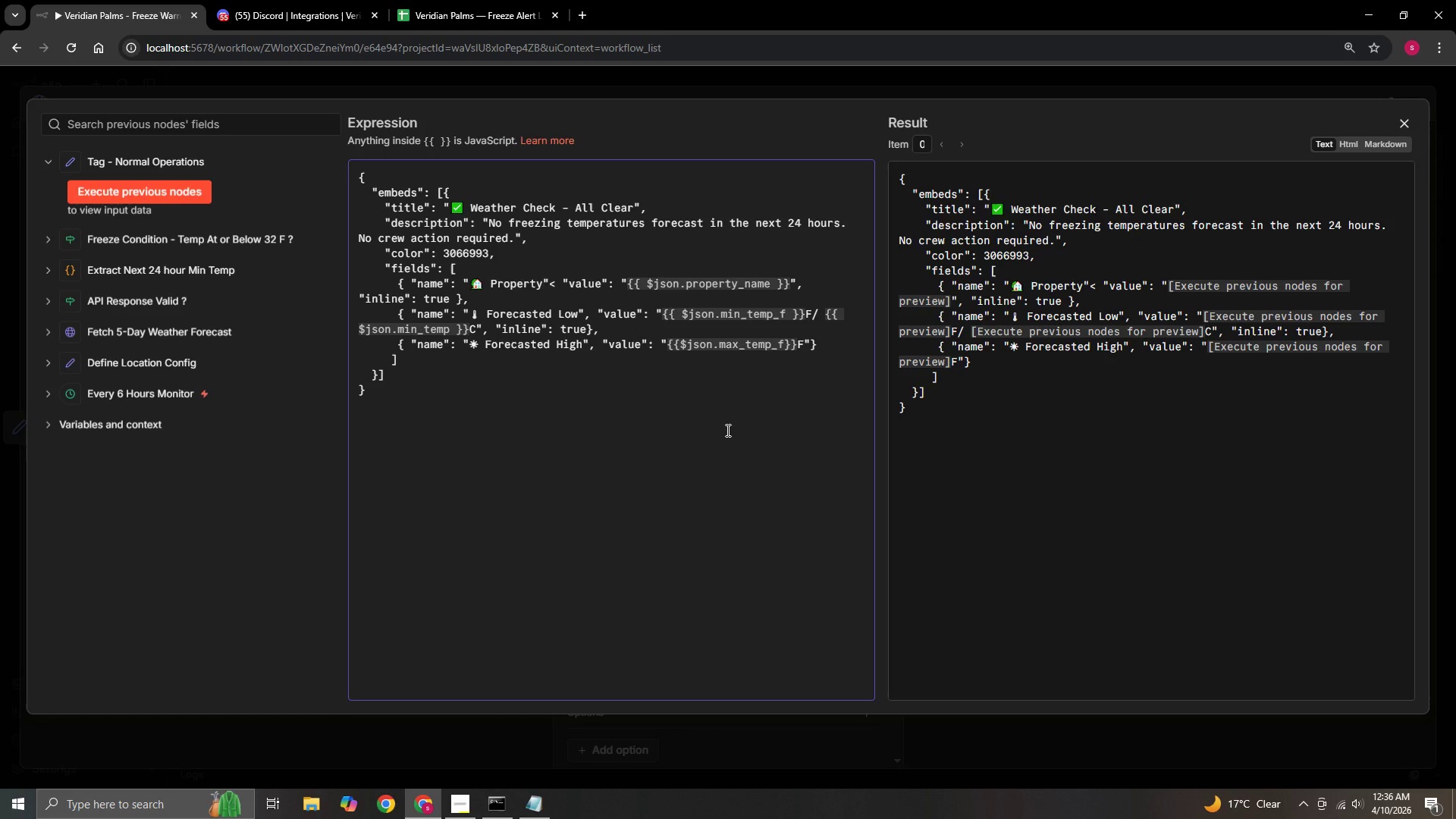 
key(ArrowRight)
 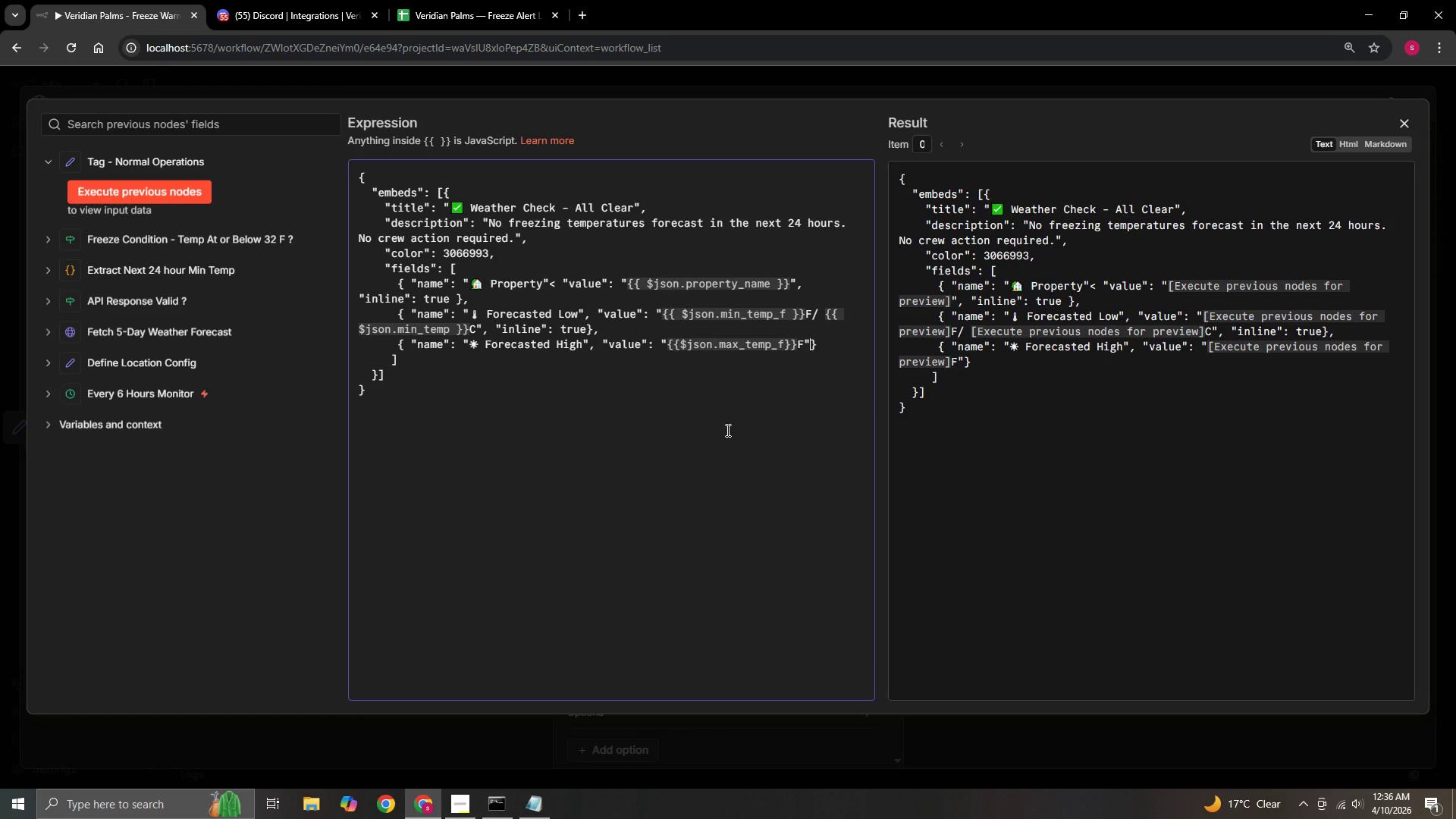 
key(Comma)
 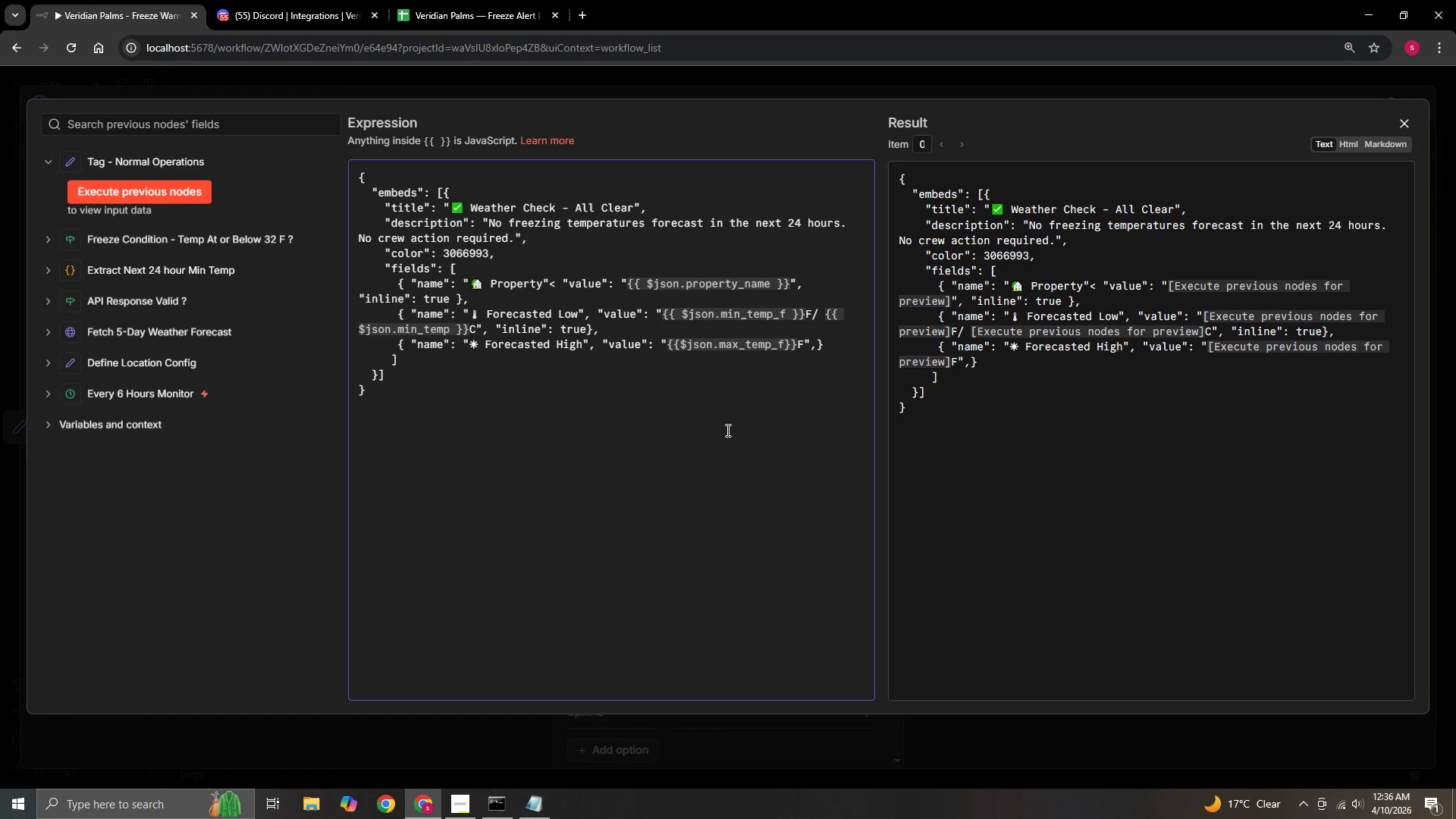 
wait(9.92)
 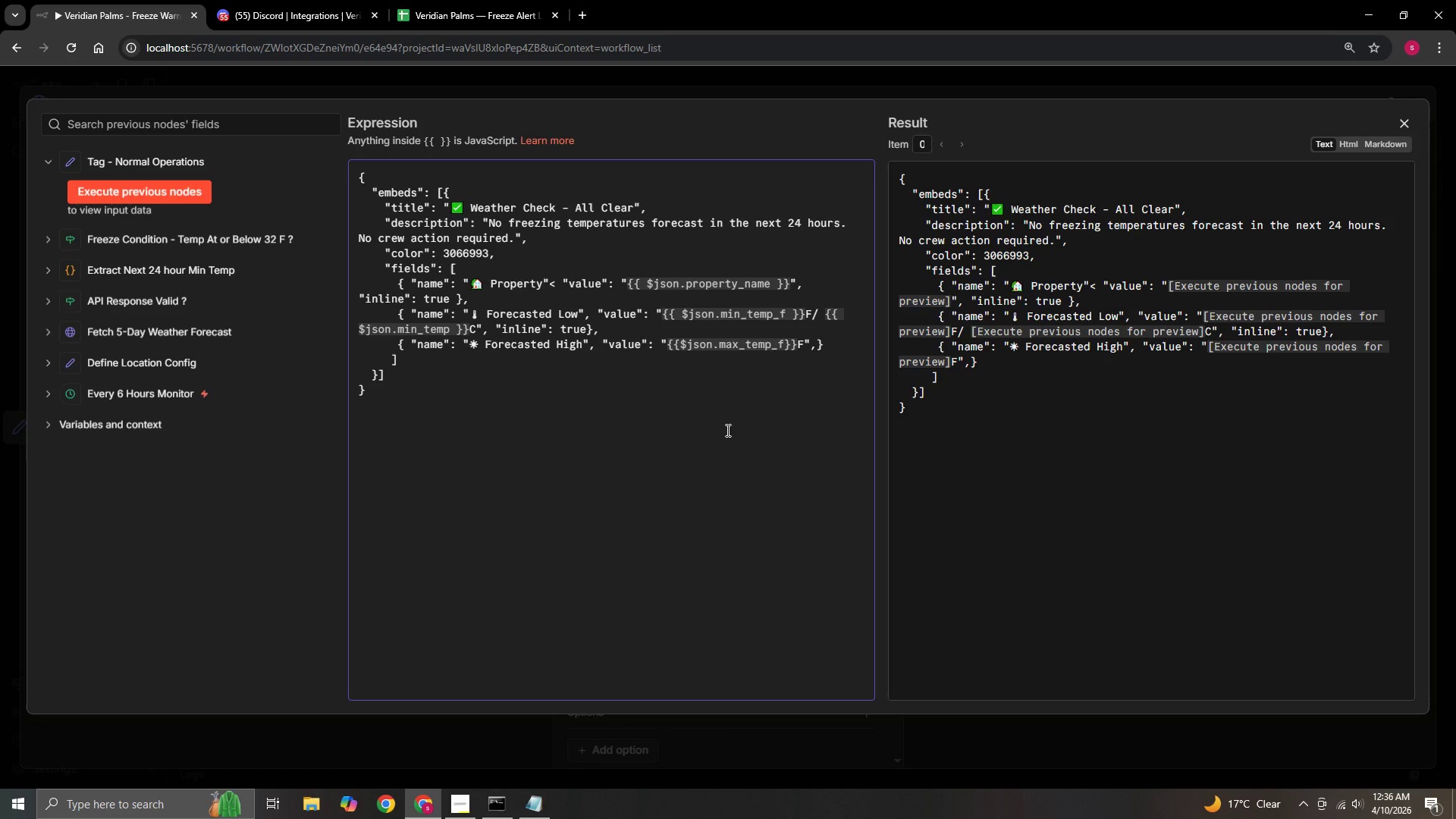 
type( "inline)
 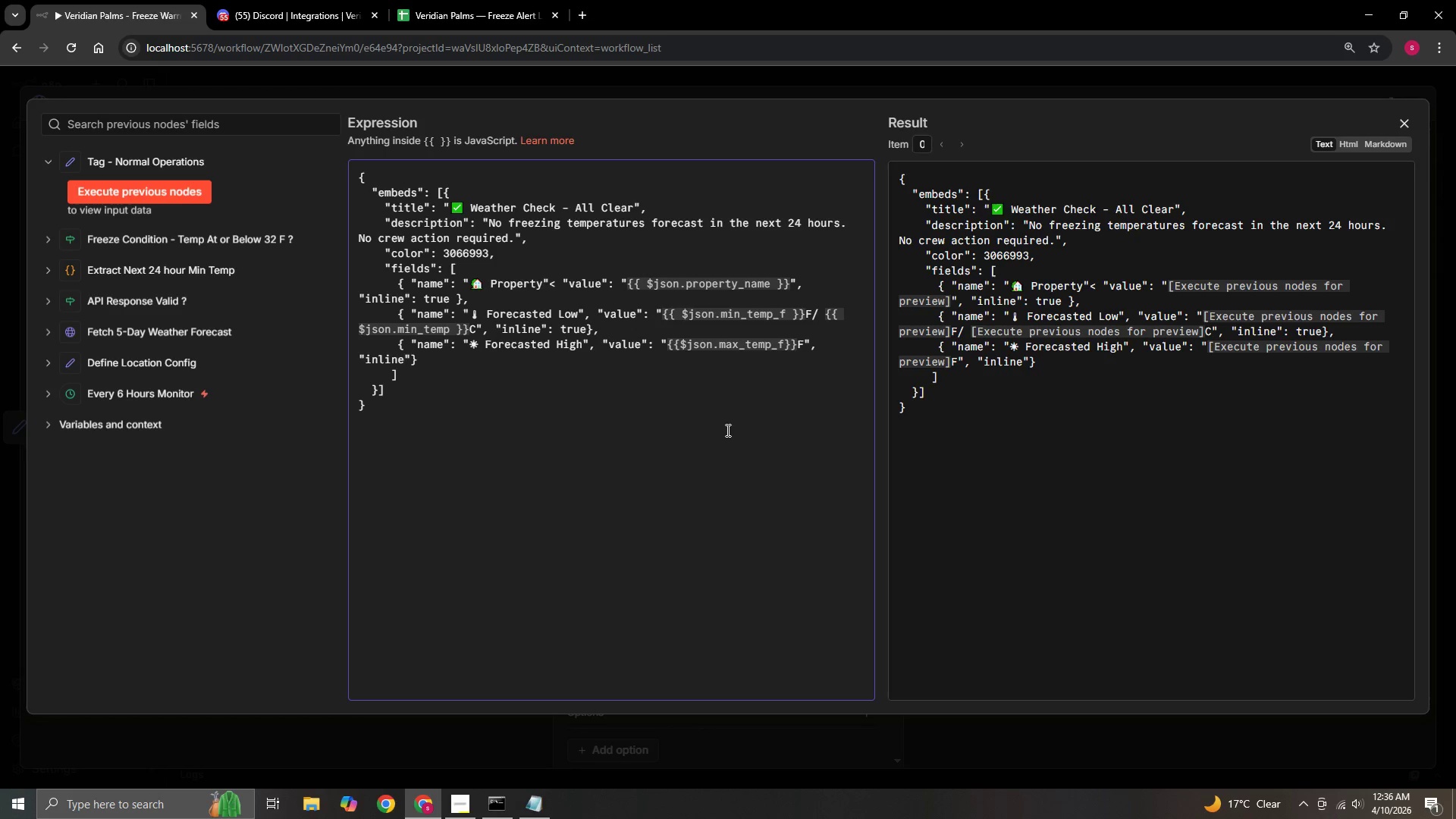 
key(ArrowRight)
 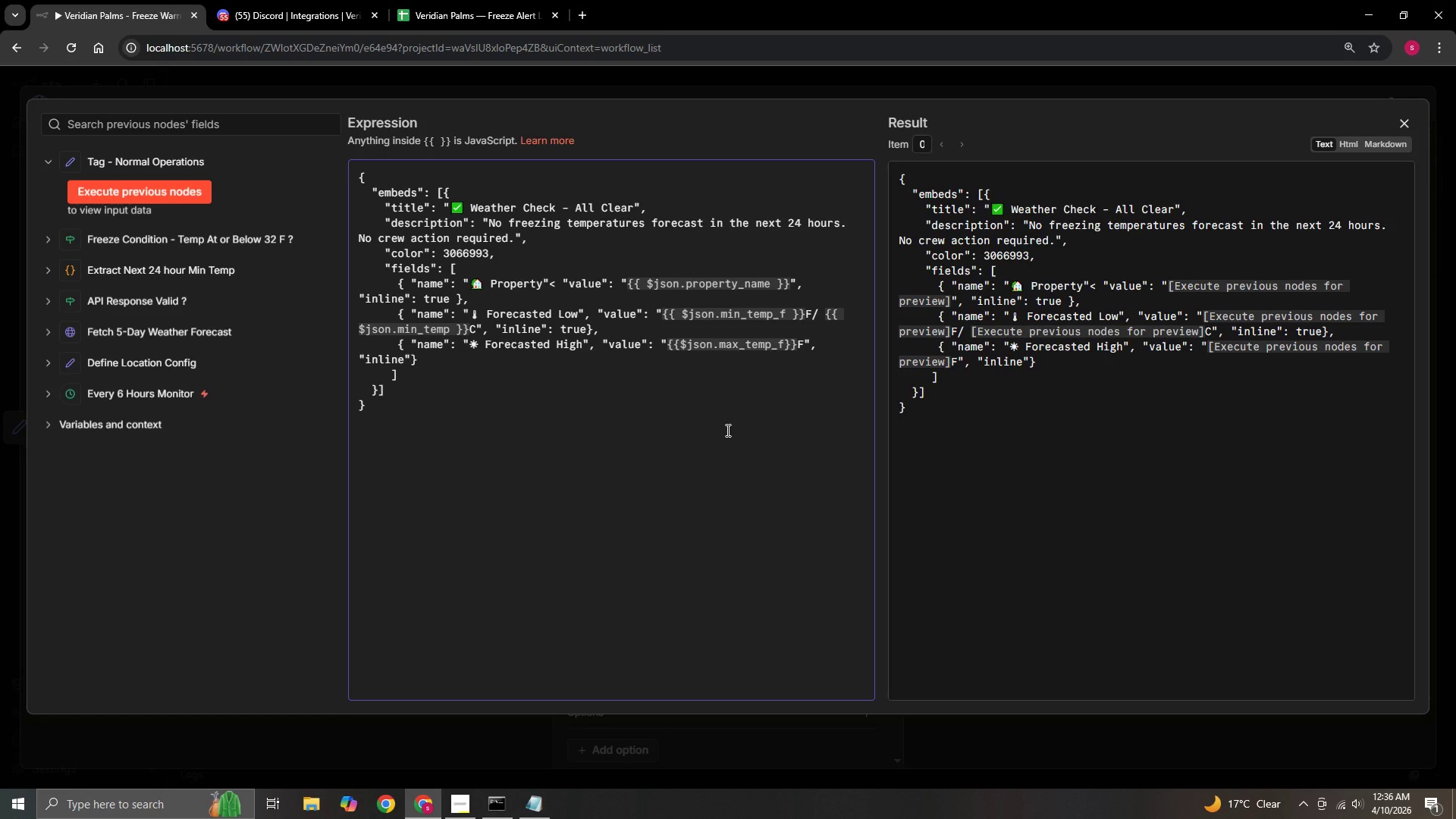 
type(: false )
 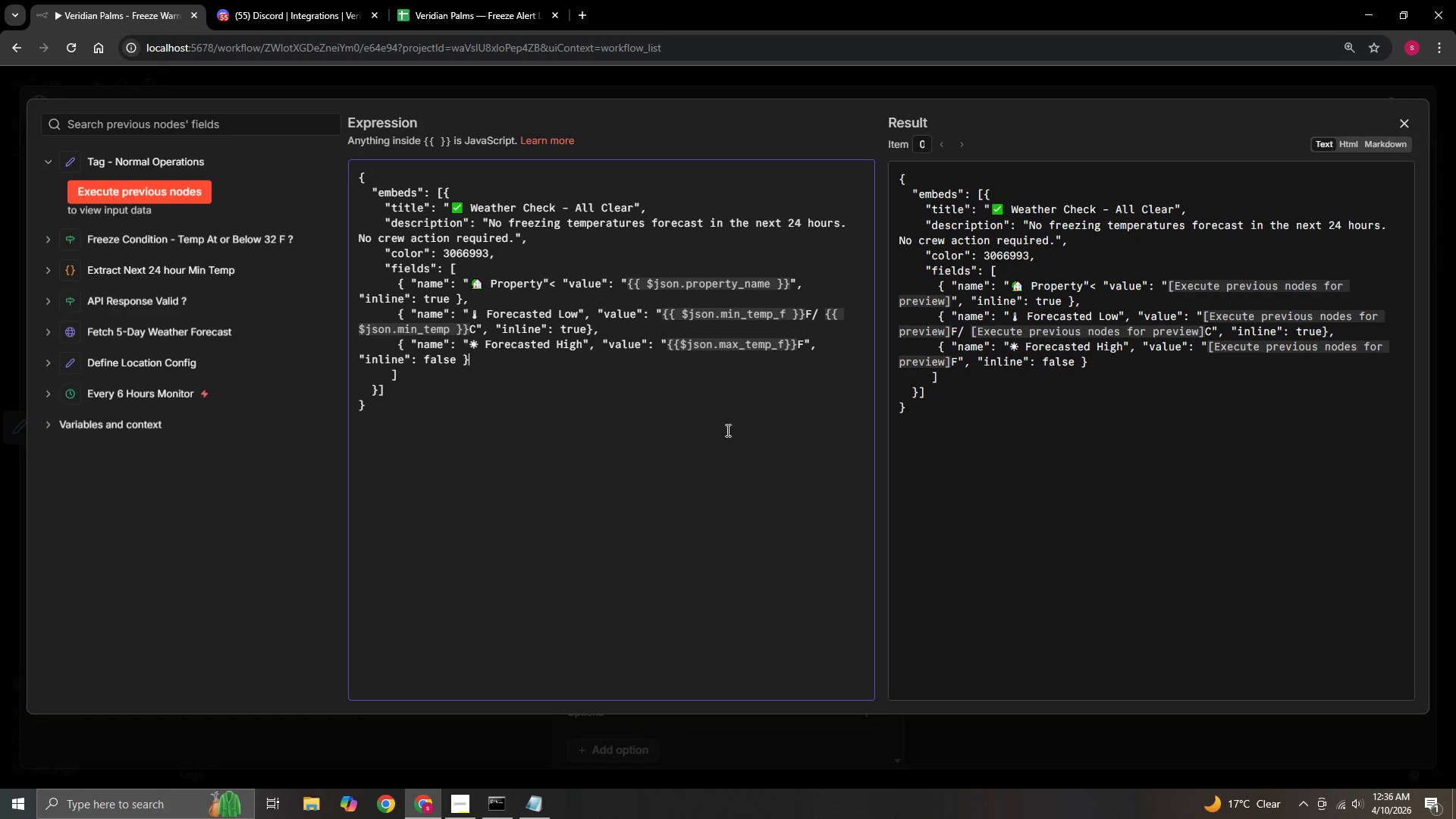 
key(ArrowRight)
 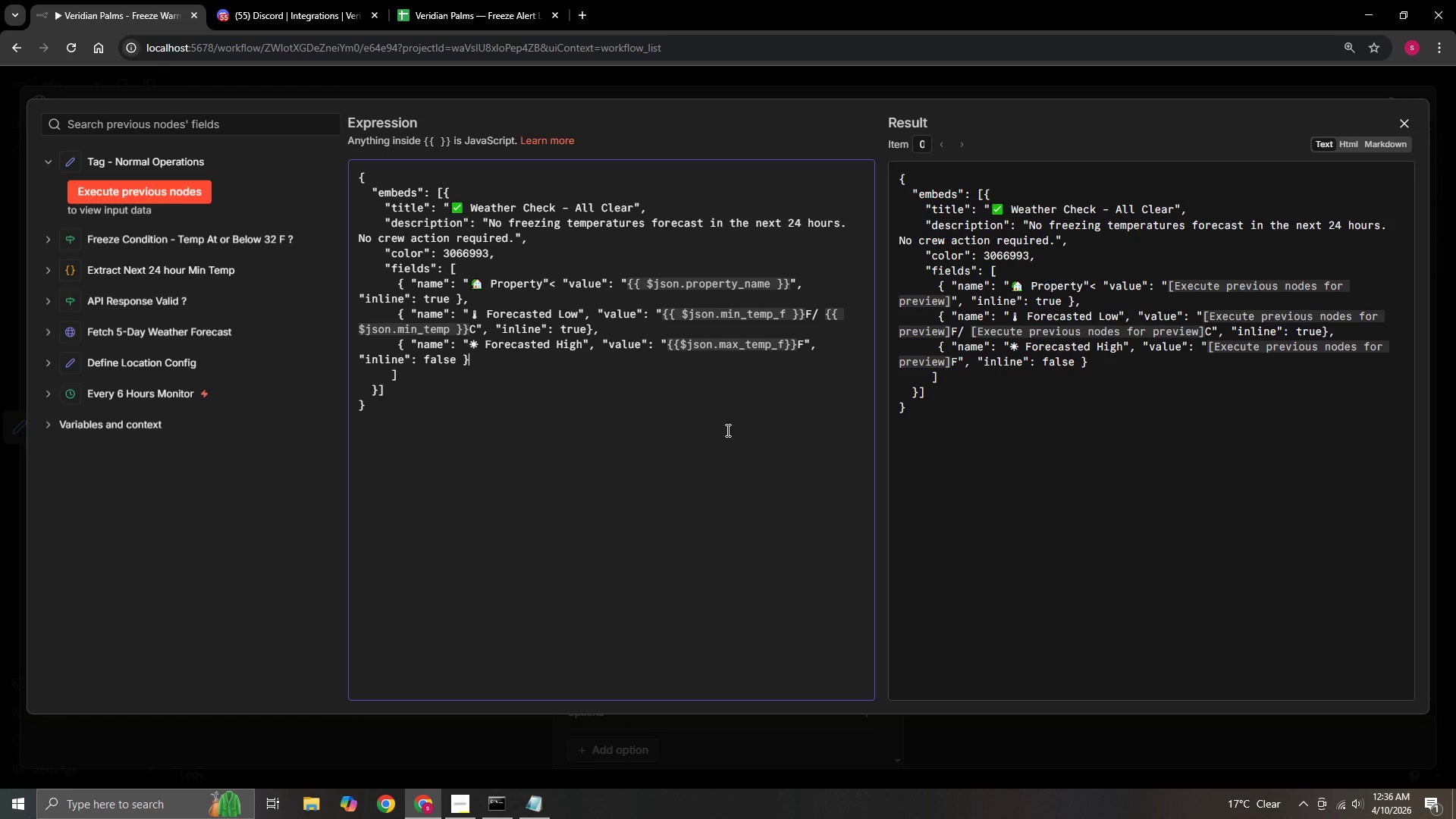 
key(ArrowDown)
 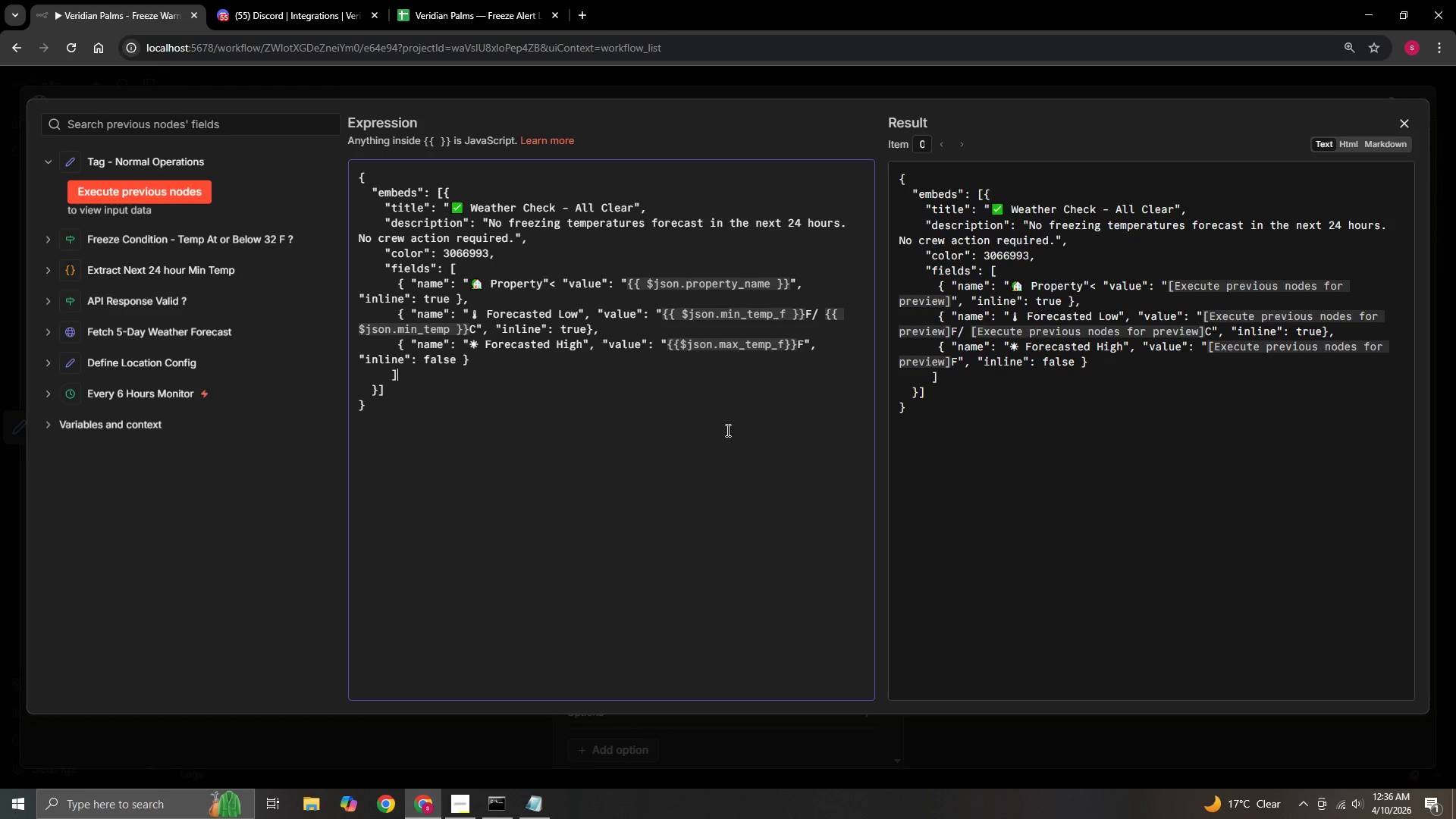 
key(Comma)
 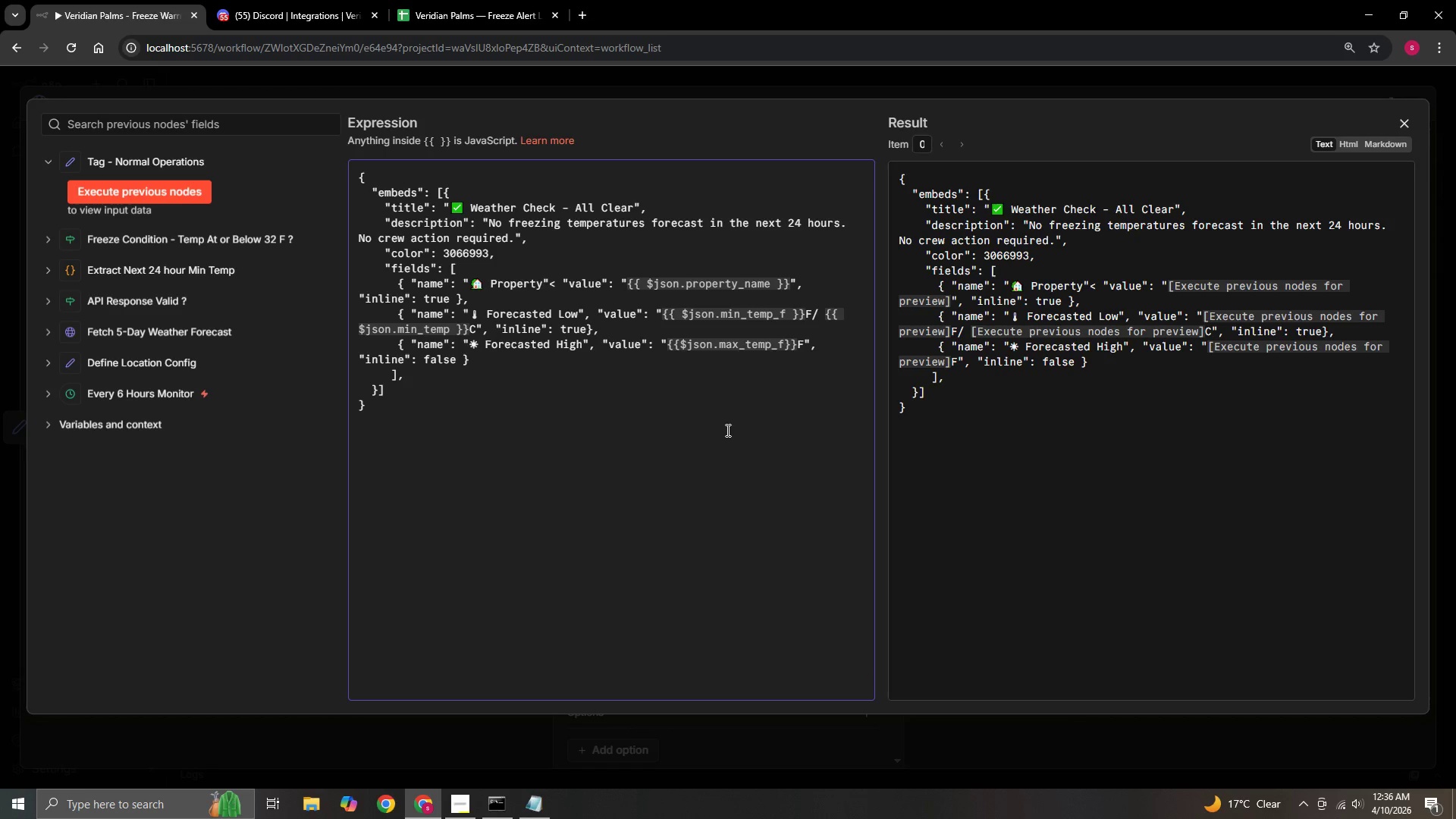 
key(Enter)
 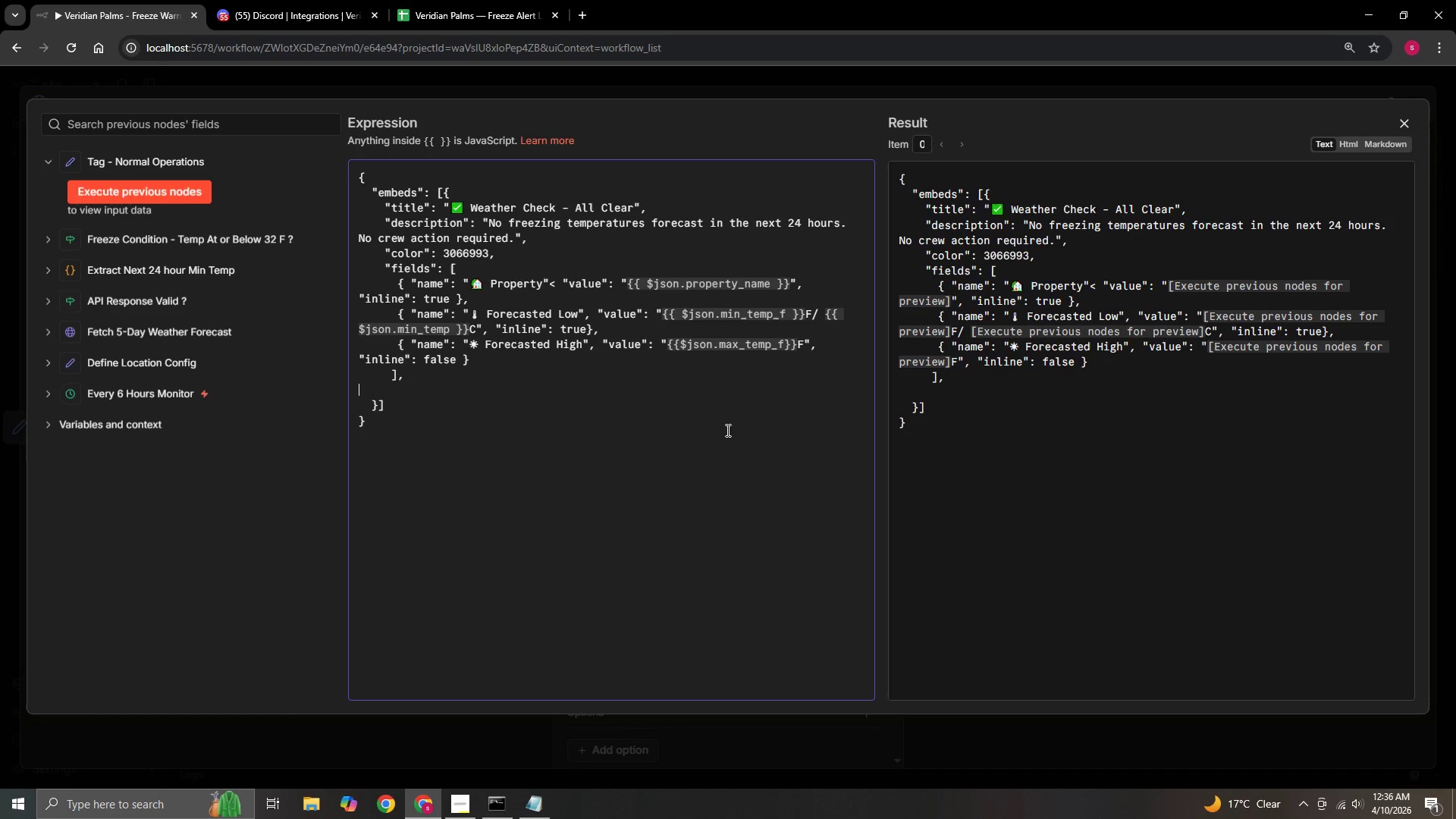 
key(Space)
 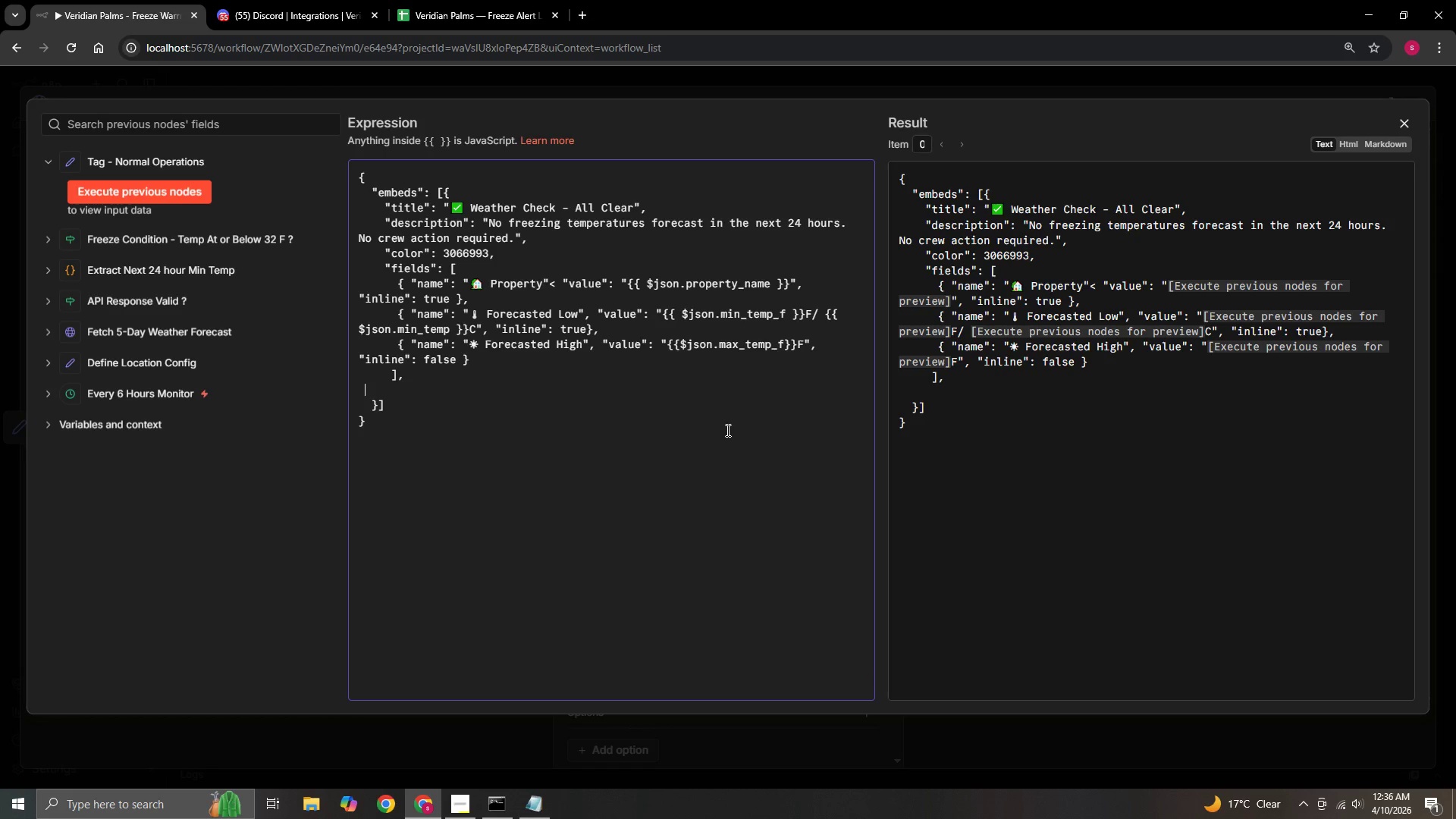 
key(Space)
 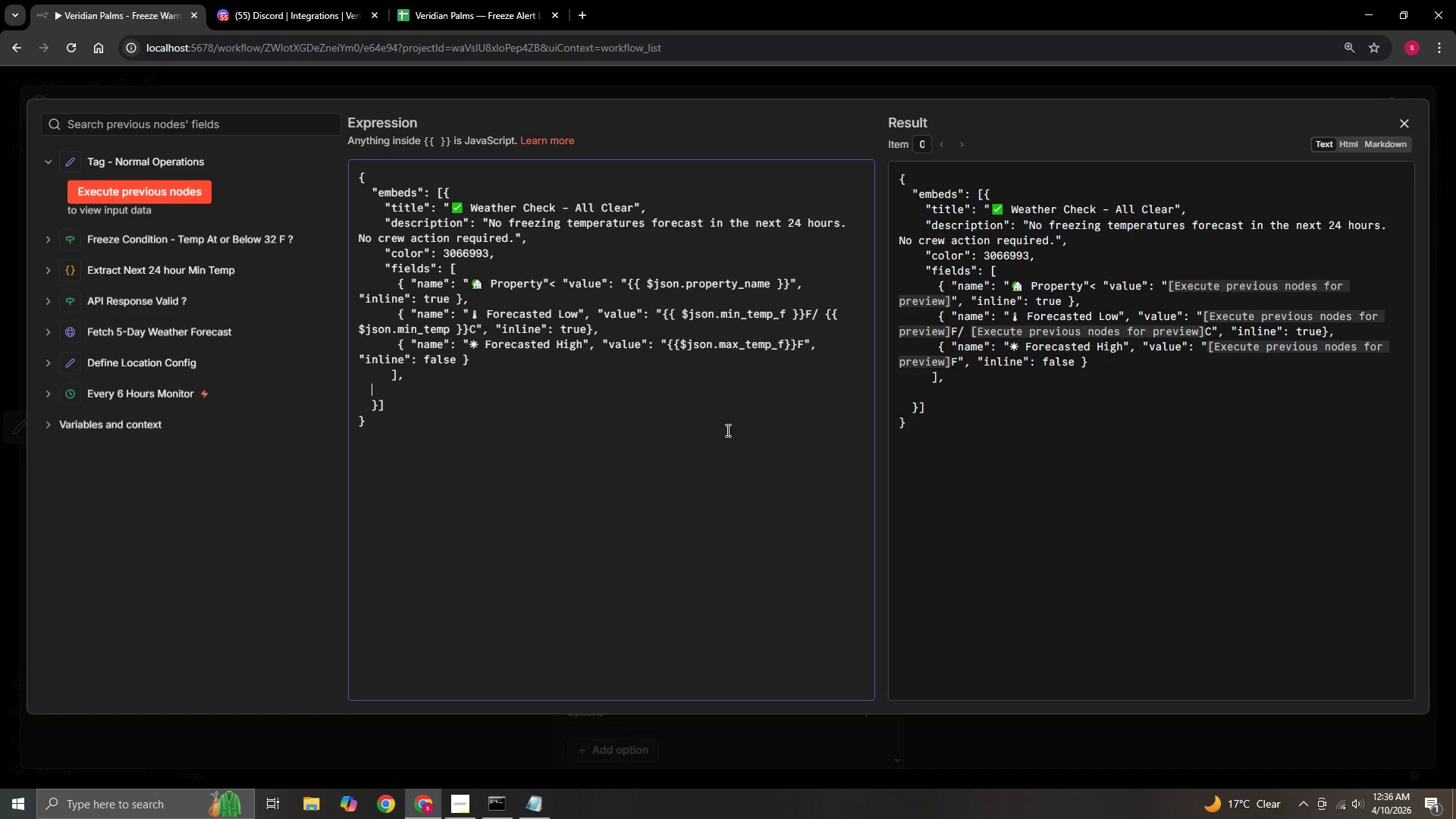 
key(Space)
 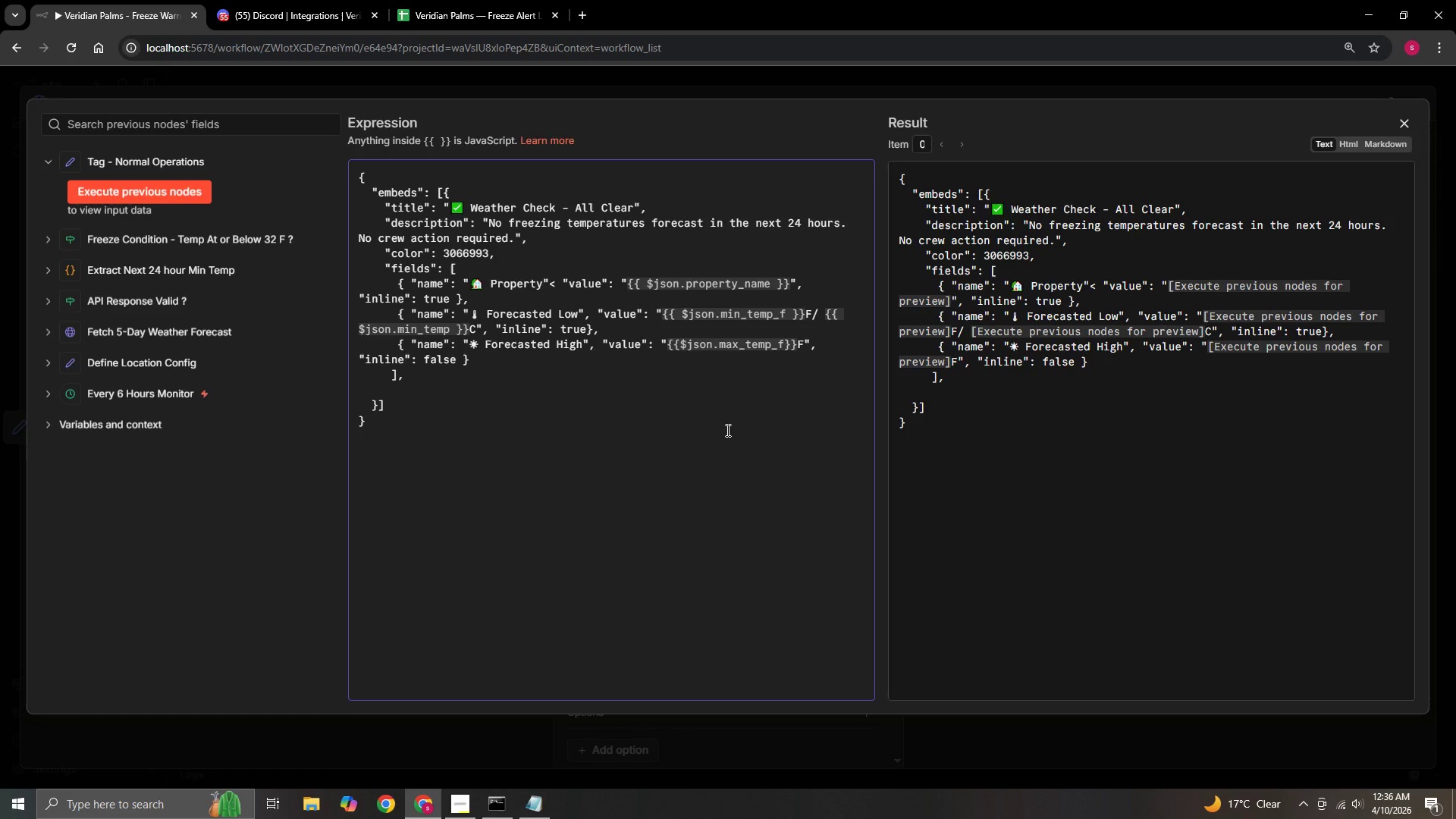 
type(  "fpp)
key(Backspace)
key(Backspace)
type(ooter)
 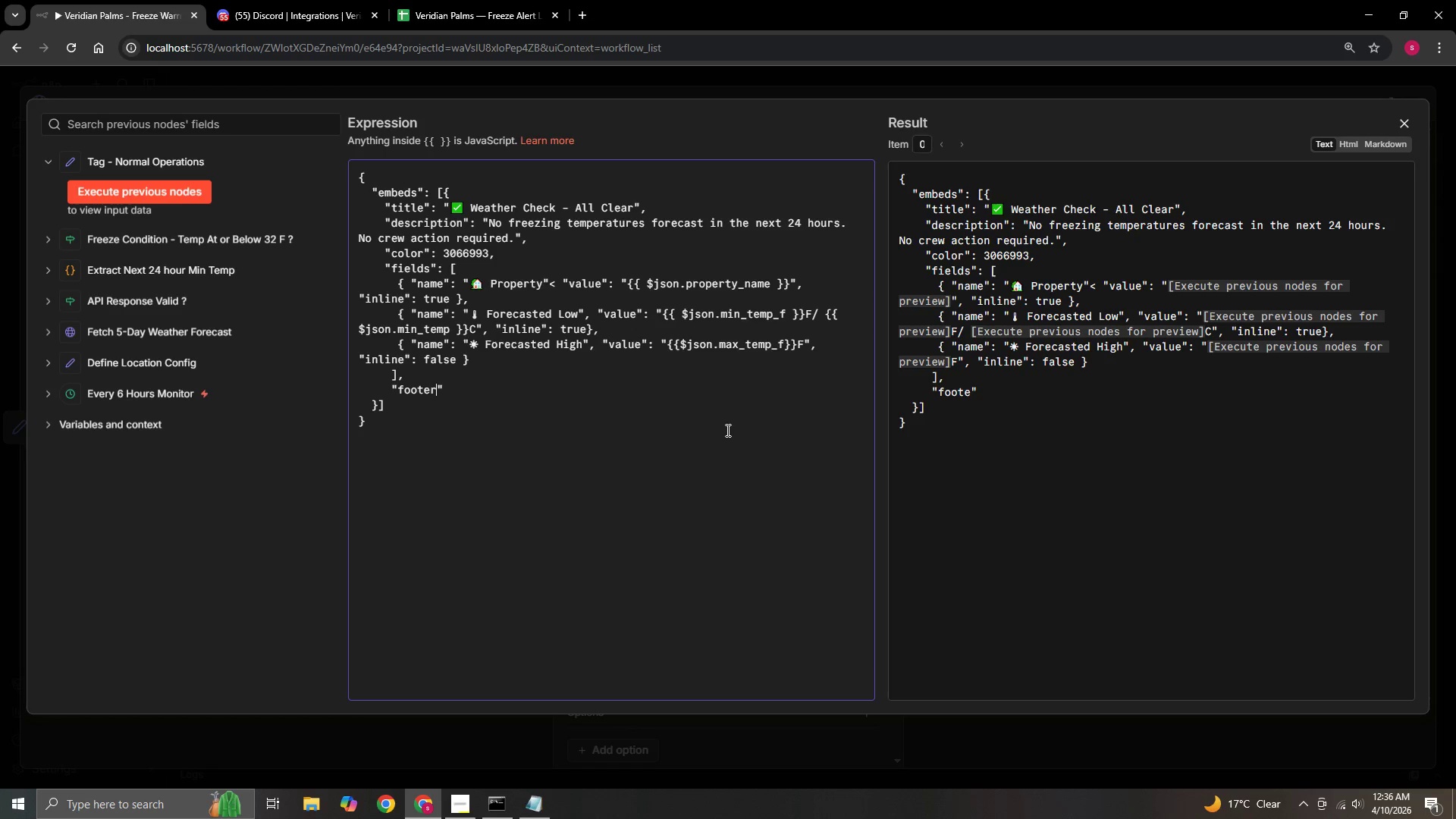 
key(ArrowRight)
 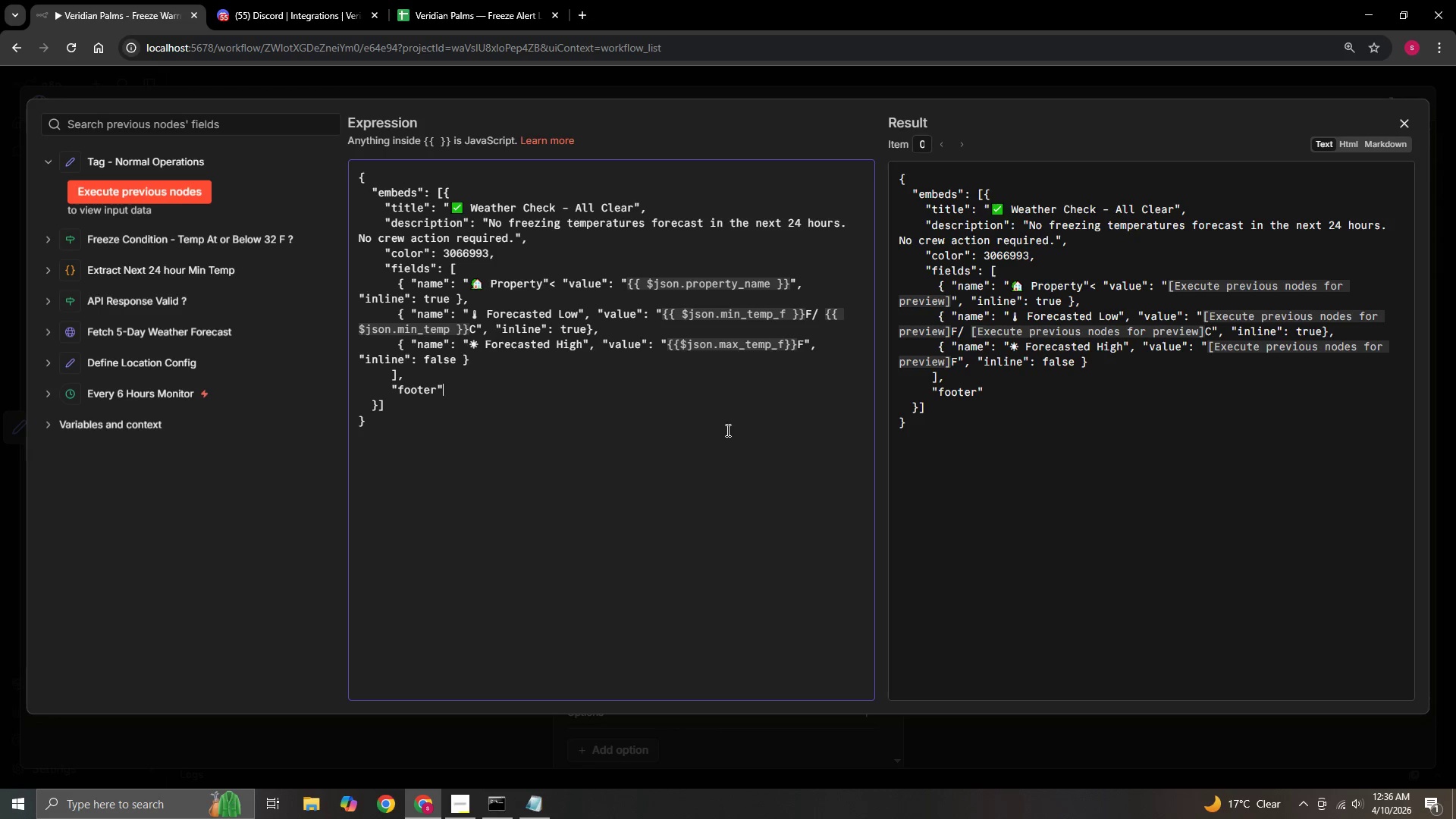 
type(: {"text)
 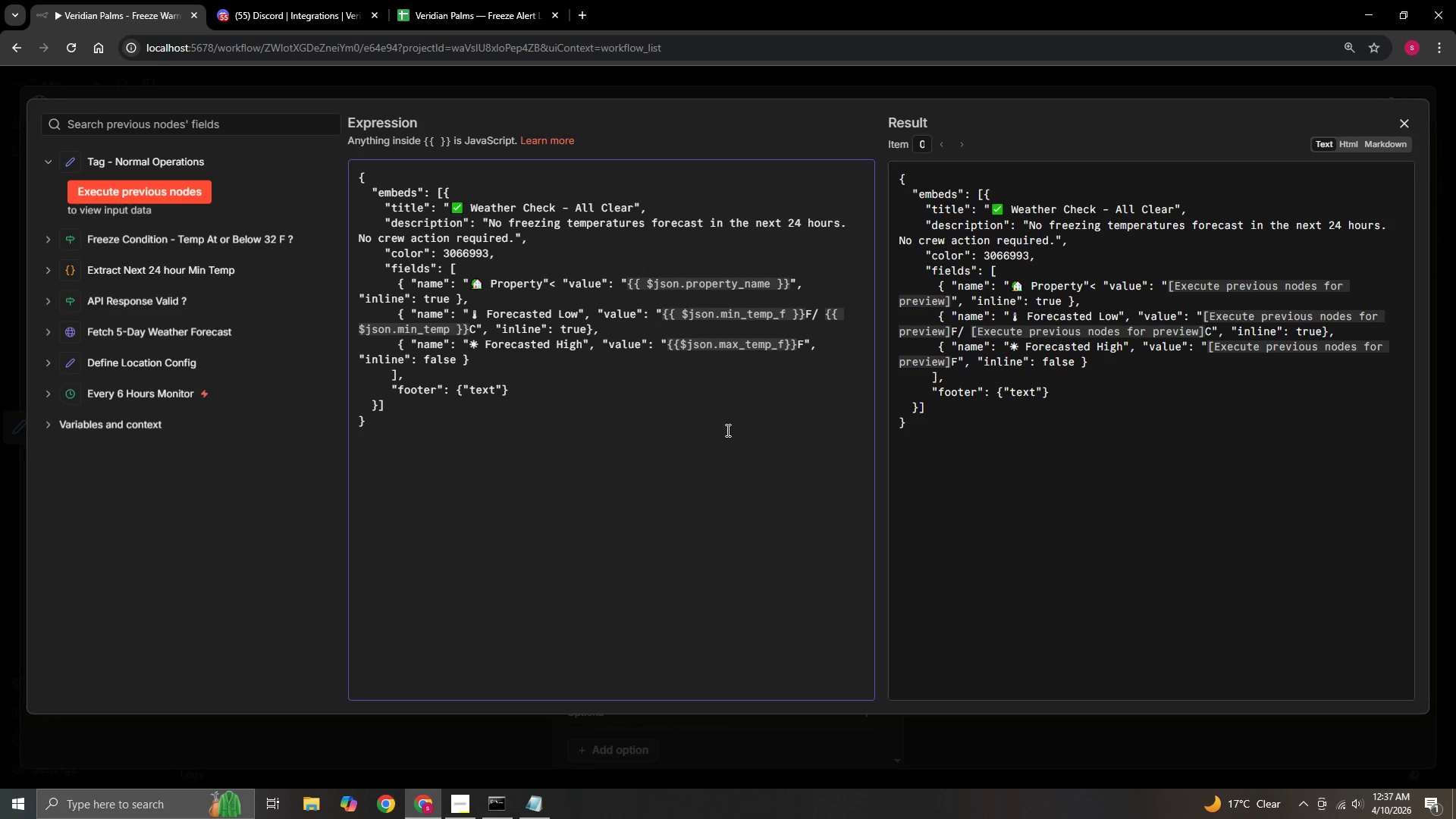 
key(ArrowRight)
 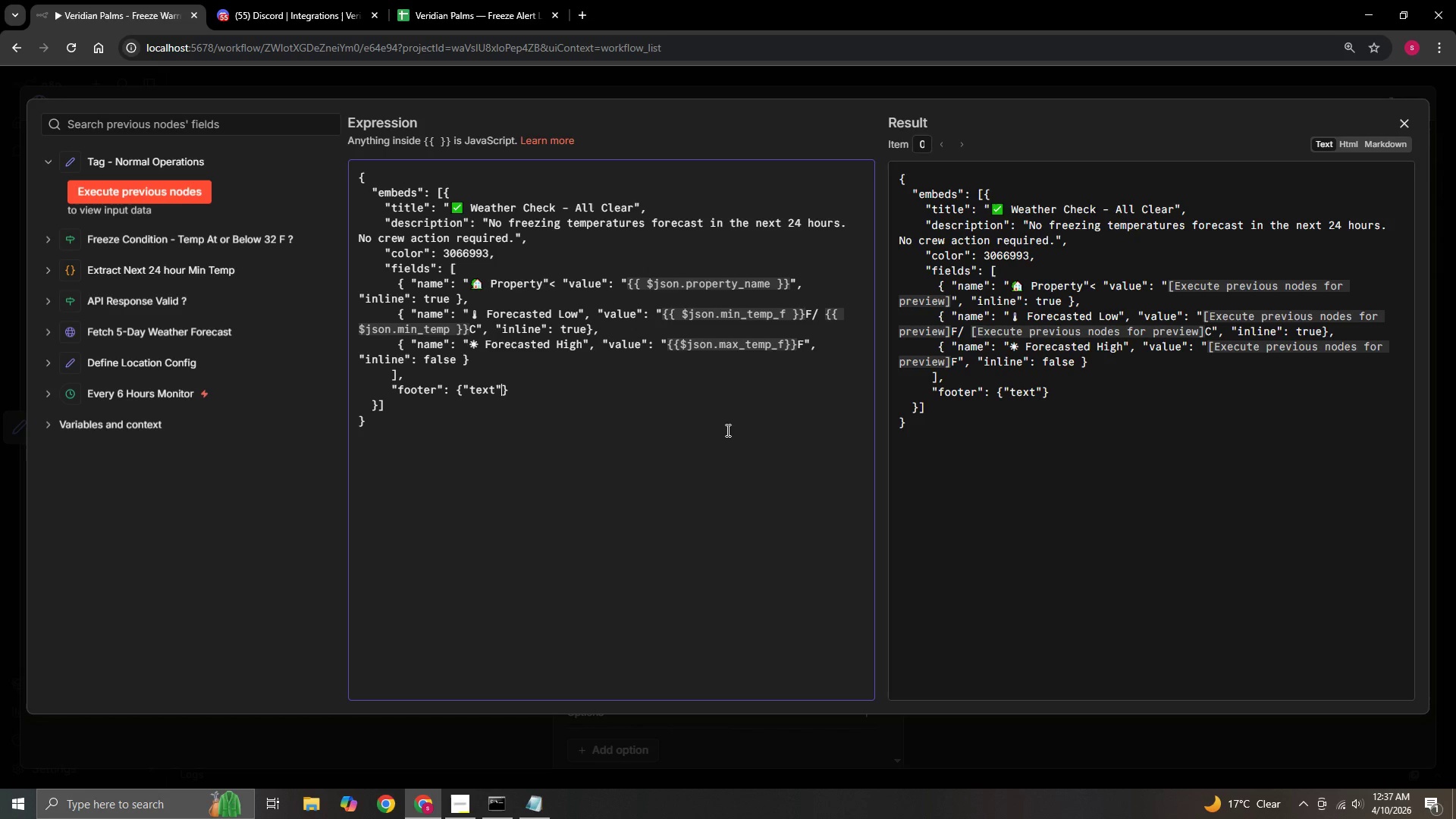 
type(: "Veridian Palms HOA Monitoring System)
 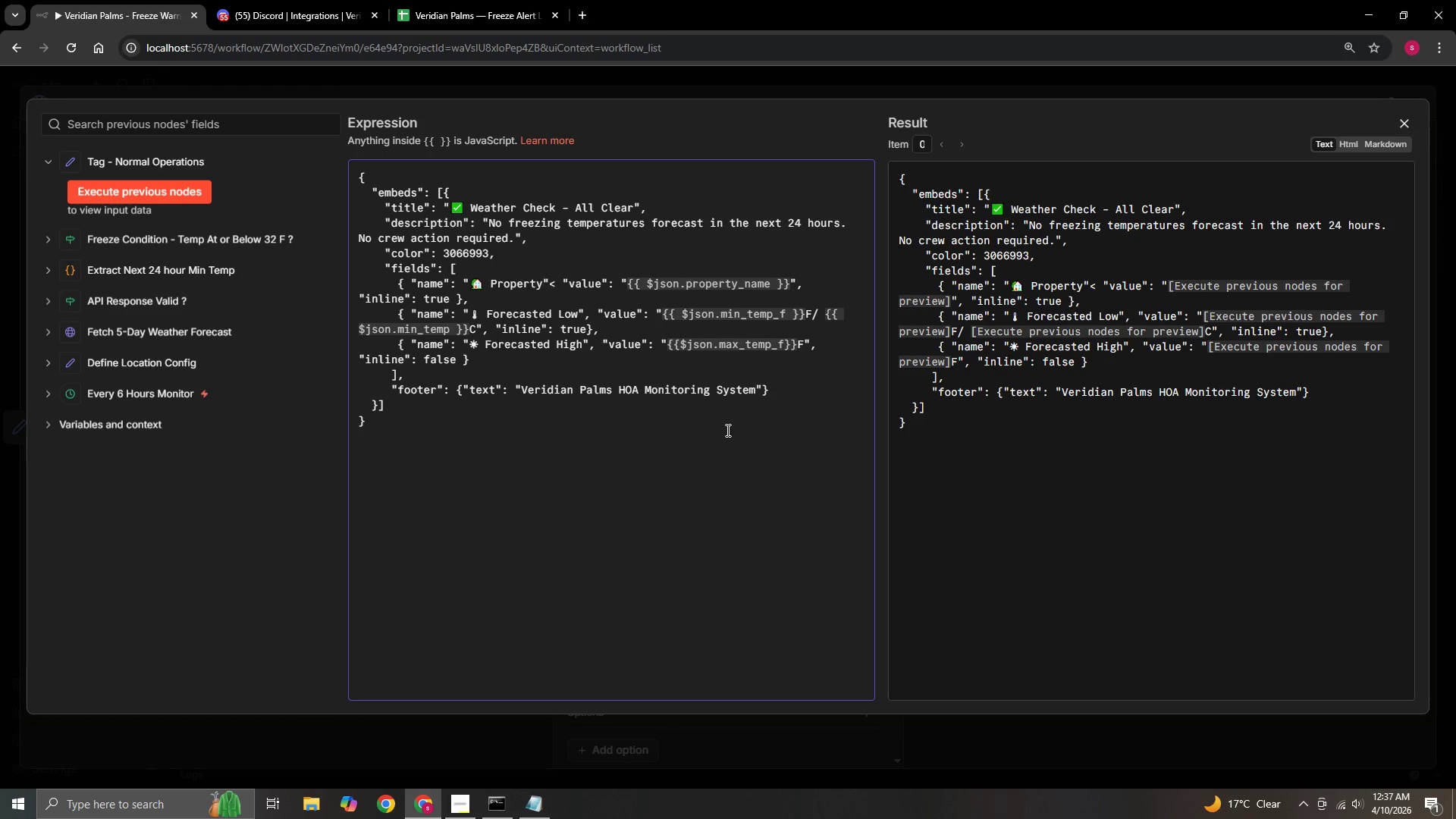 
key(ArrowRight)
 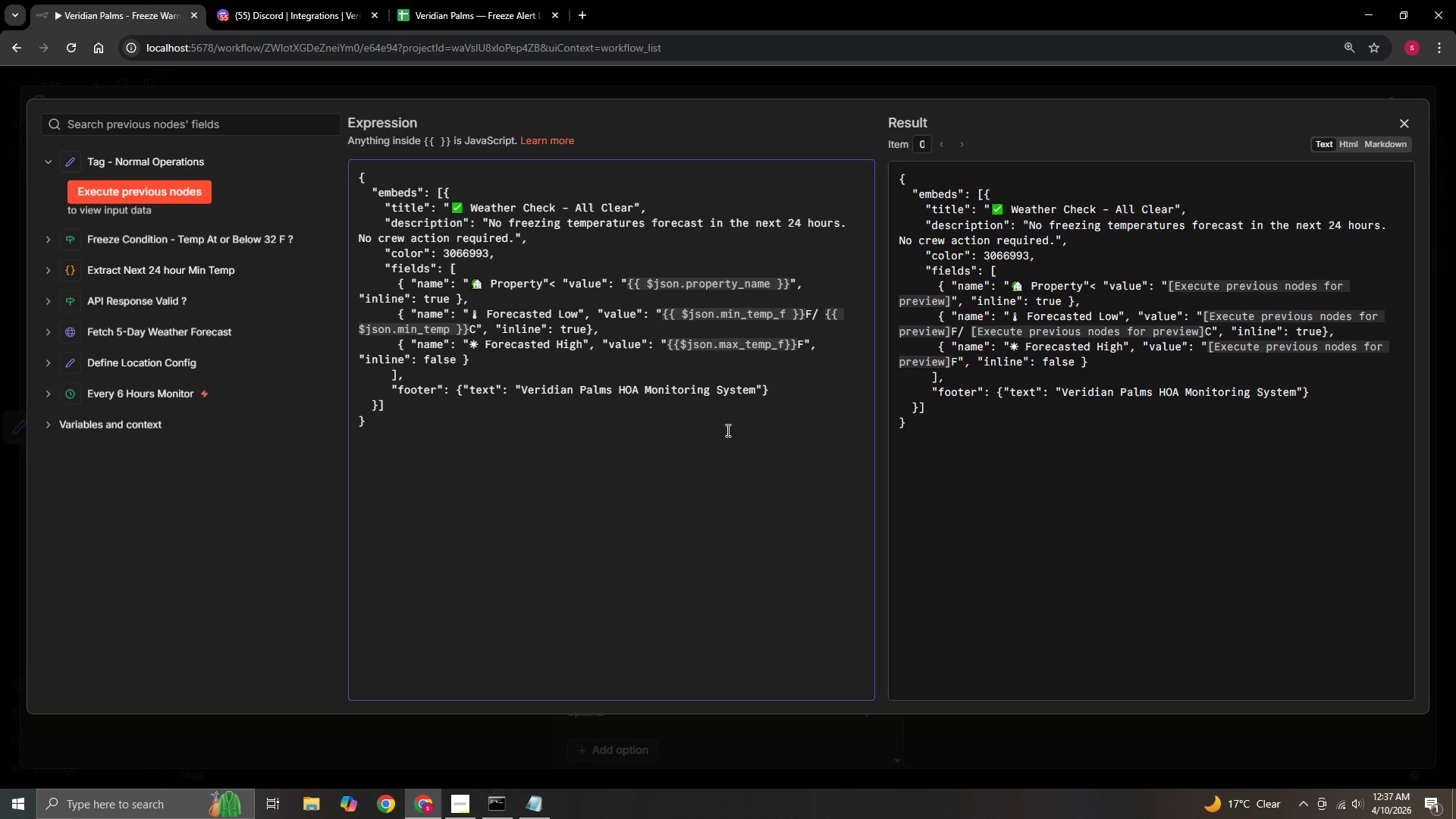 
key(Space)
 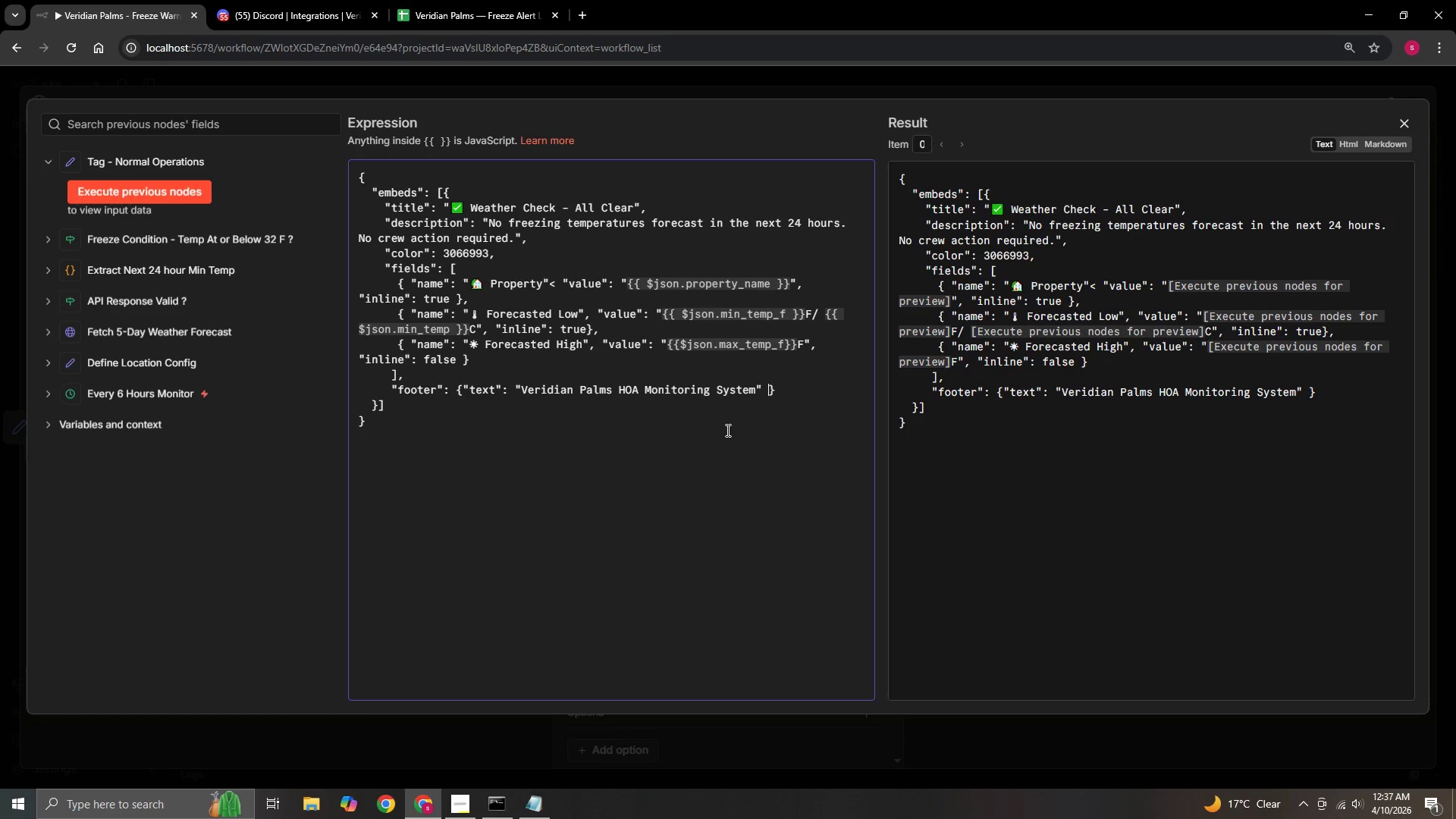 
key(ArrowRight)
 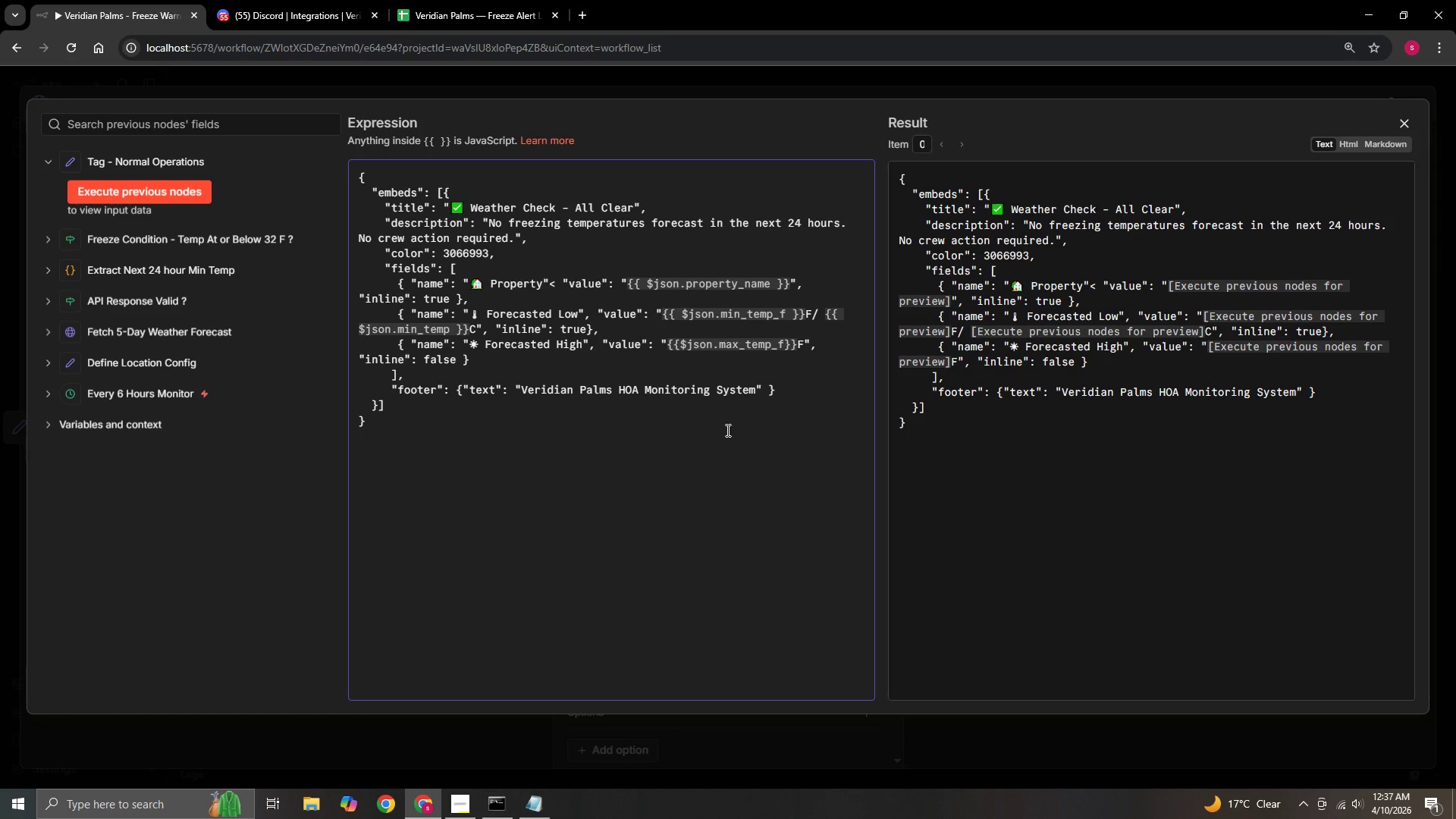 
key(Comma)
 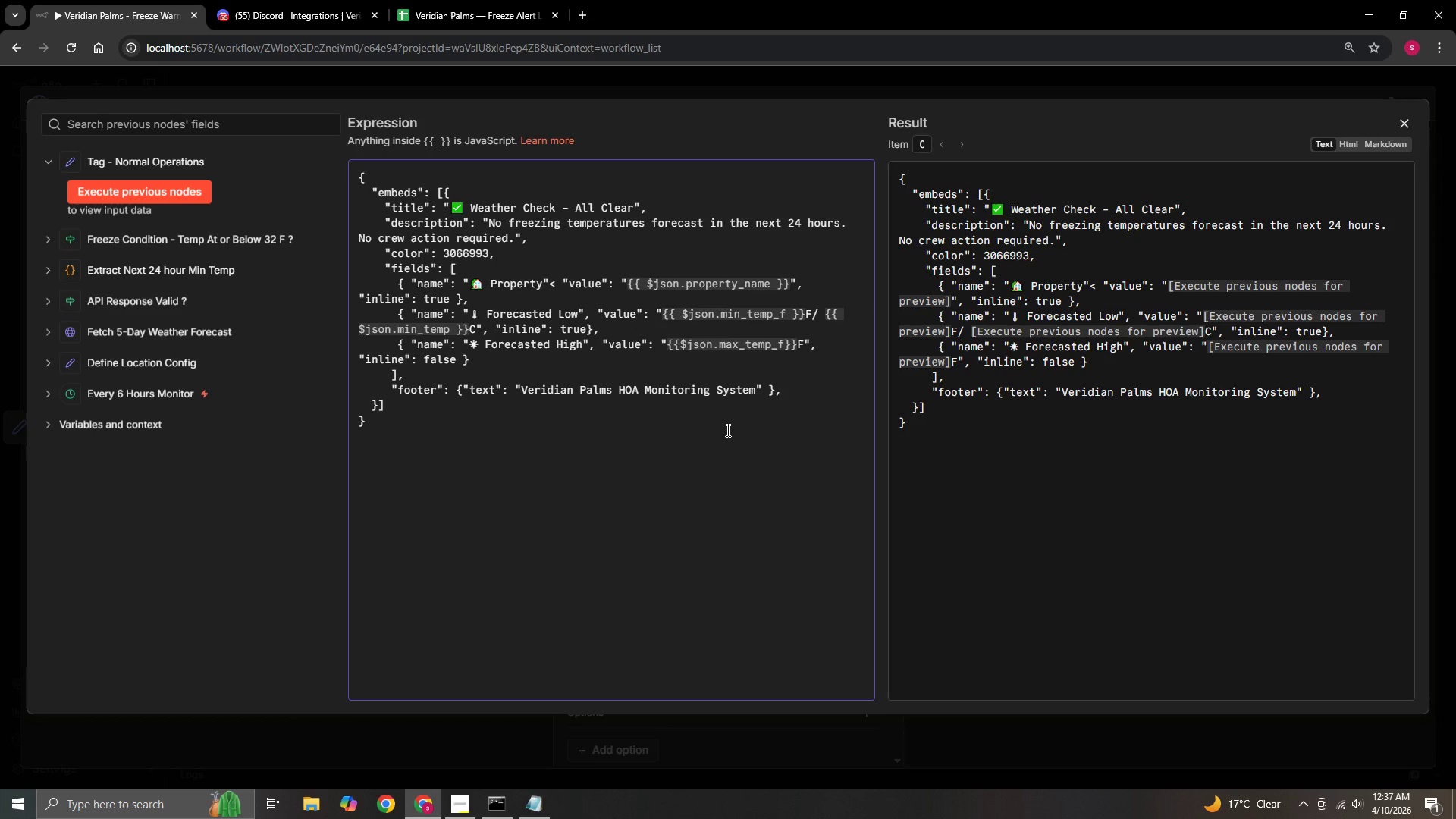 
key(Enter)
 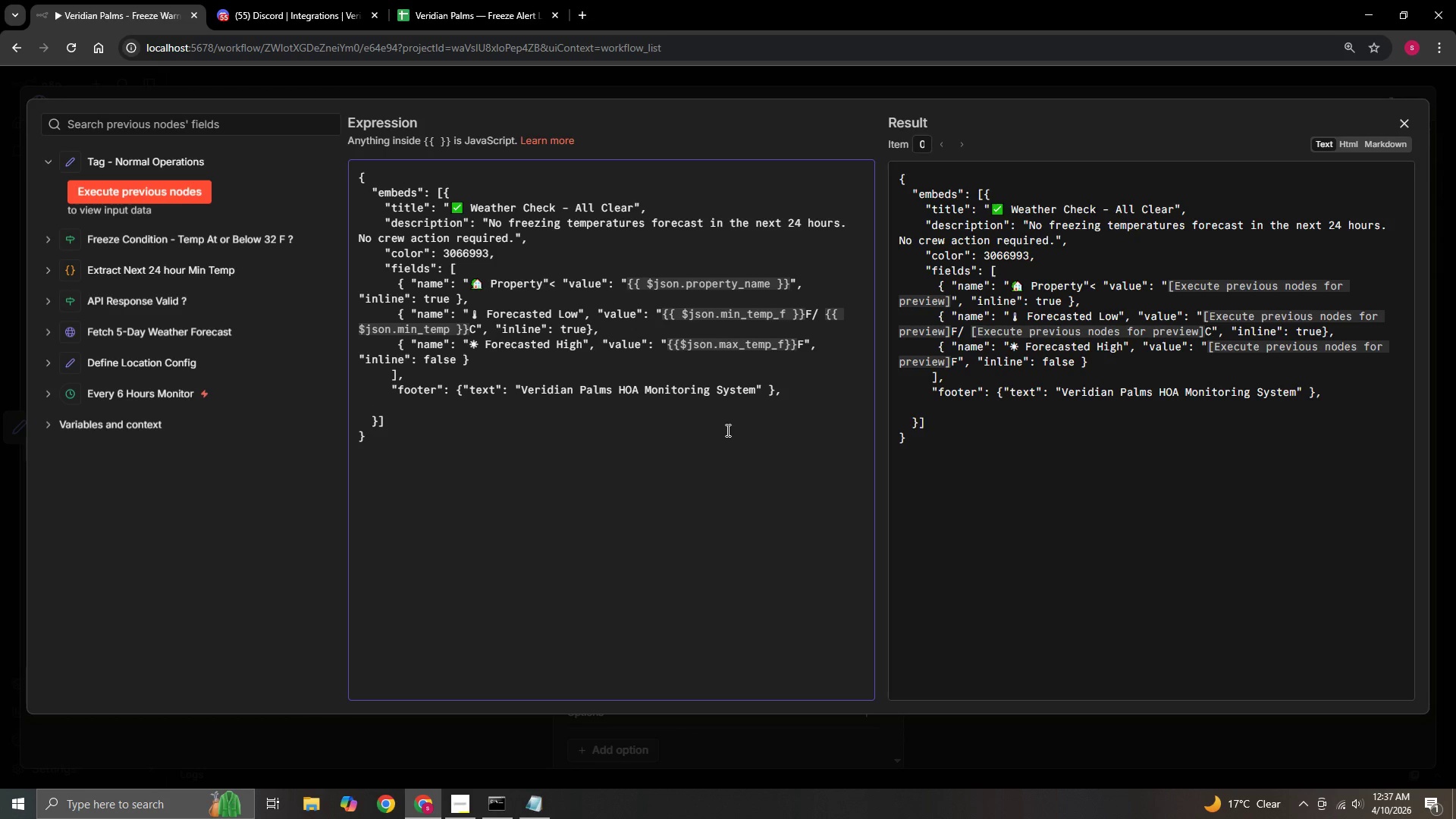 
type(     "timestamp)
 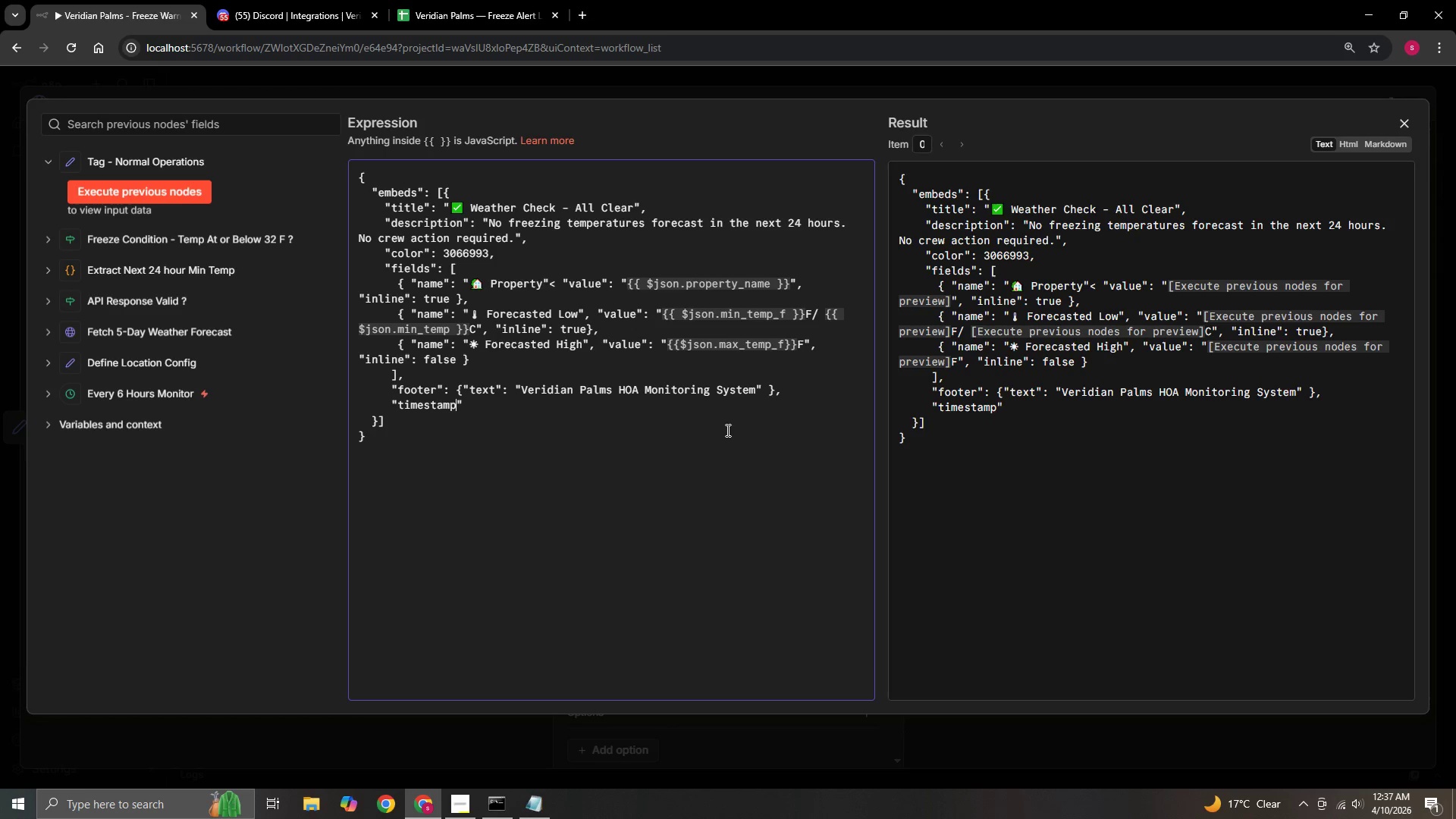 
key(ArrowRight)
 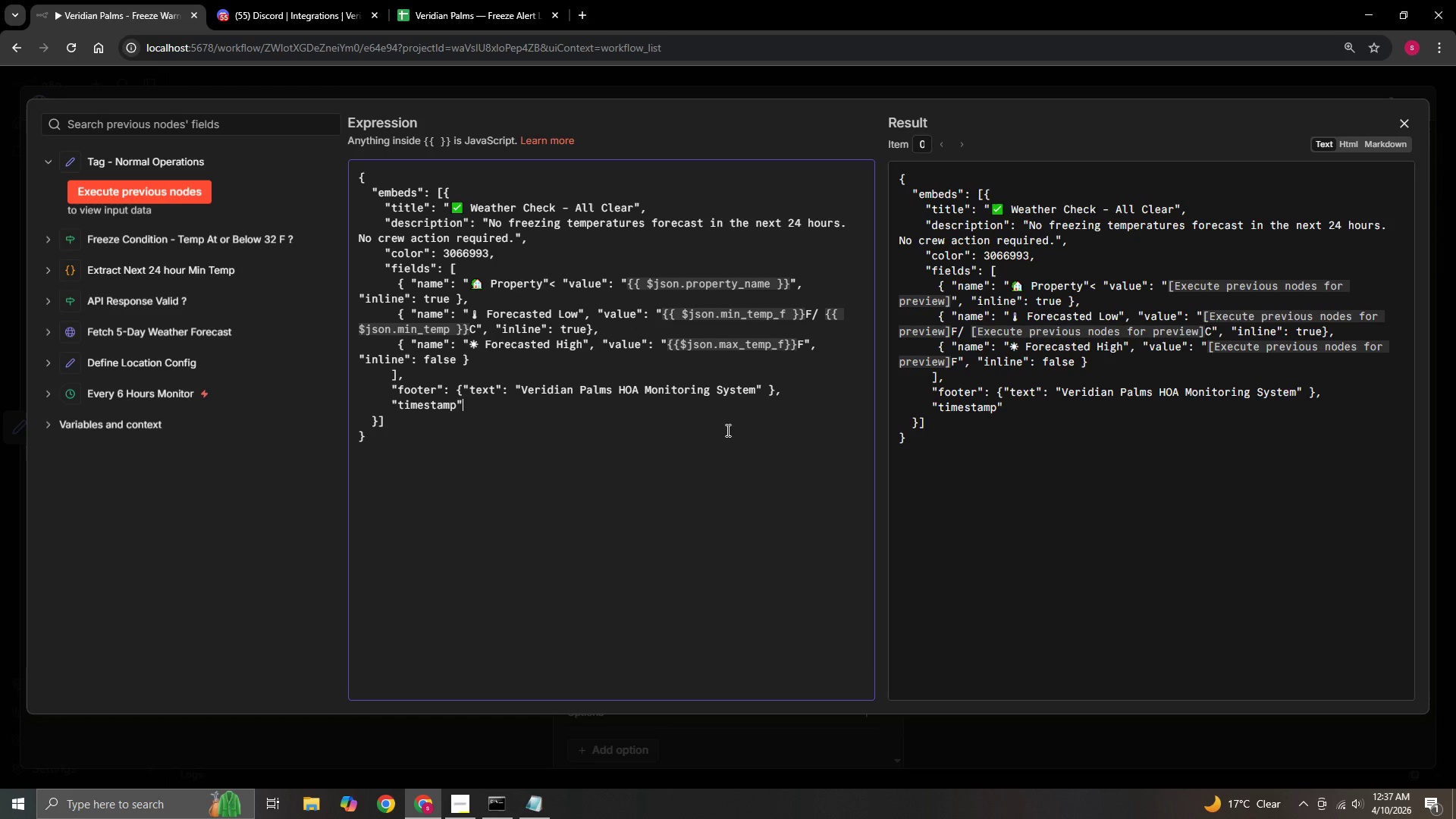 
type(: "{{ $now }})
 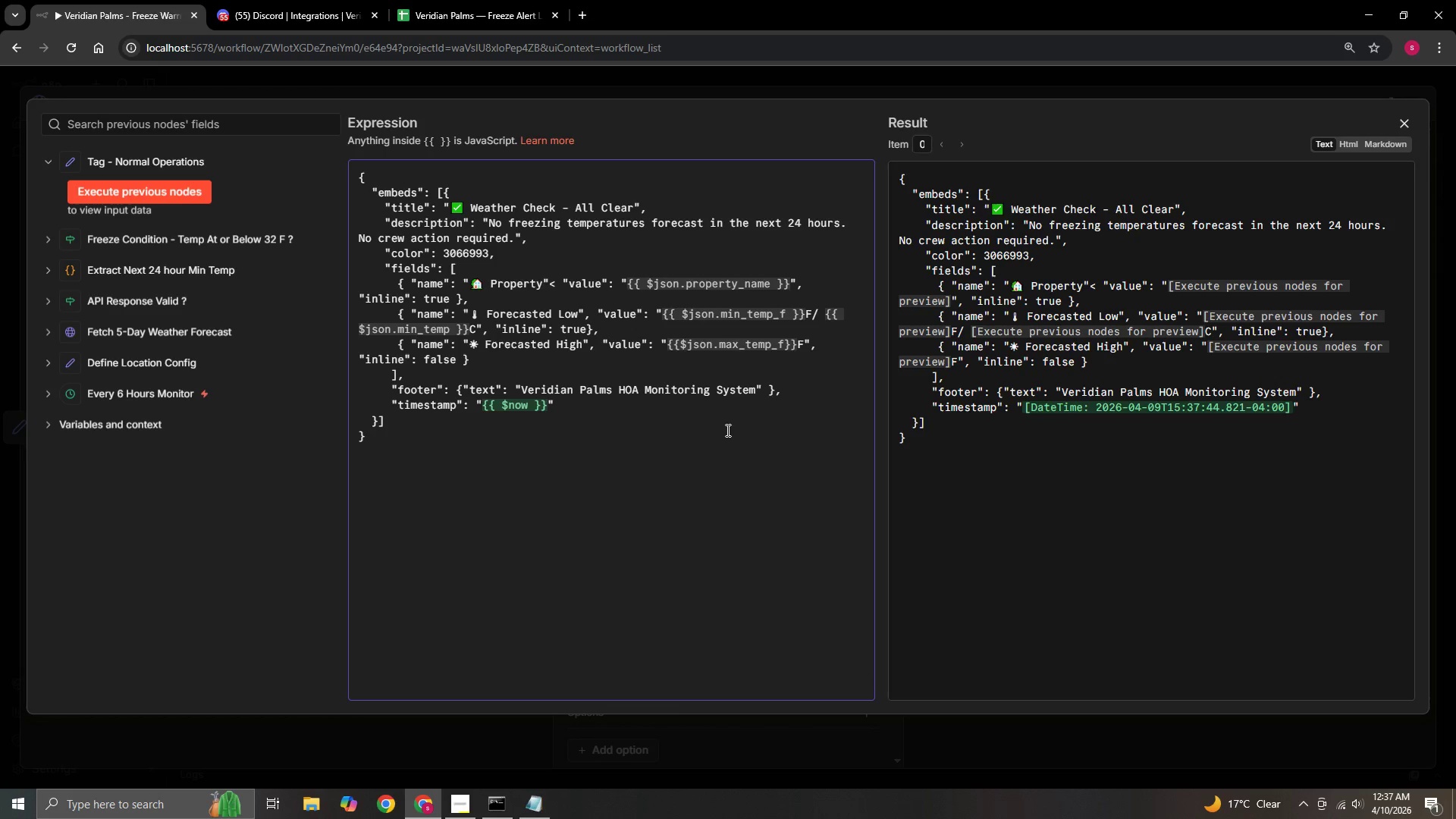 
scroll: coordinate [726, 430], scroll_direction: down, amount: 2.0
 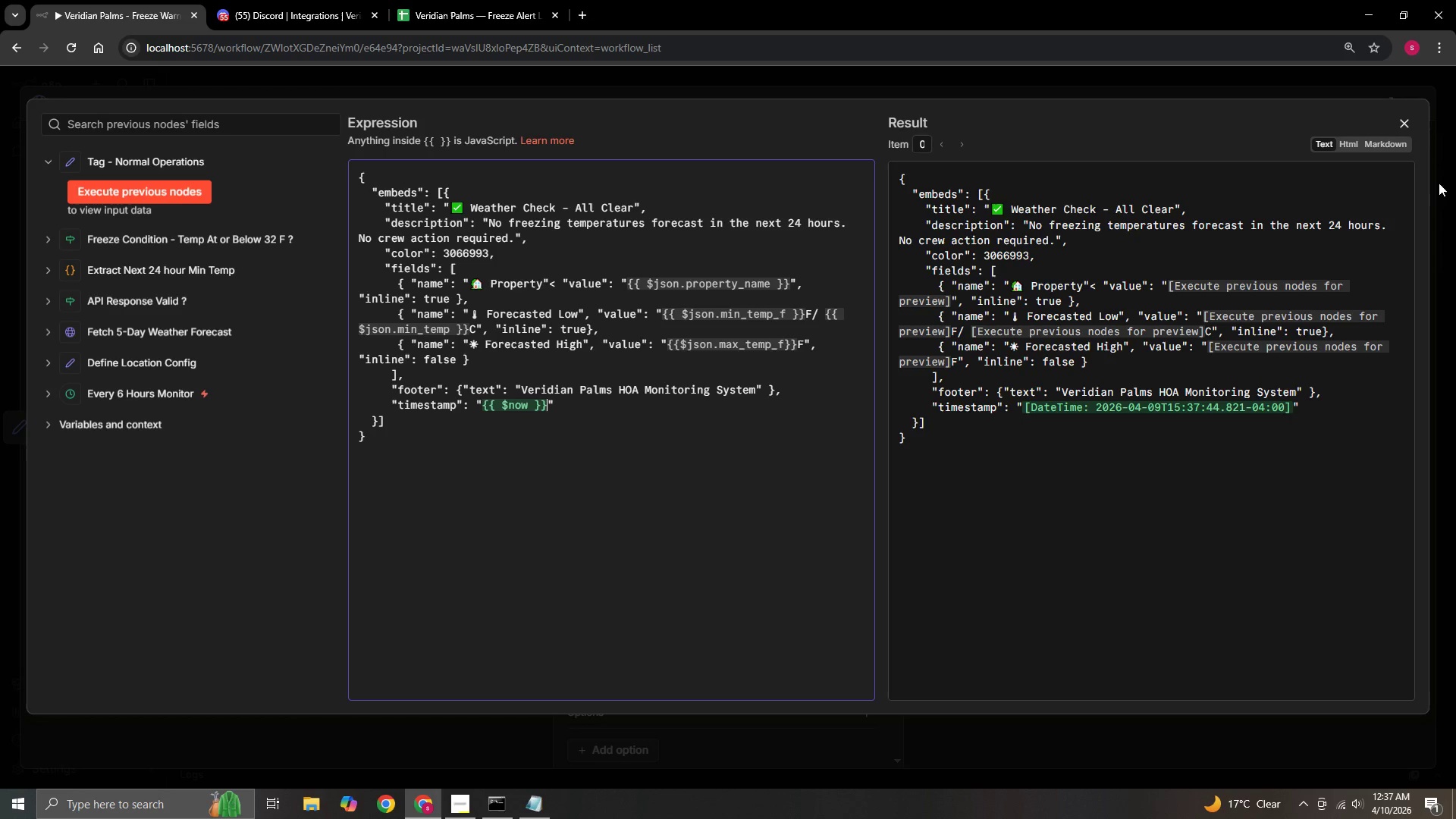 
left_click([1398, 123])
 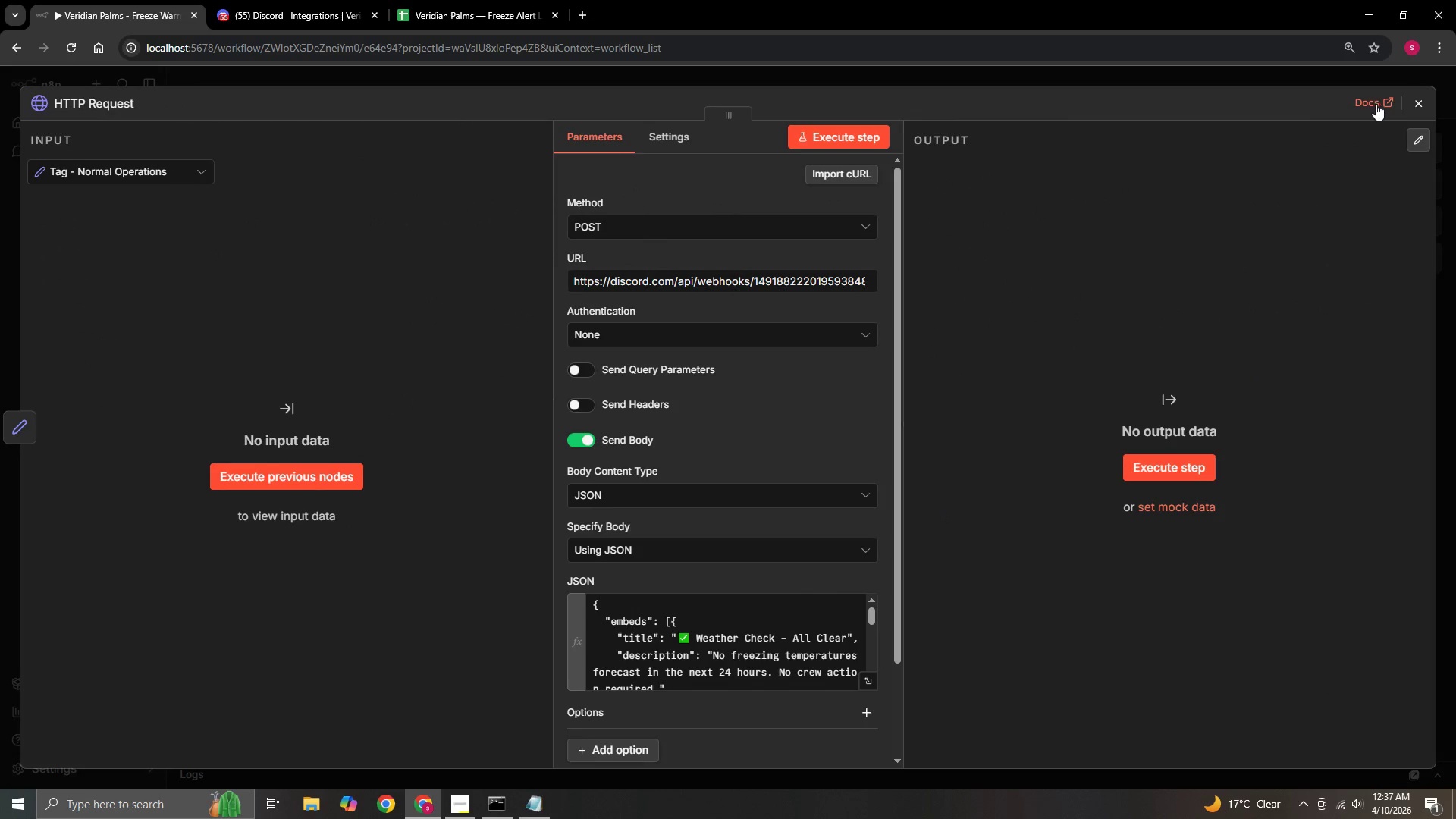 
left_click([1410, 99])
 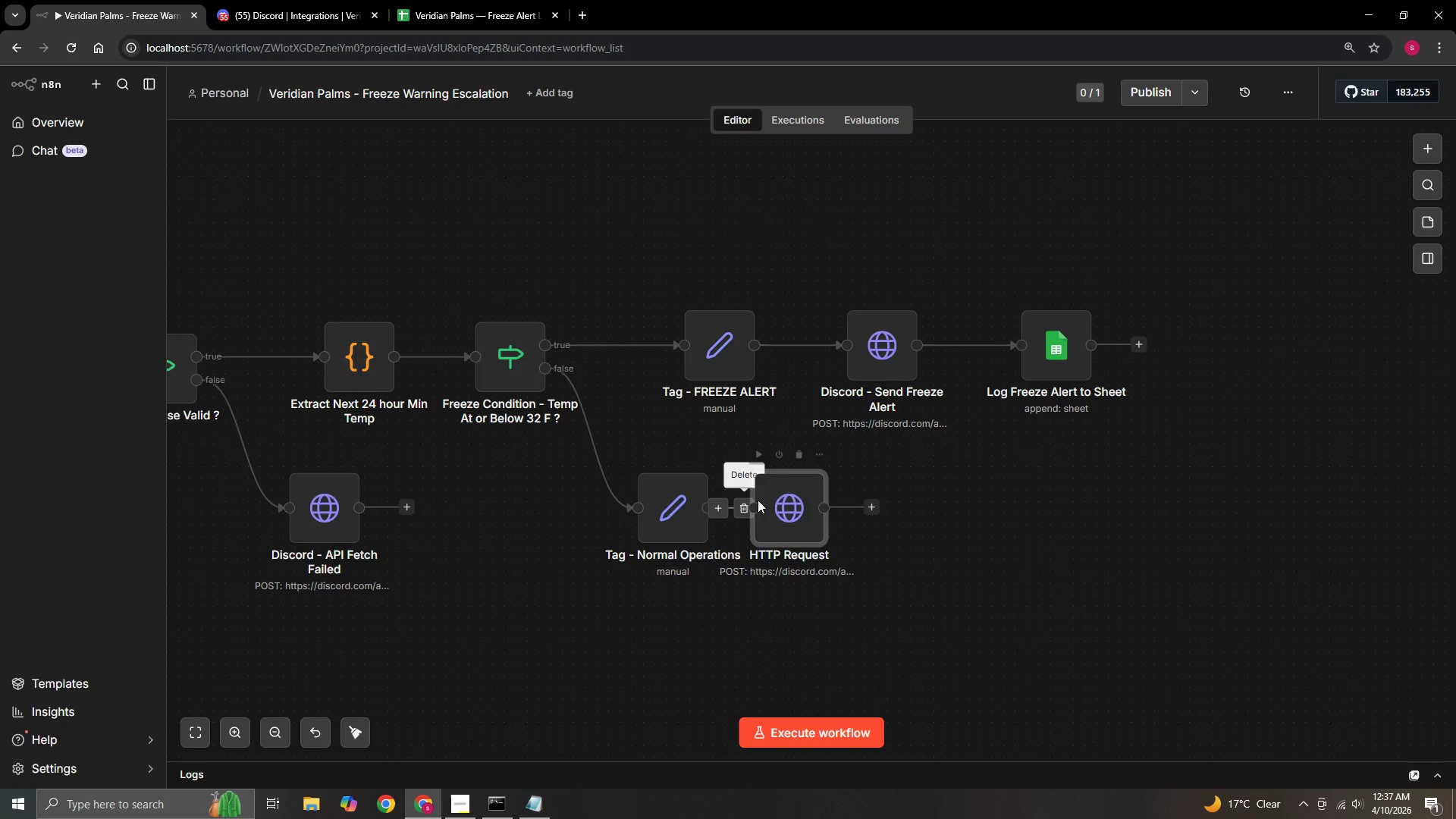 
left_click_drag(start_coordinate=[792, 503], to_coordinate=[878, 505])
 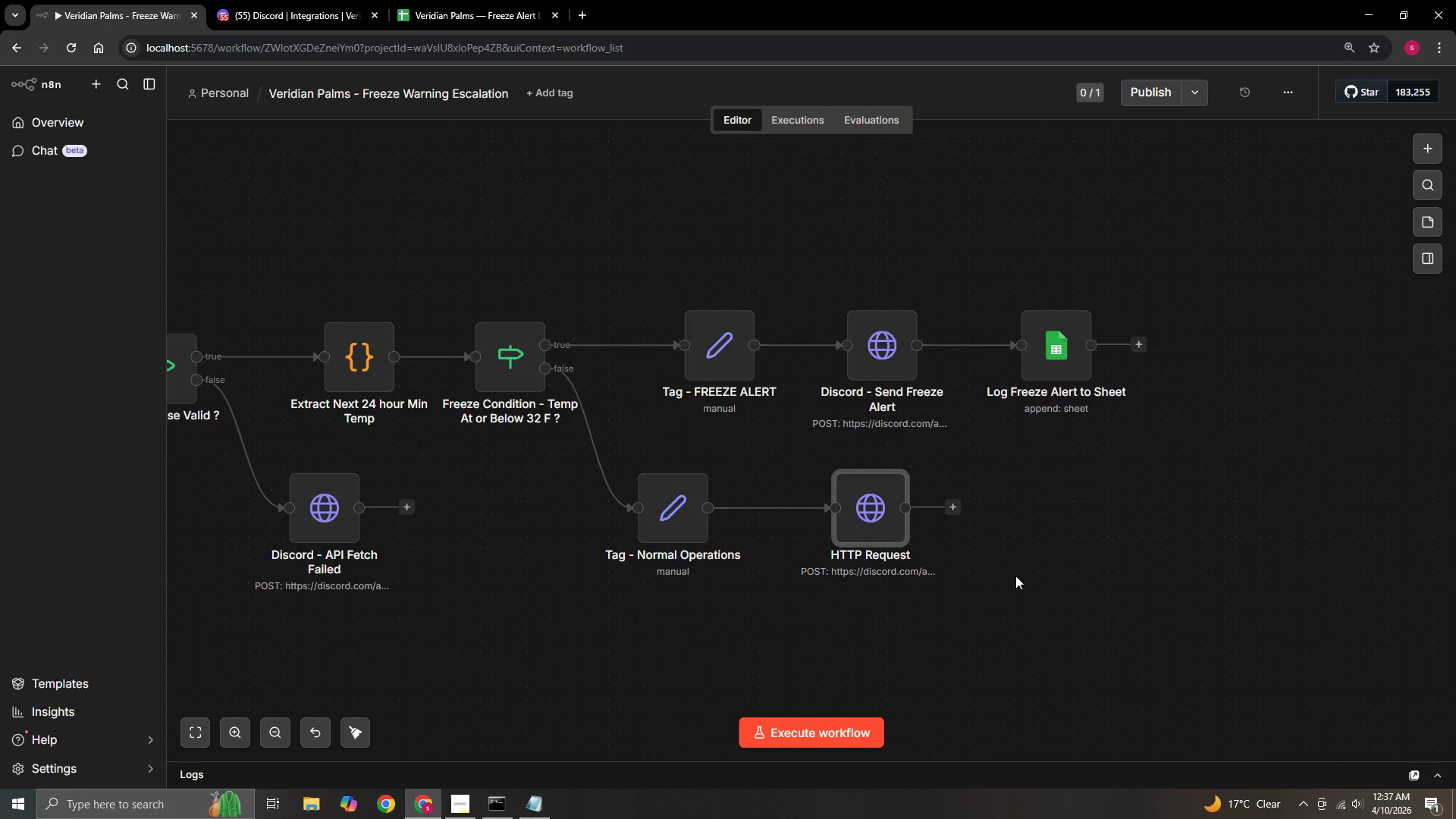 
hold_key(key=ControlLeft, duration=0.84)
left_click_drag(start_coordinate=[1016, 578], to_coordinate=[1006, 544])
 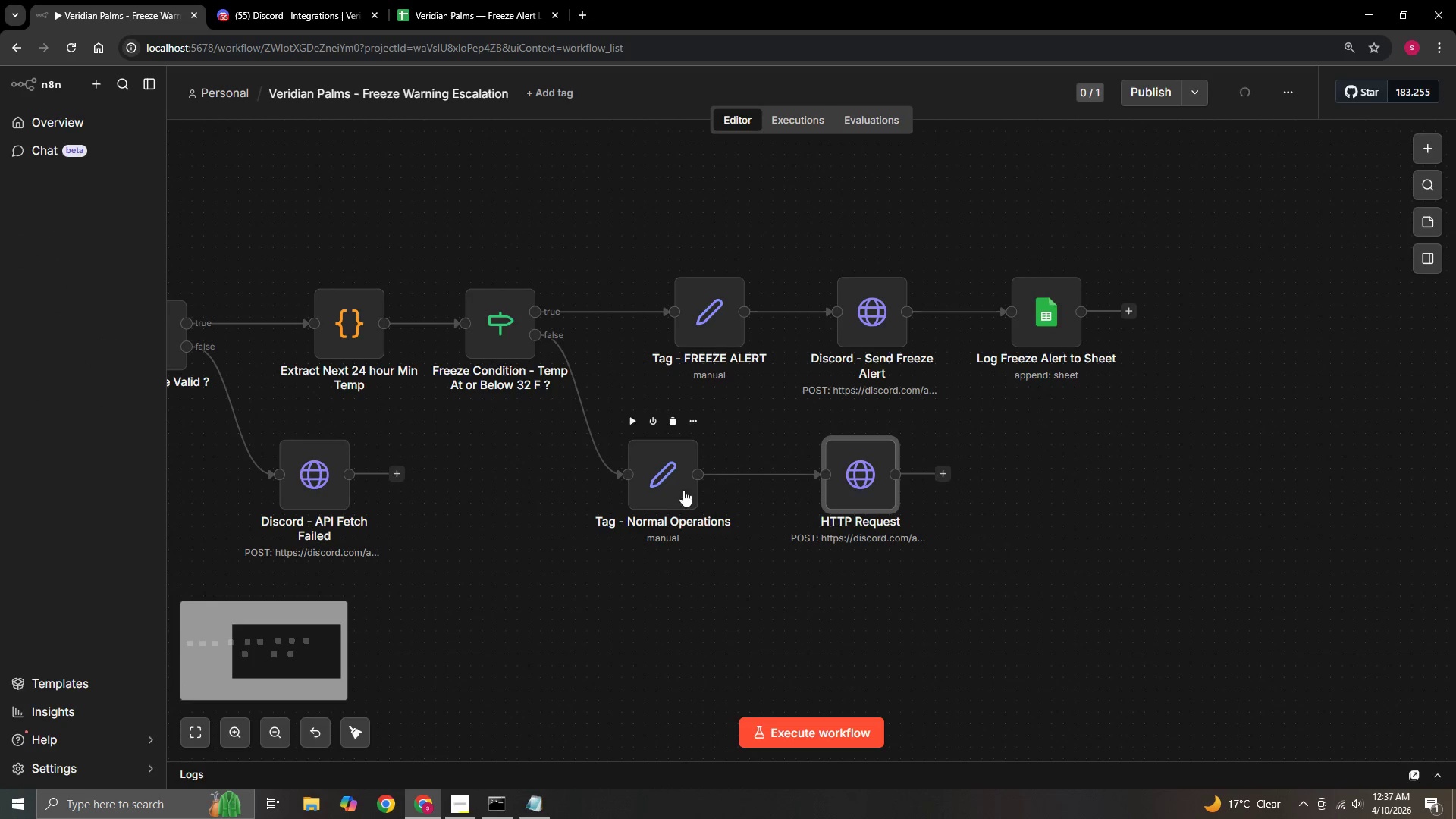 
hold_key(key=ControlLeft, duration=1.5)
left_click([675, 486])
 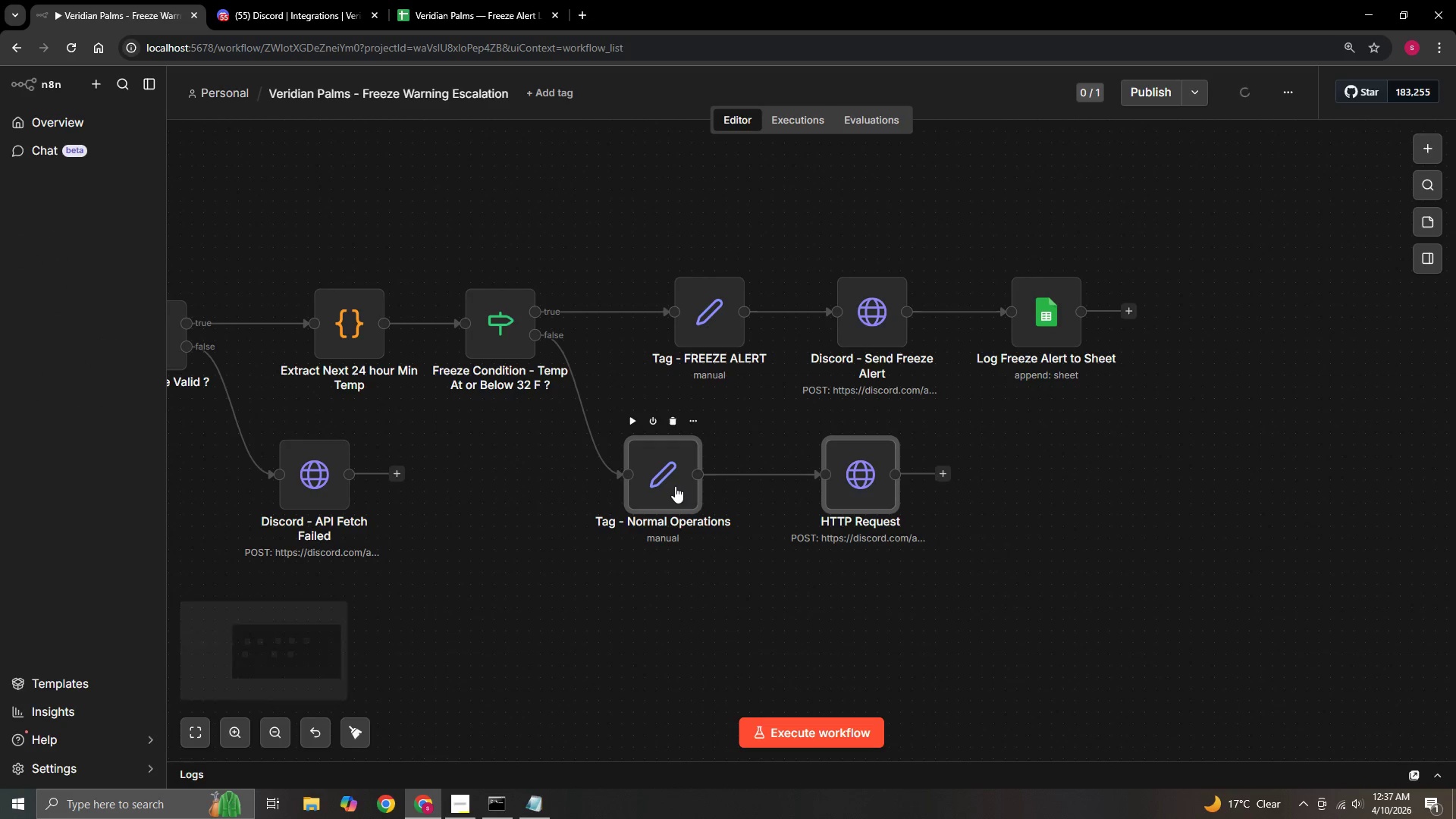 
left_click_drag(start_coordinate=[675, 486], to_coordinate=[678, 512])
 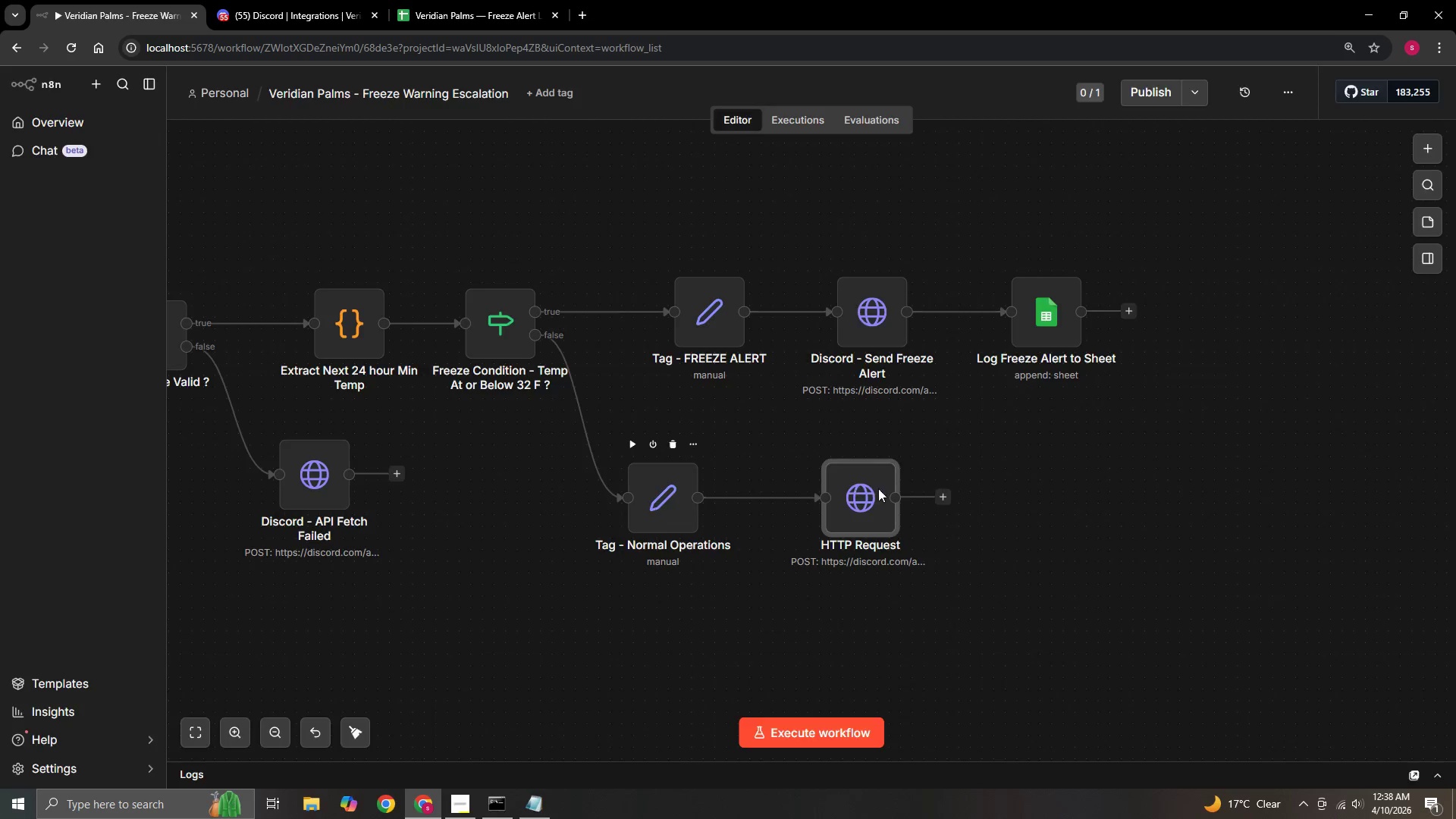 
hold_key(key=ControlLeft, duration=0.66)
 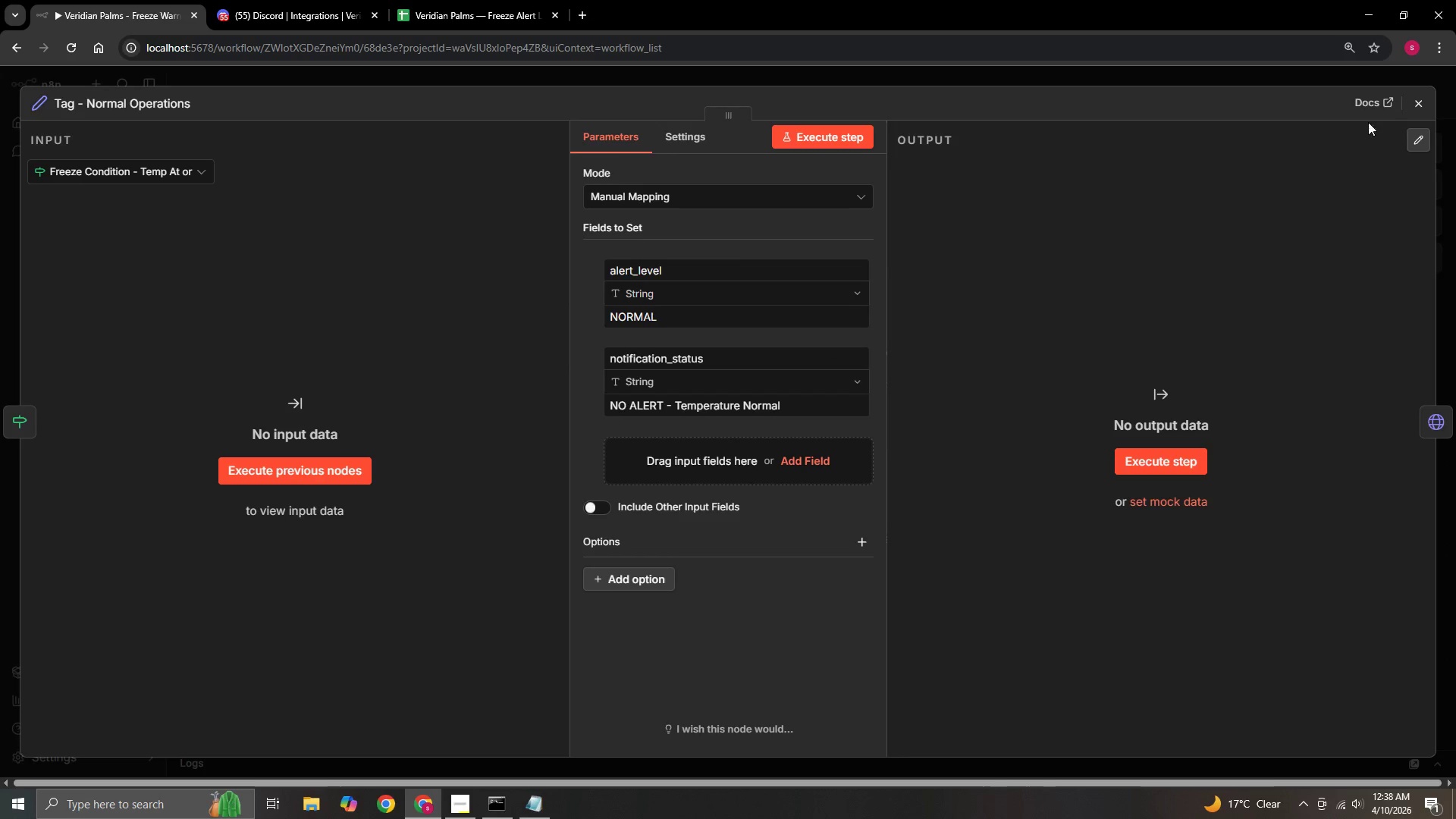 
left_click([1415, 107])
 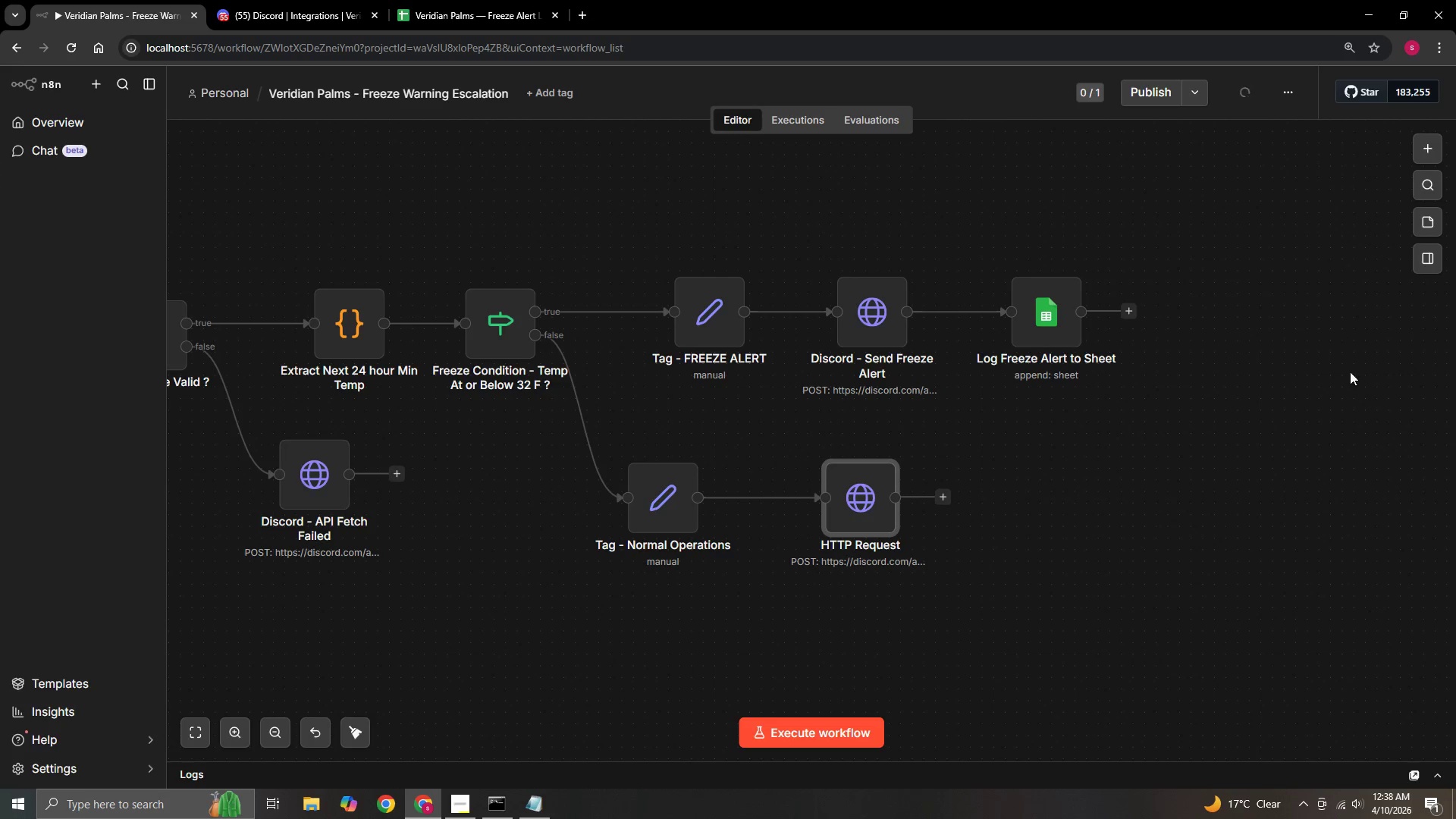 
left_click([1294, 483])
 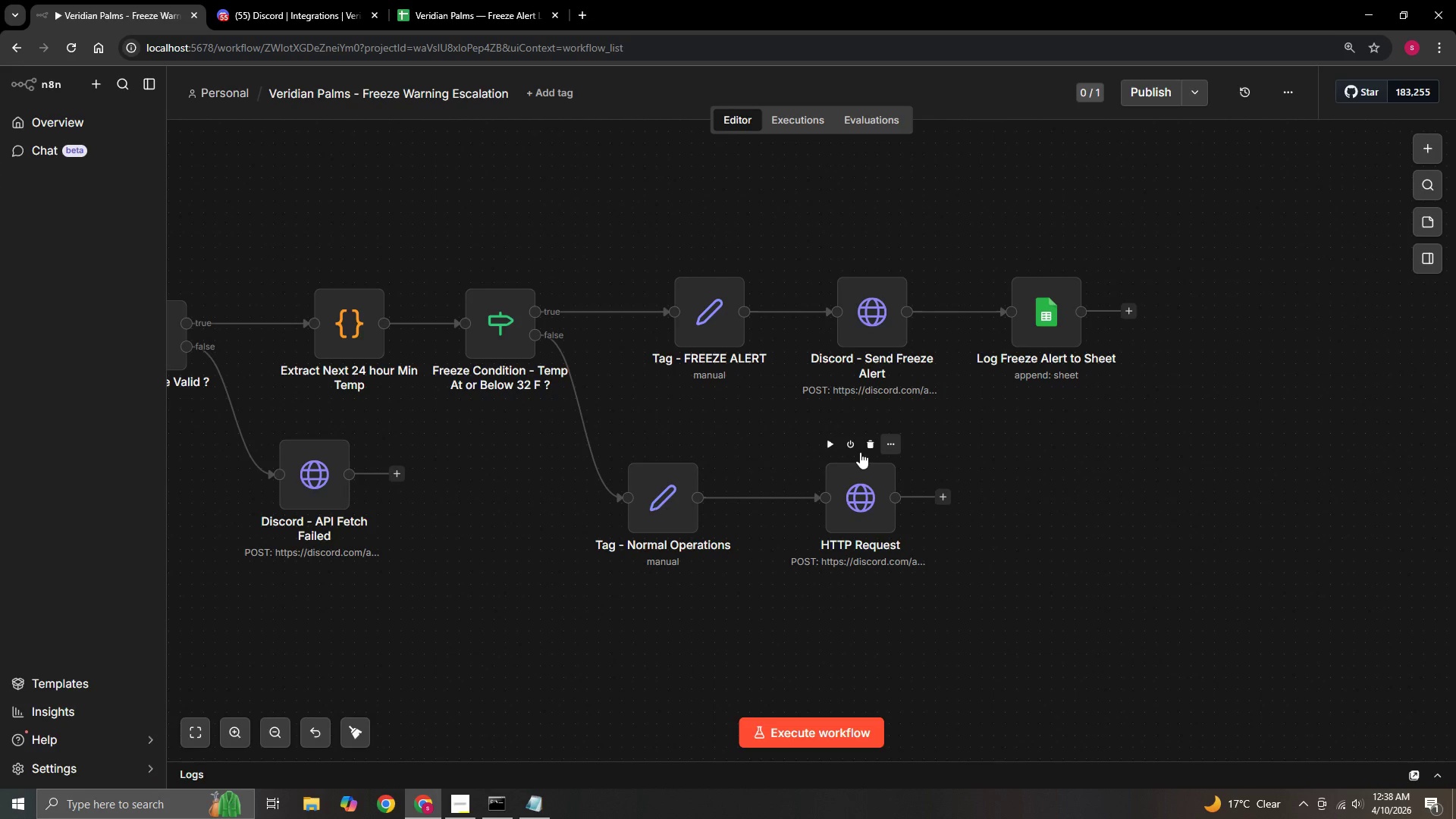 
left_click([431, 471])
 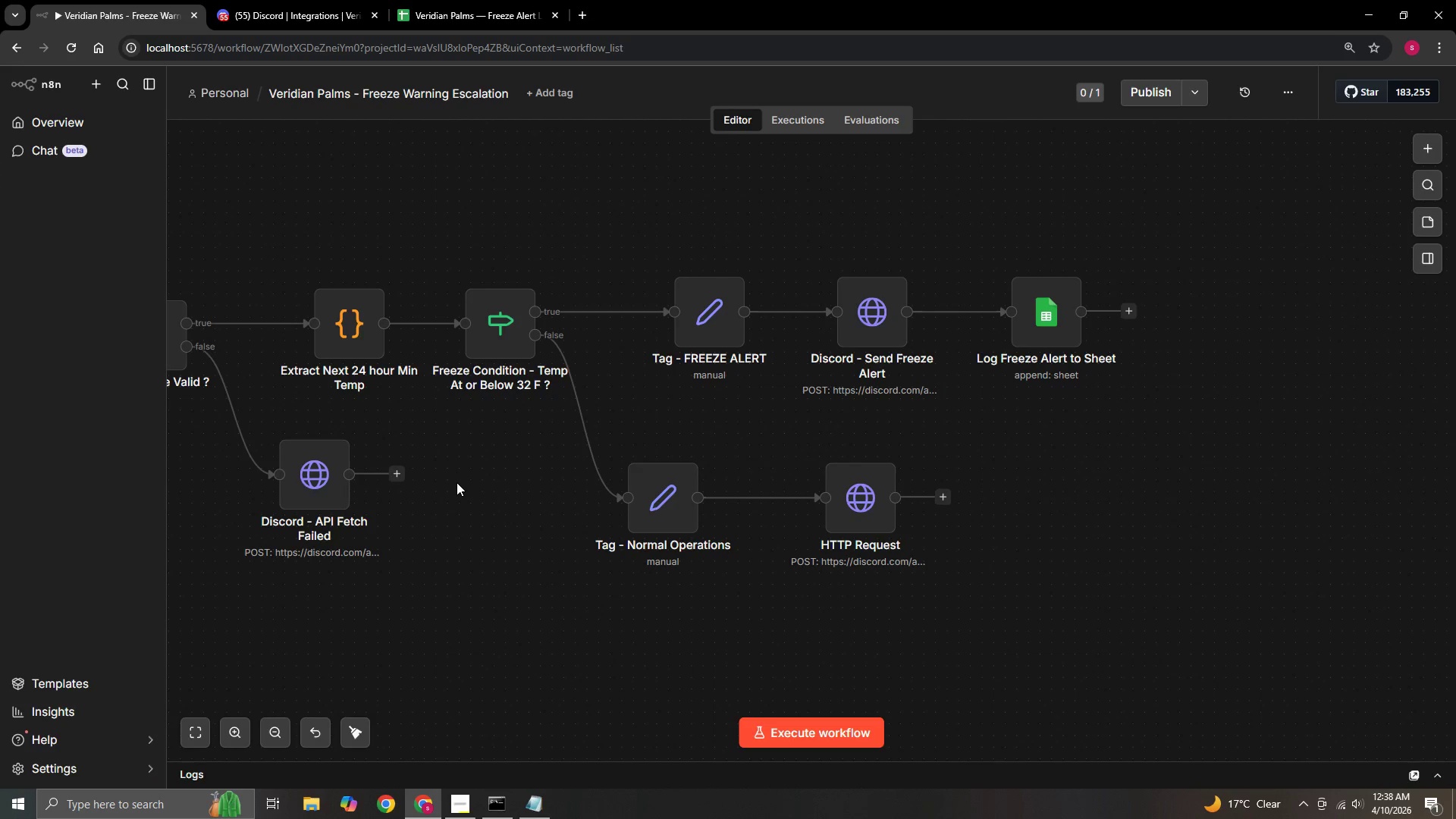 
hold_key(key=ControlLeft, duration=1.5)
left_click_drag(start_coordinate=[449, 504], to_coordinate=[902, 515])
 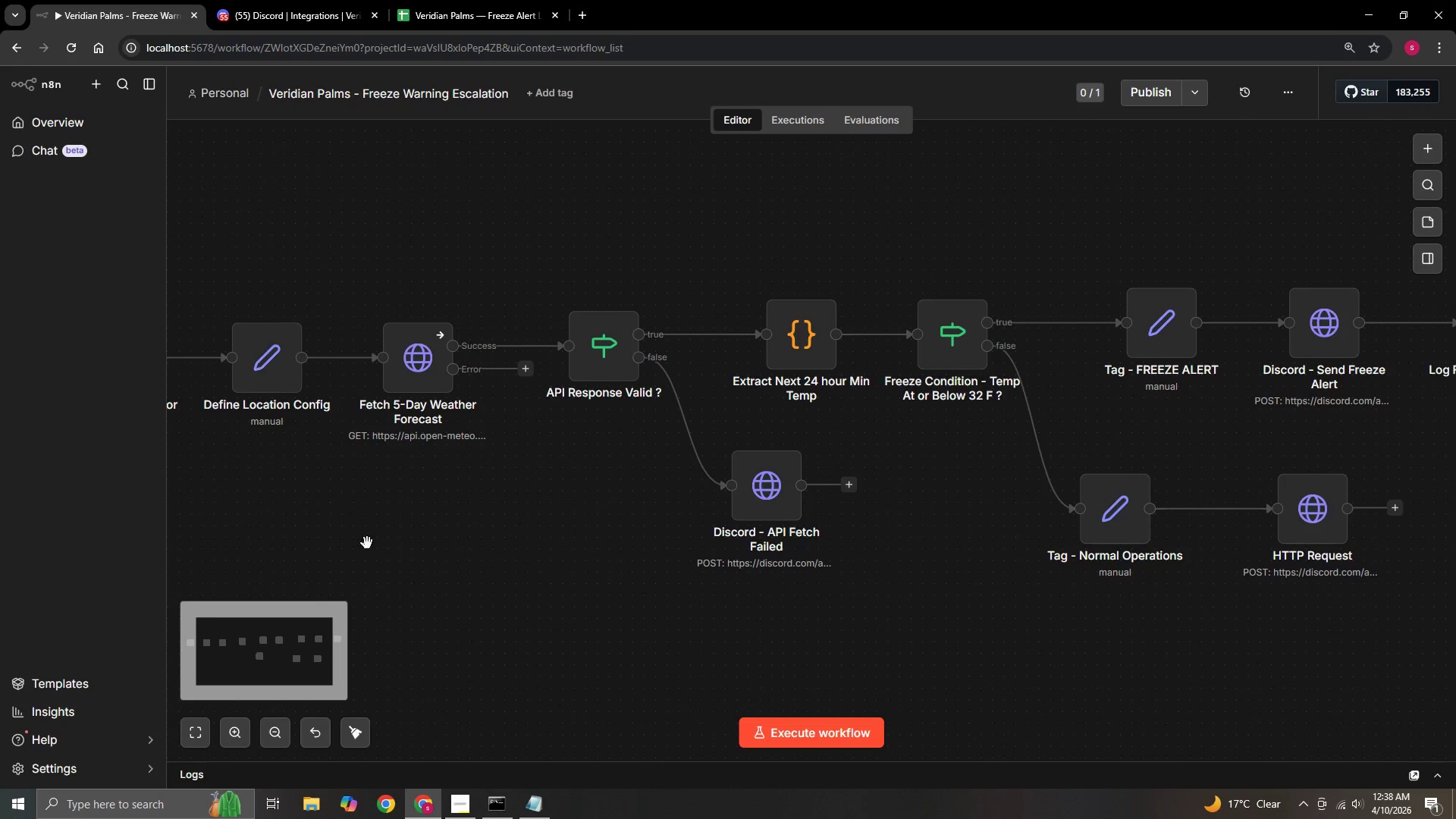 
left_click_drag(start_coordinate=[392, 543], to_coordinate=[576, 547])
 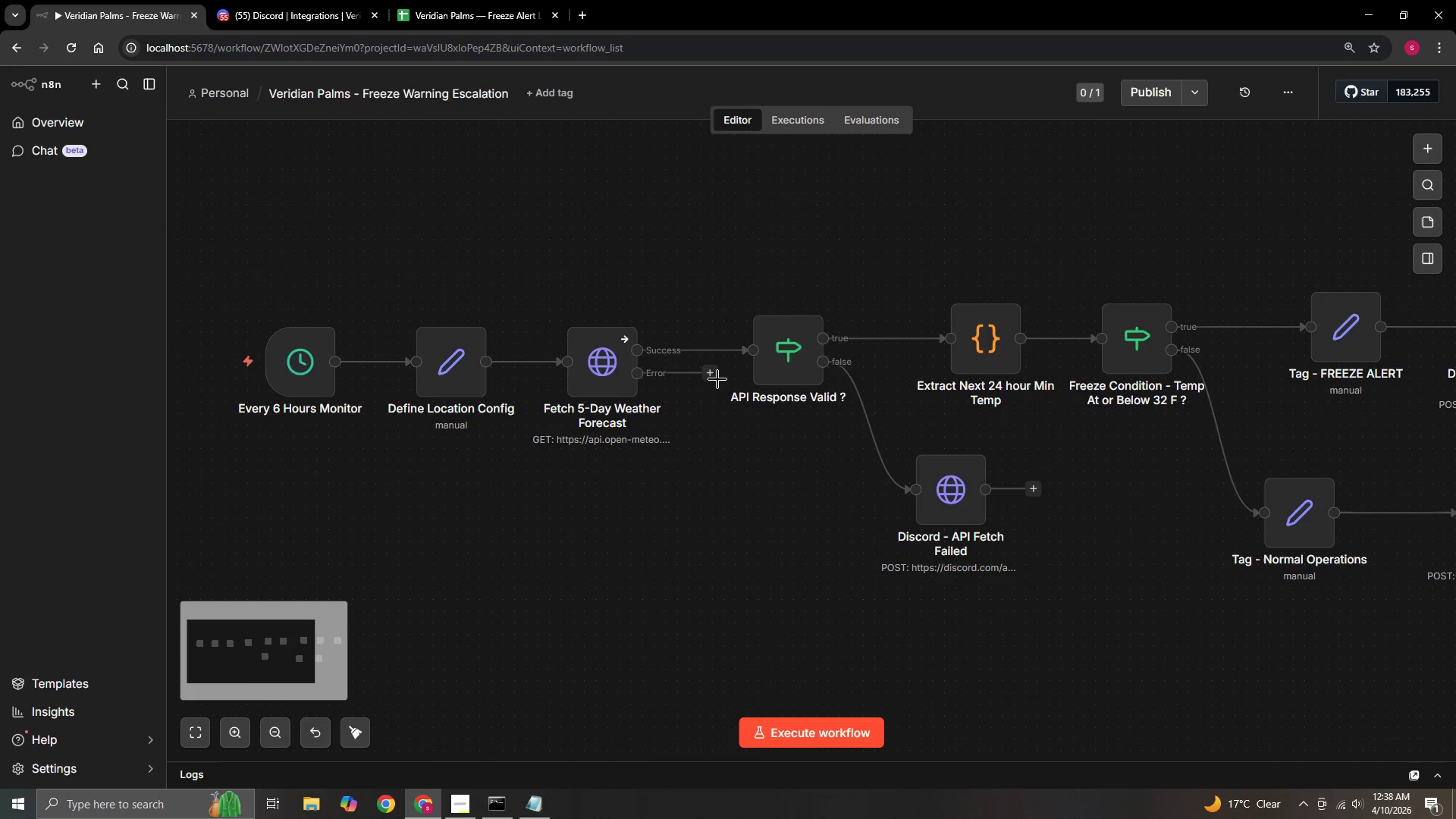 
key(Control+ControlLeft)
 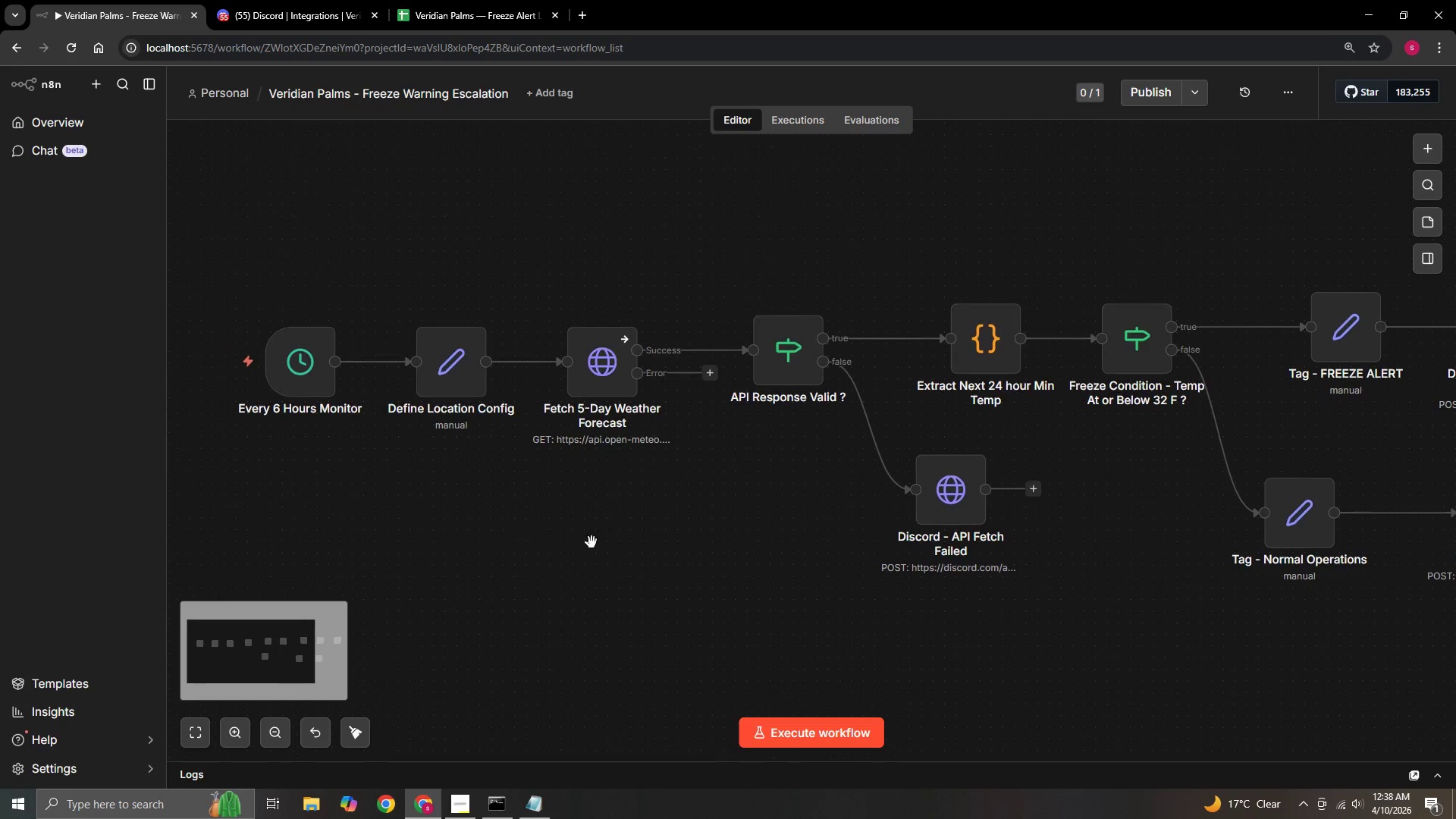 
key(Control+ControlLeft)
 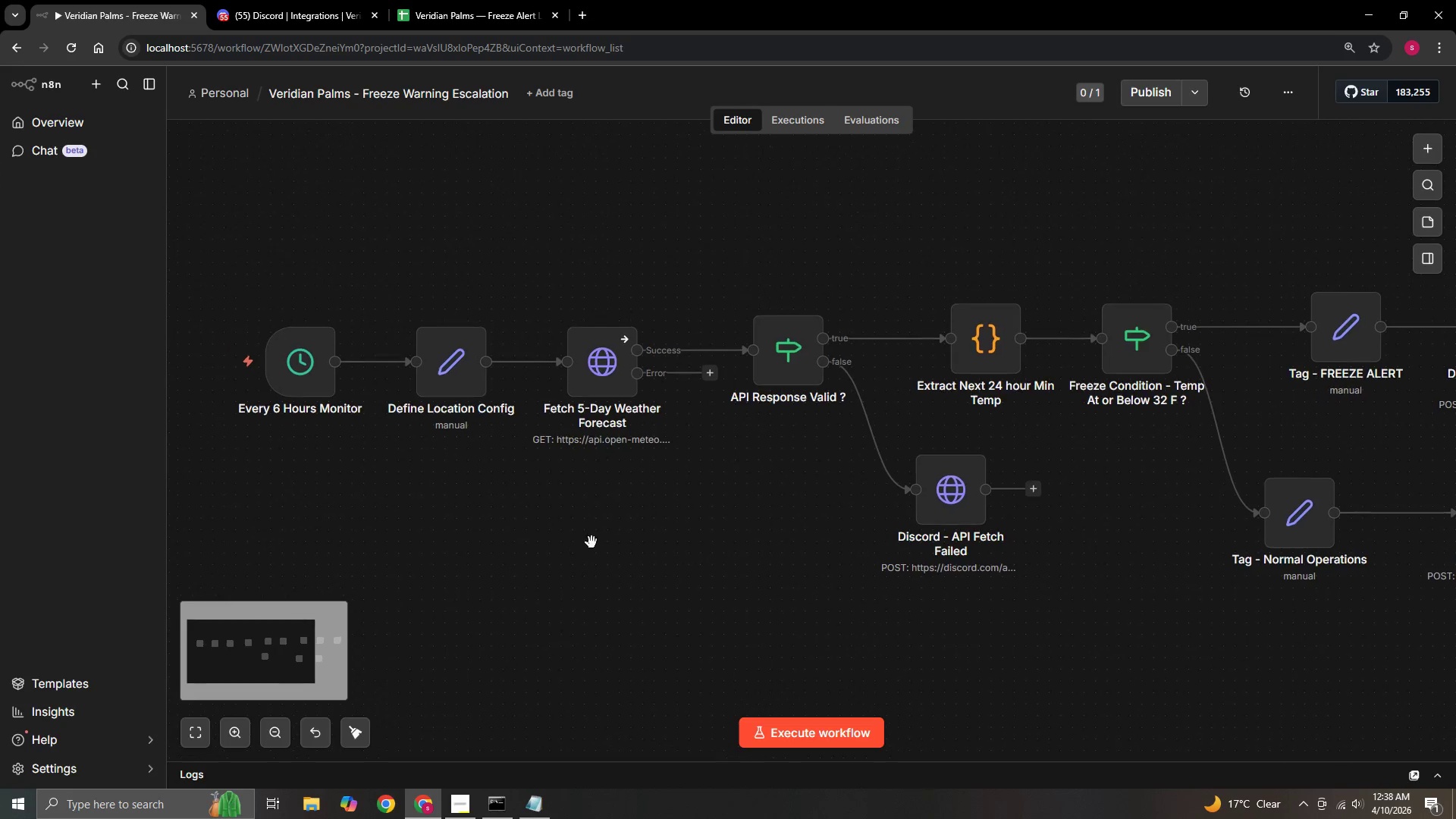 
key(Control+ControlLeft)
 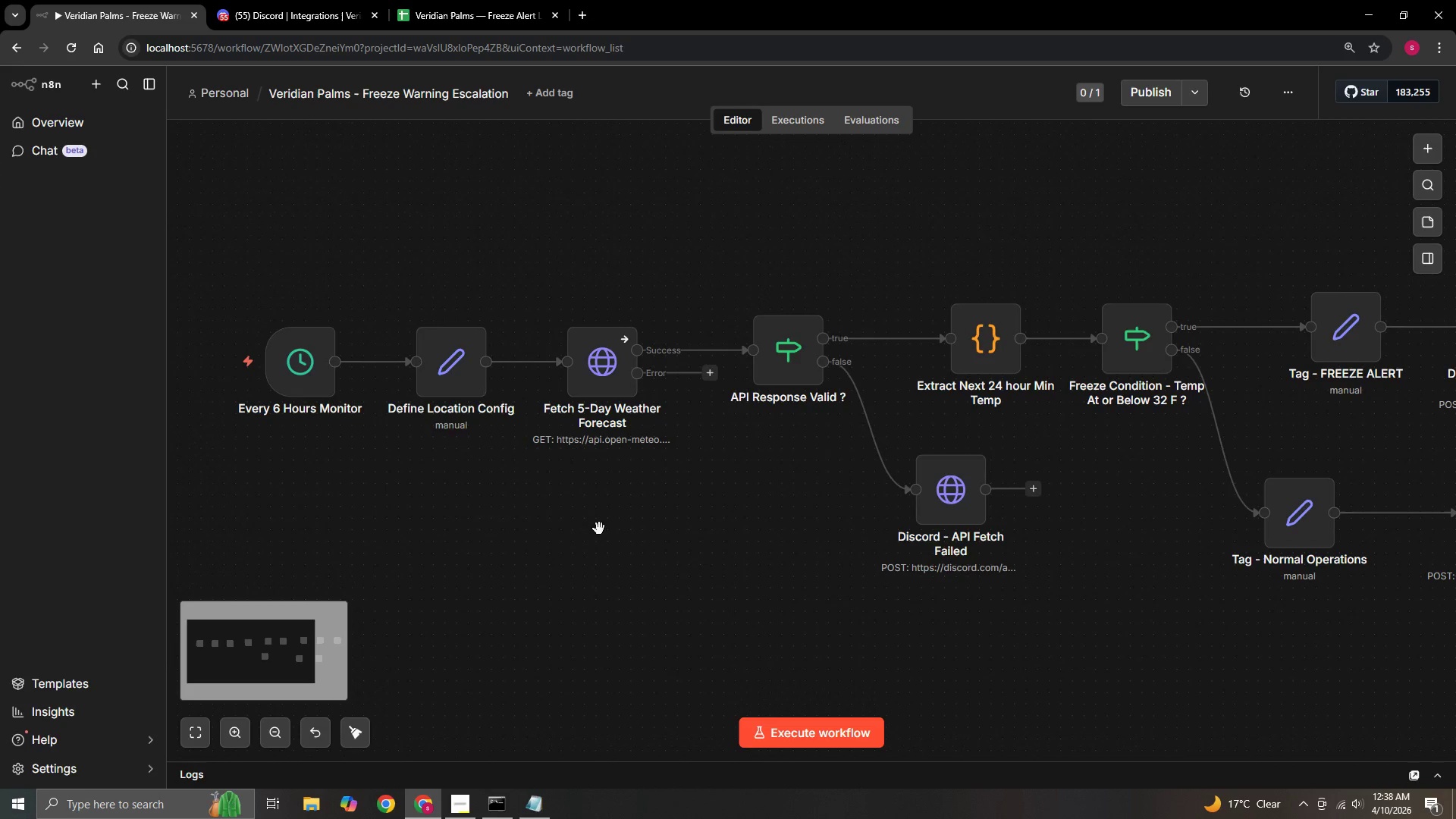 
key(Control+ControlLeft)
 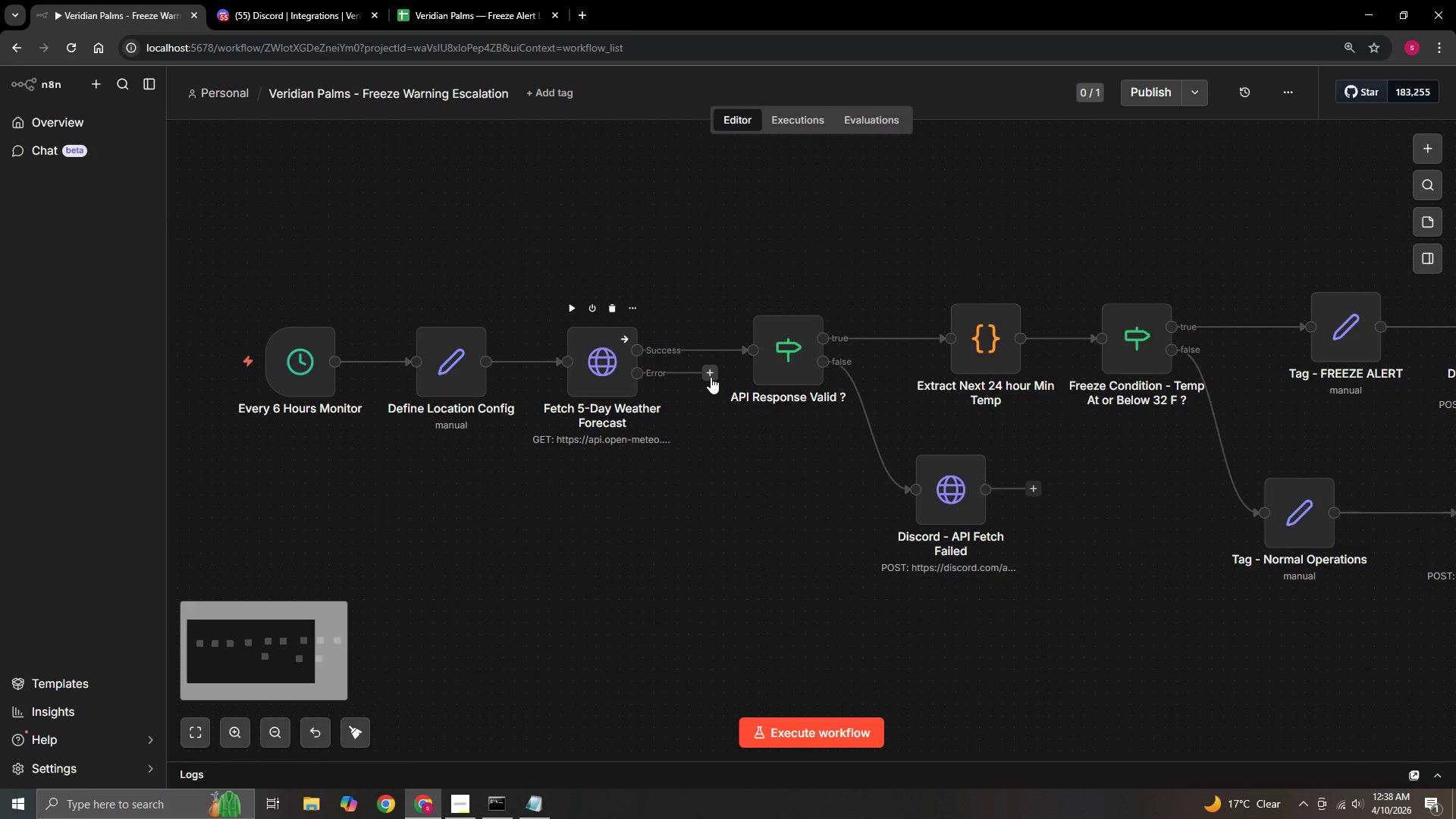 
left_click_drag(start_coordinate=[711, 377], to_coordinate=[743, 364])
 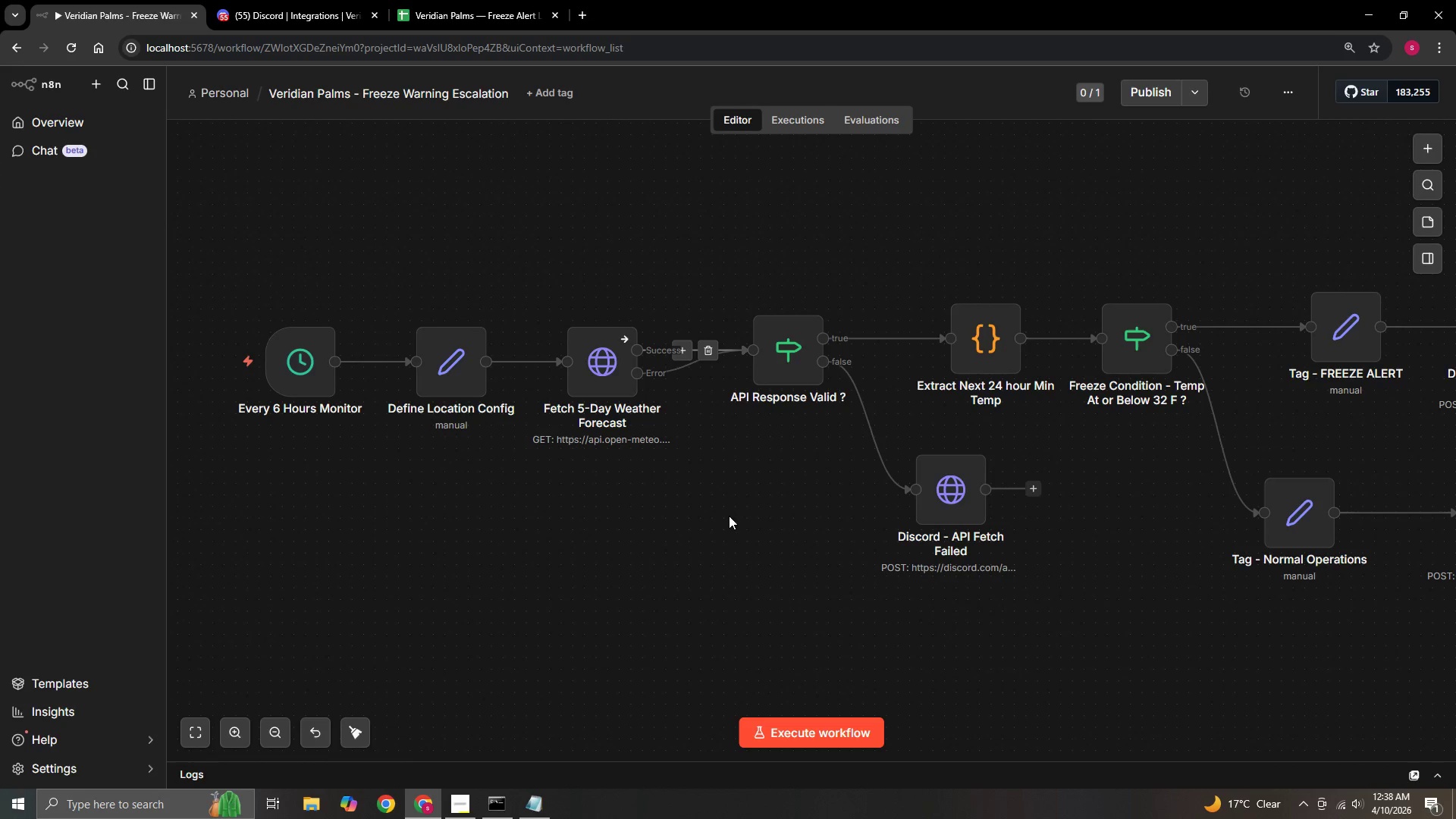 
hold_key(key=ControlLeft, duration=1.5)
left_click_drag(start_coordinate=[736, 527], to_coordinate=[489, 469])
 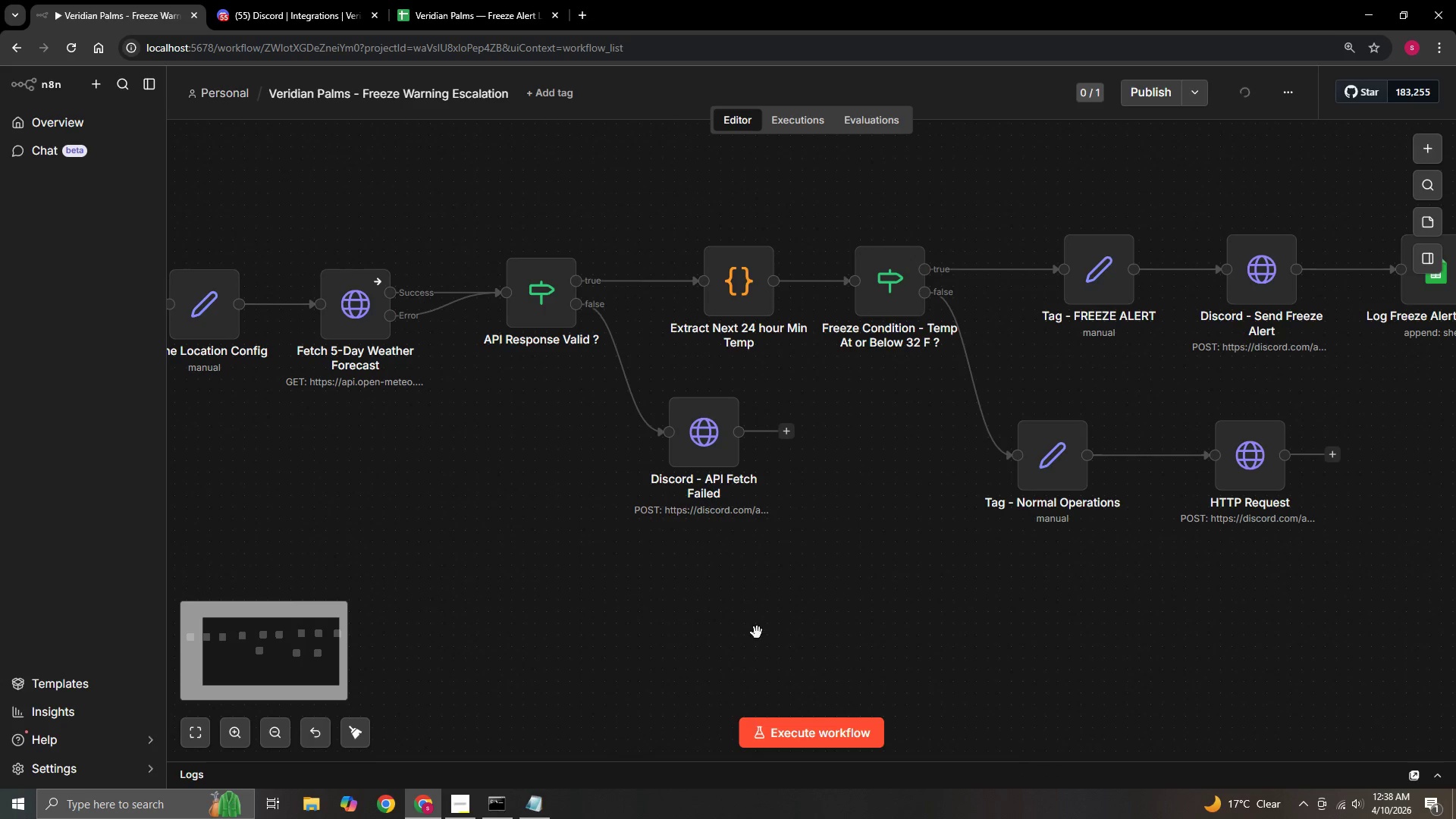 
left_click_drag(start_coordinate=[761, 620], to_coordinate=[560, 585])
 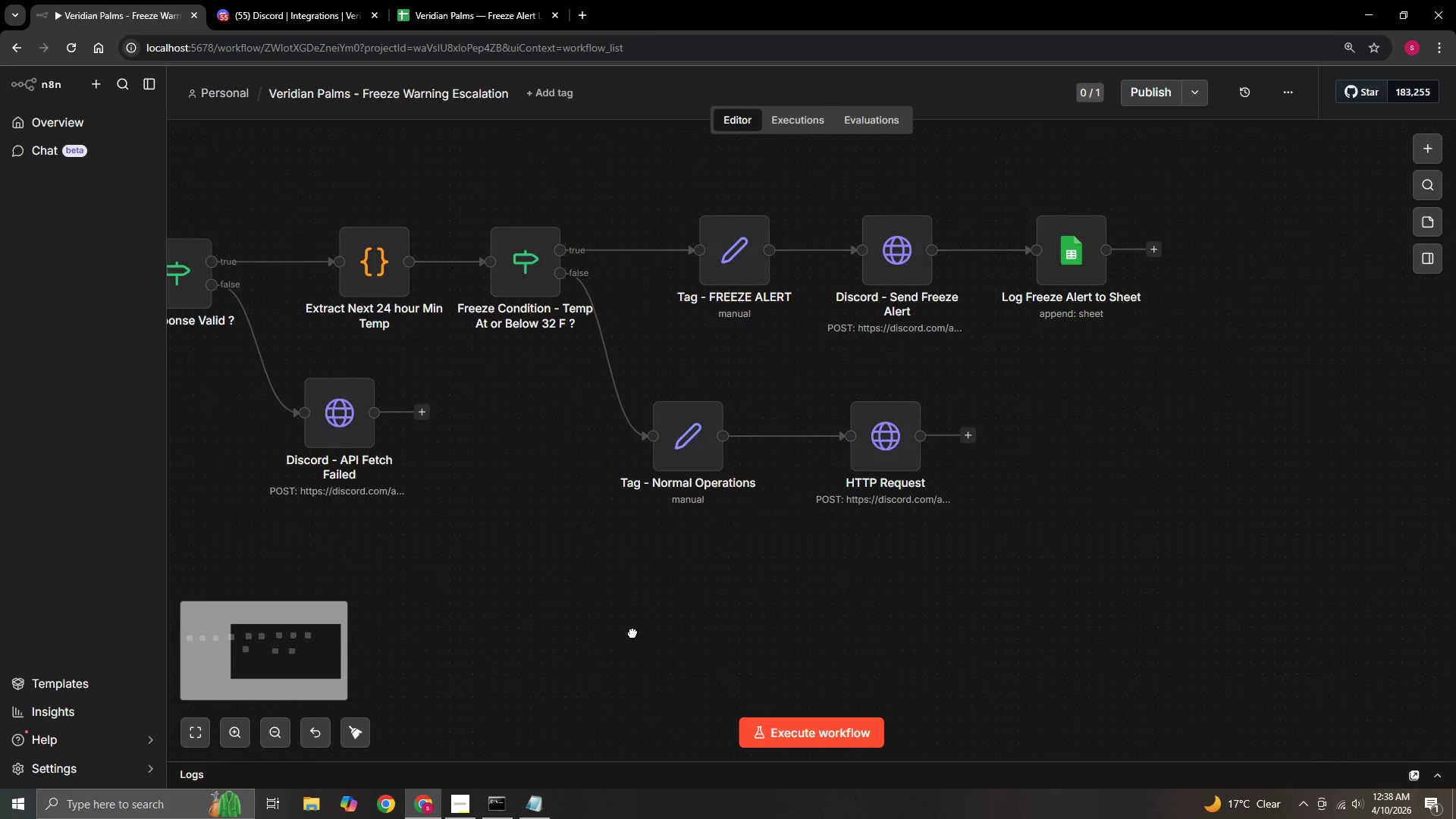 
hold_key(key=ControlLeft, duration=1.53)
left_click_drag(start_coordinate=[803, 613], to_coordinate=[632, 632])
 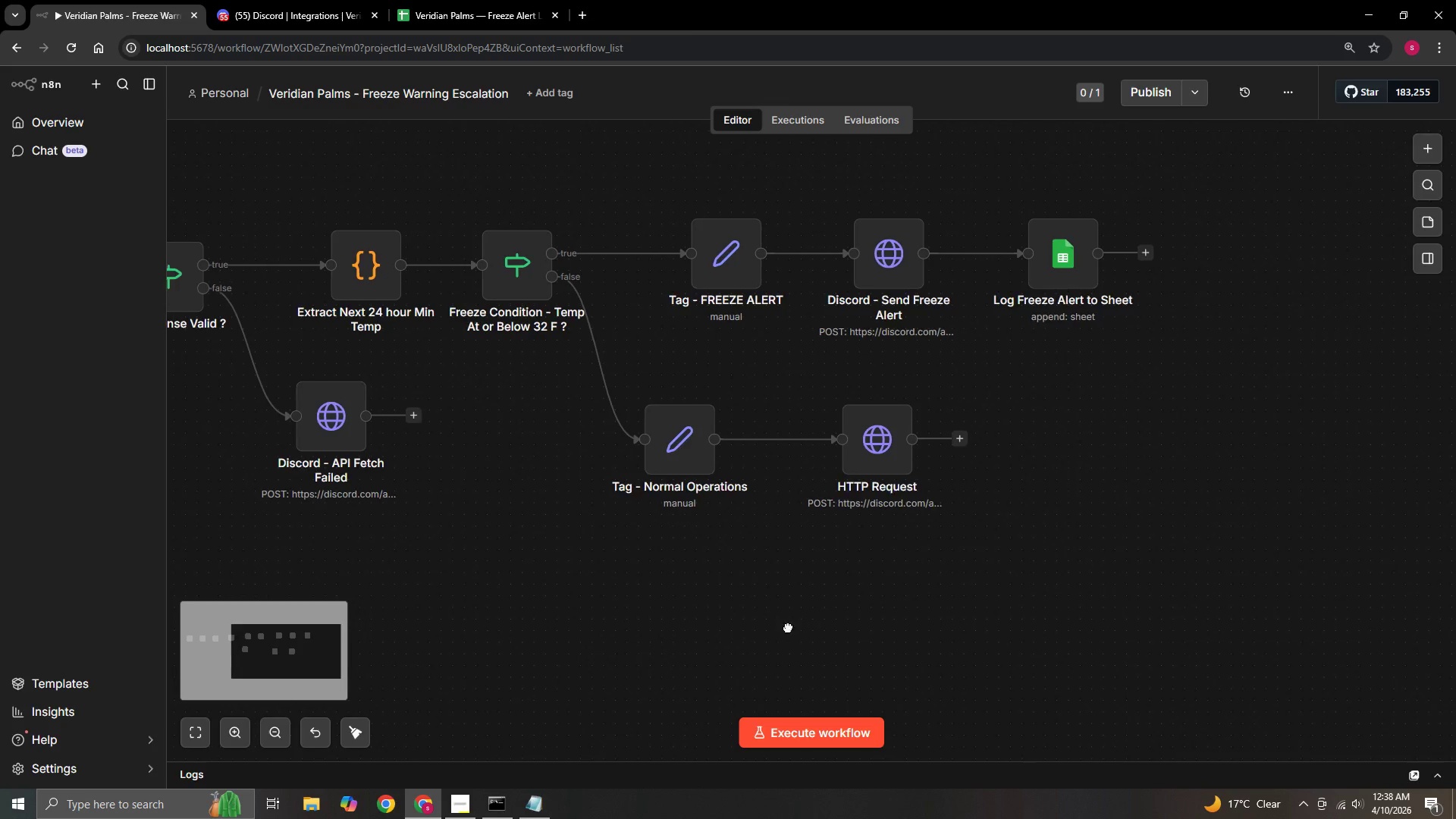 
left_click_drag(start_coordinate=[802, 626], to_coordinate=[740, 627])
 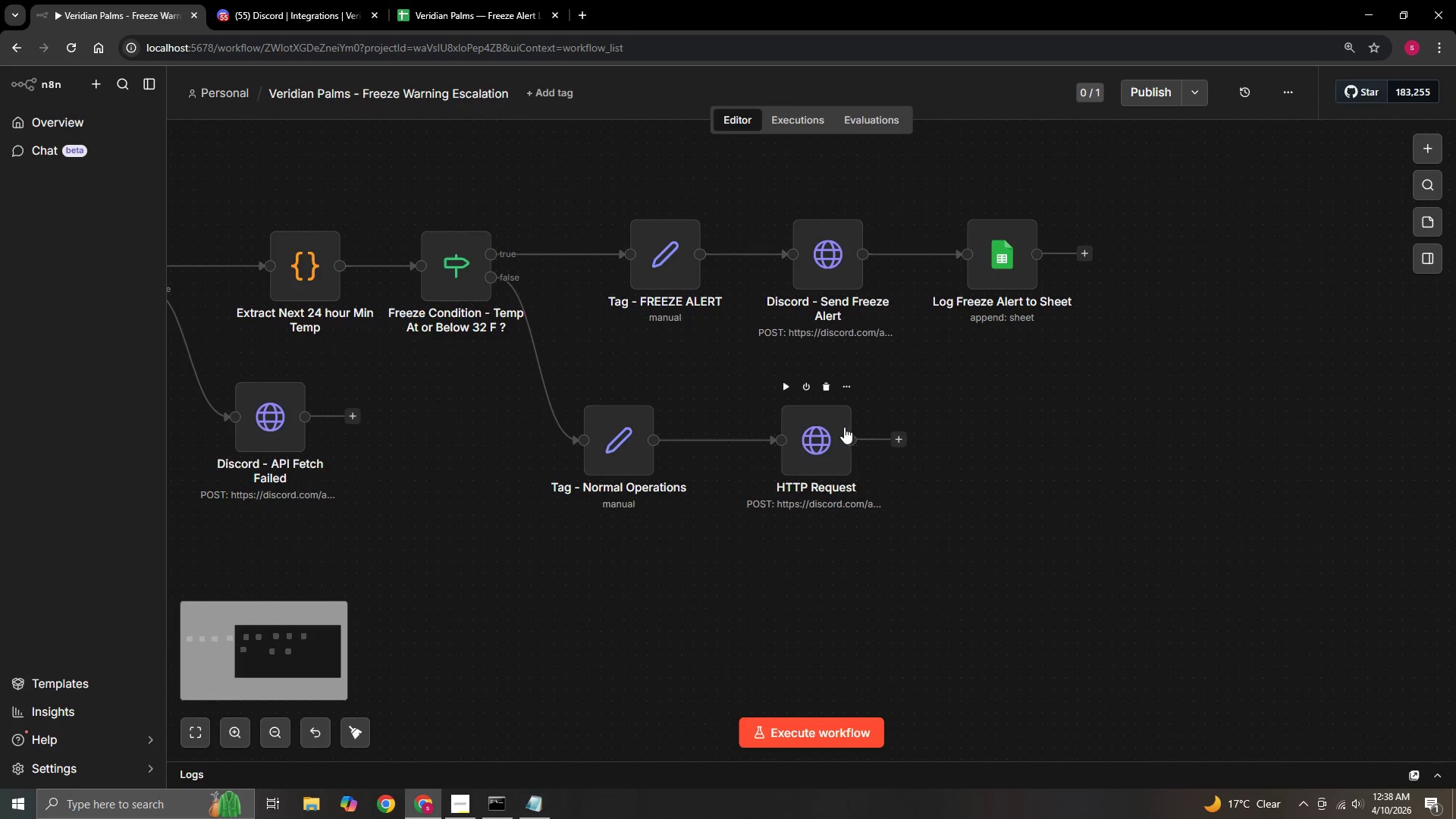 
key(Control+ControlLeft)
 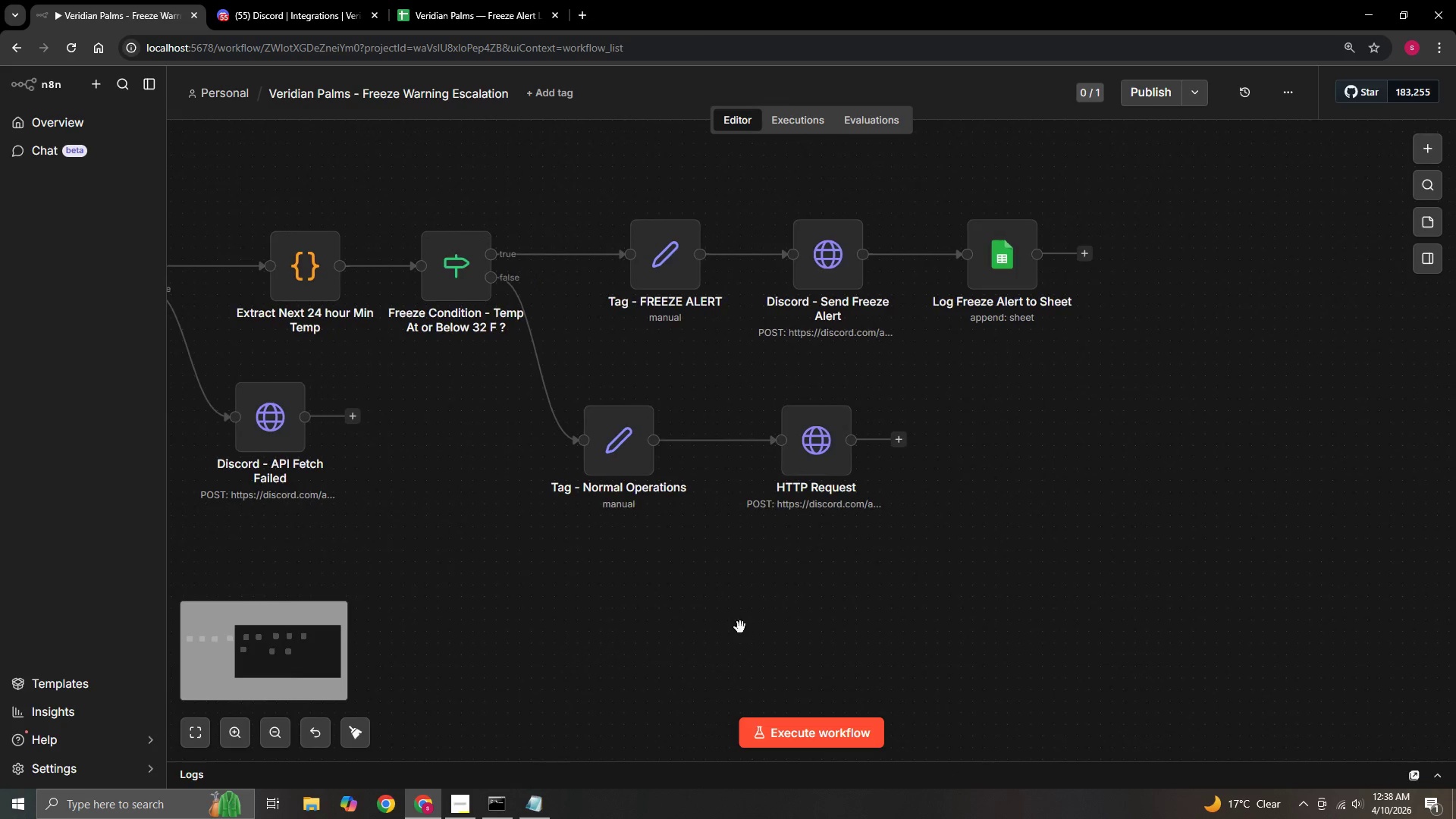 
key(Control+ControlLeft)
 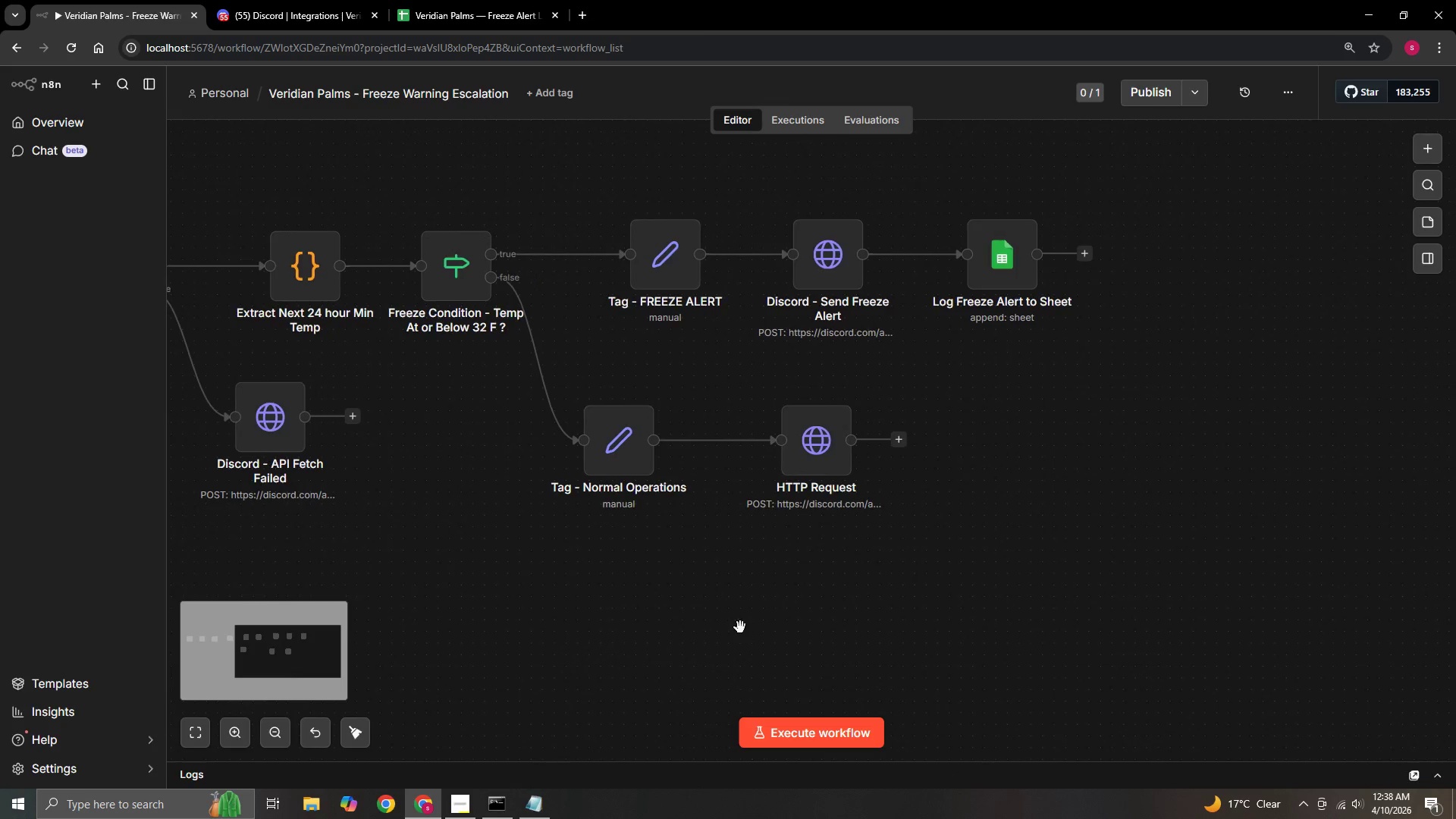 
key(Control+ControlLeft)
 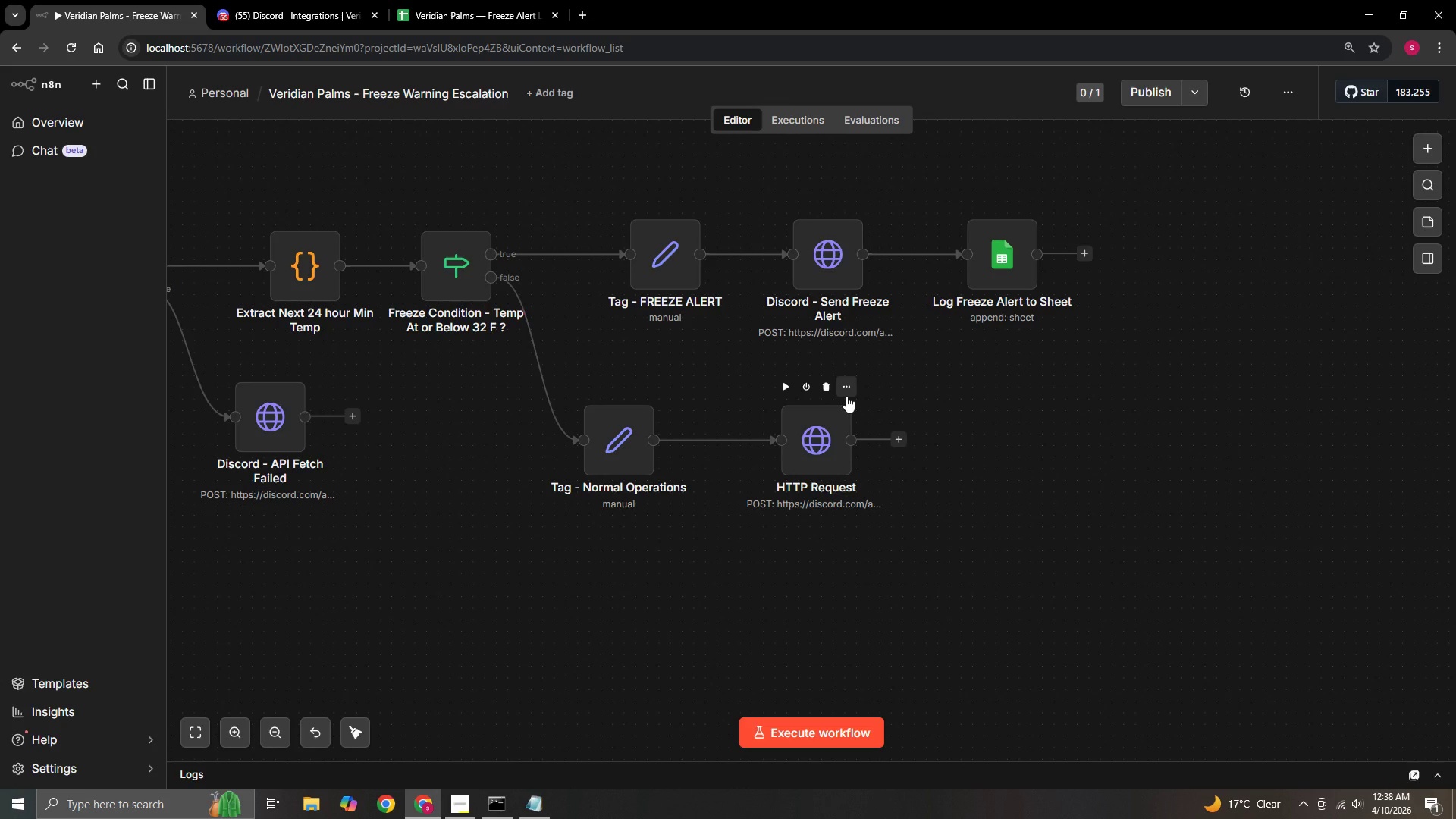 
left_click([846, 396])
 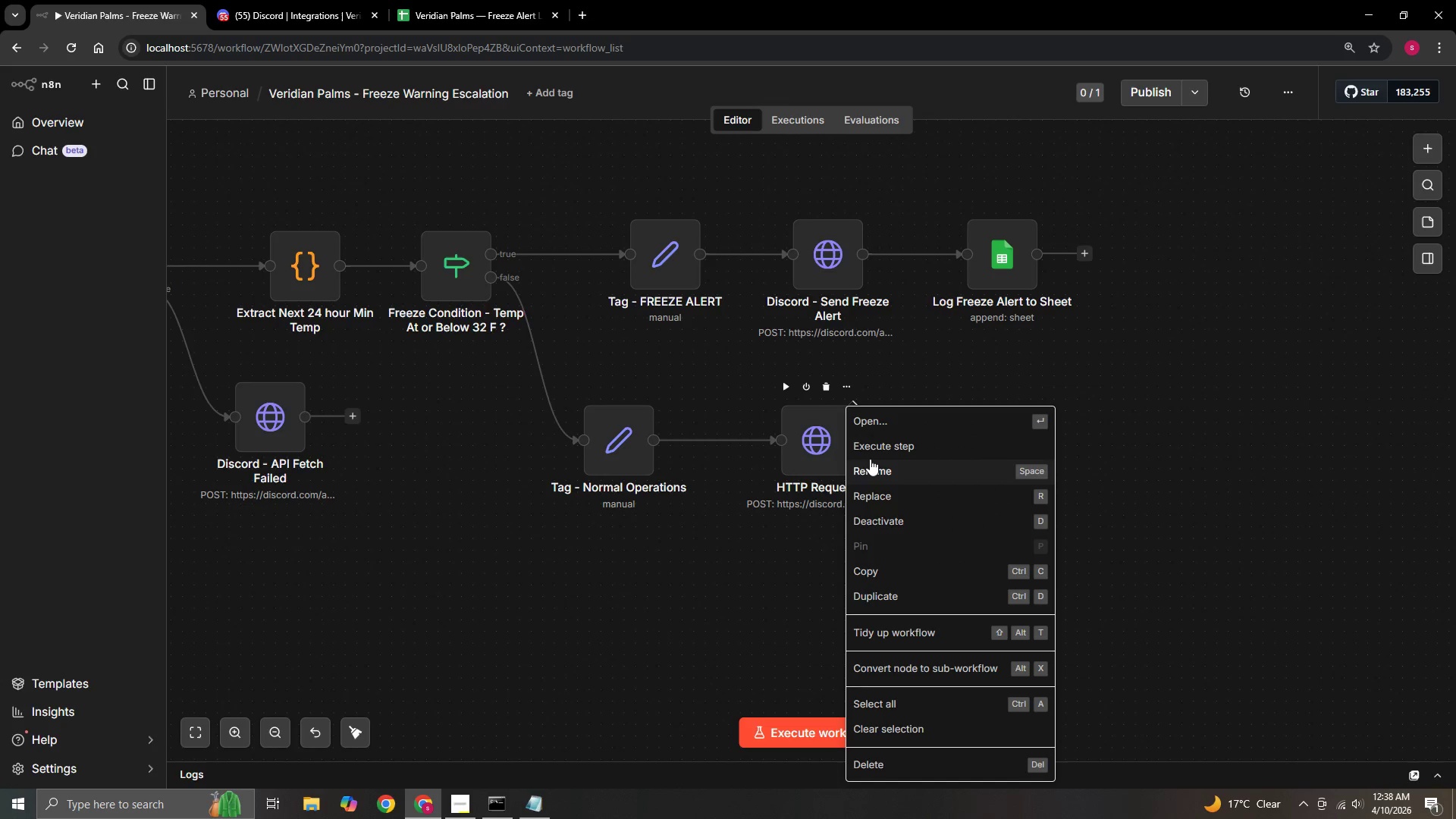 
left_click([870, 465])
 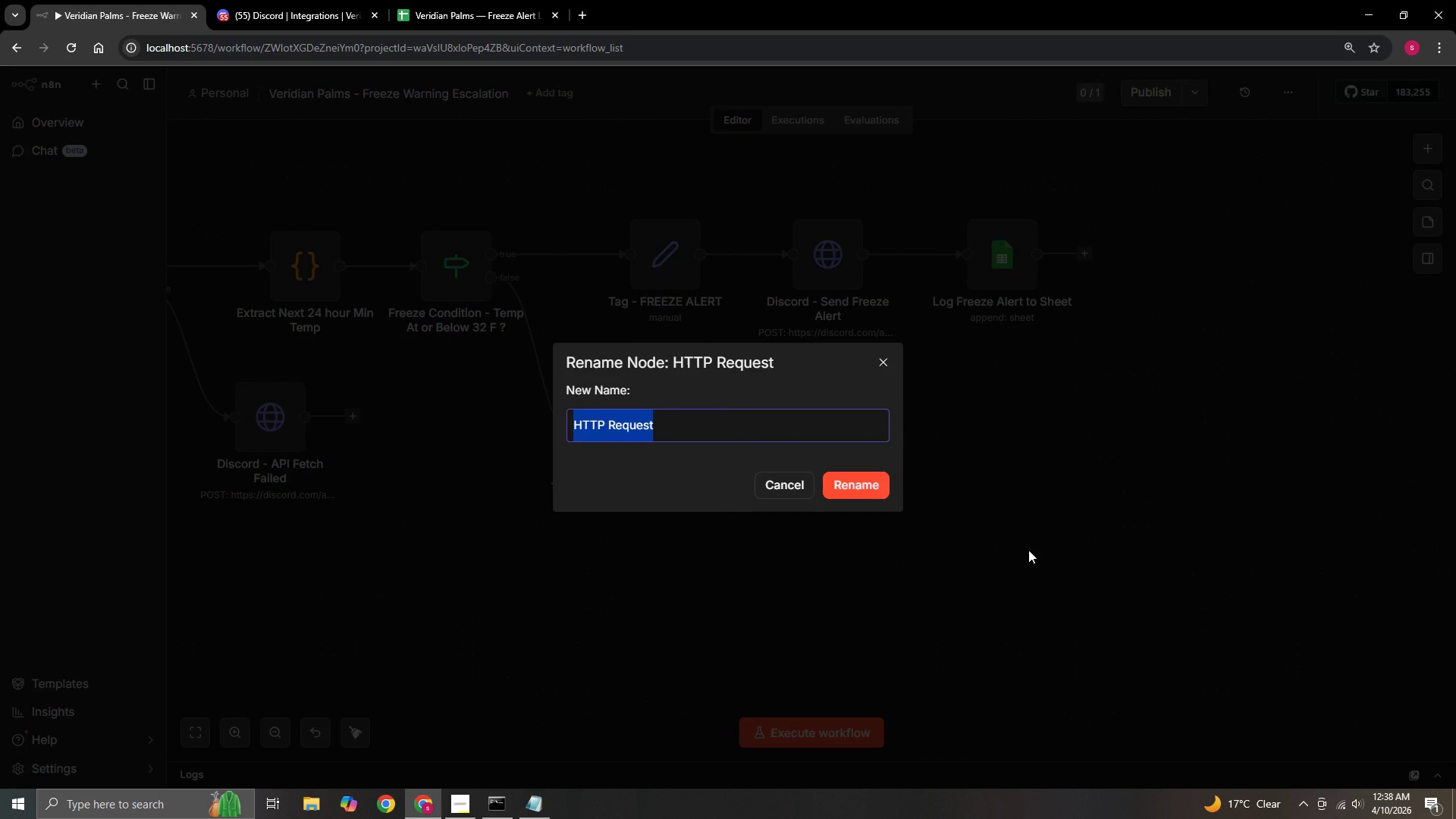 
key(Backspace)
type(Discord - no)
key(Backspace)
key(Backspace)
type(Normal Operations Update)
 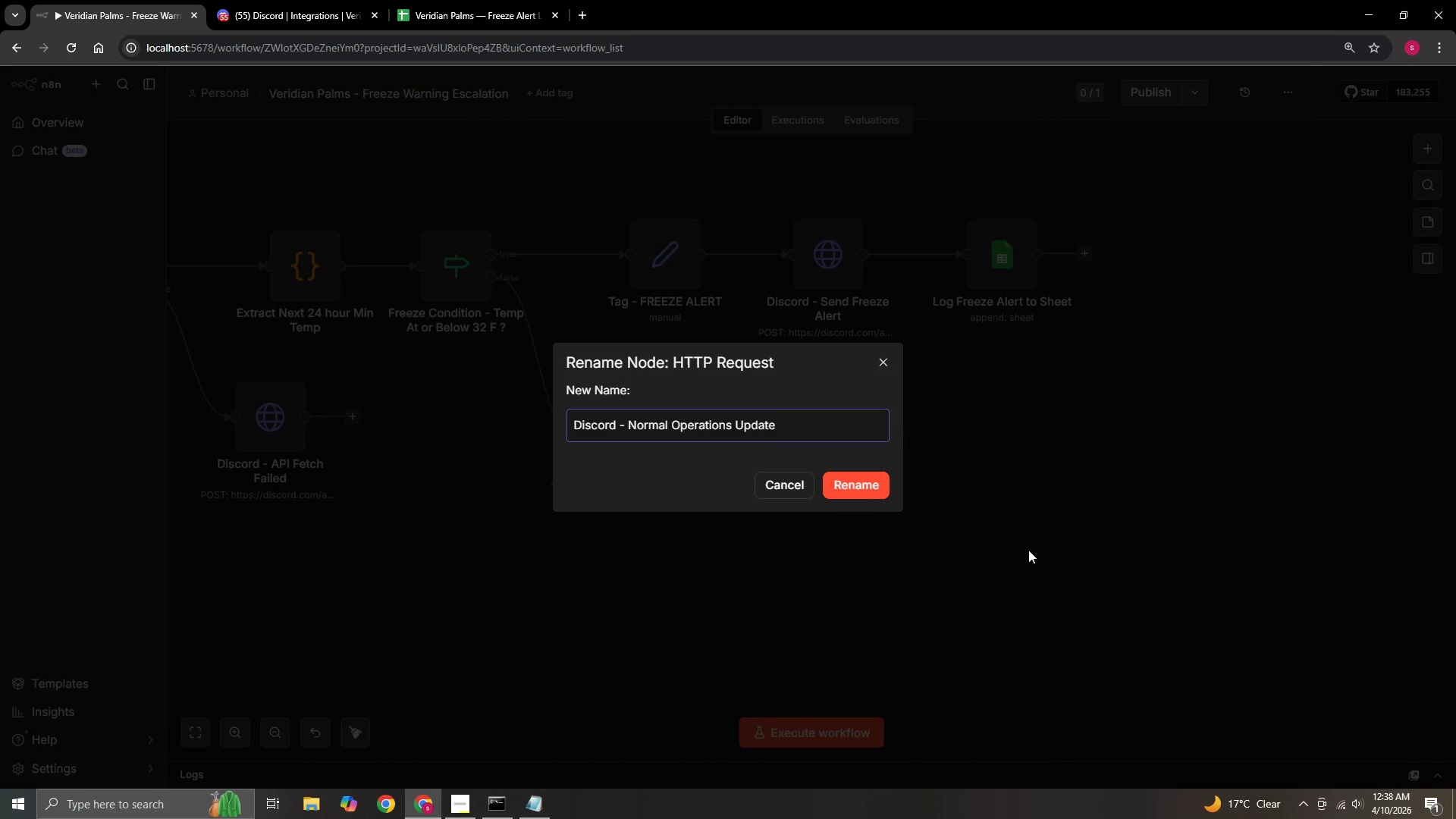 
left_click([867, 485])
 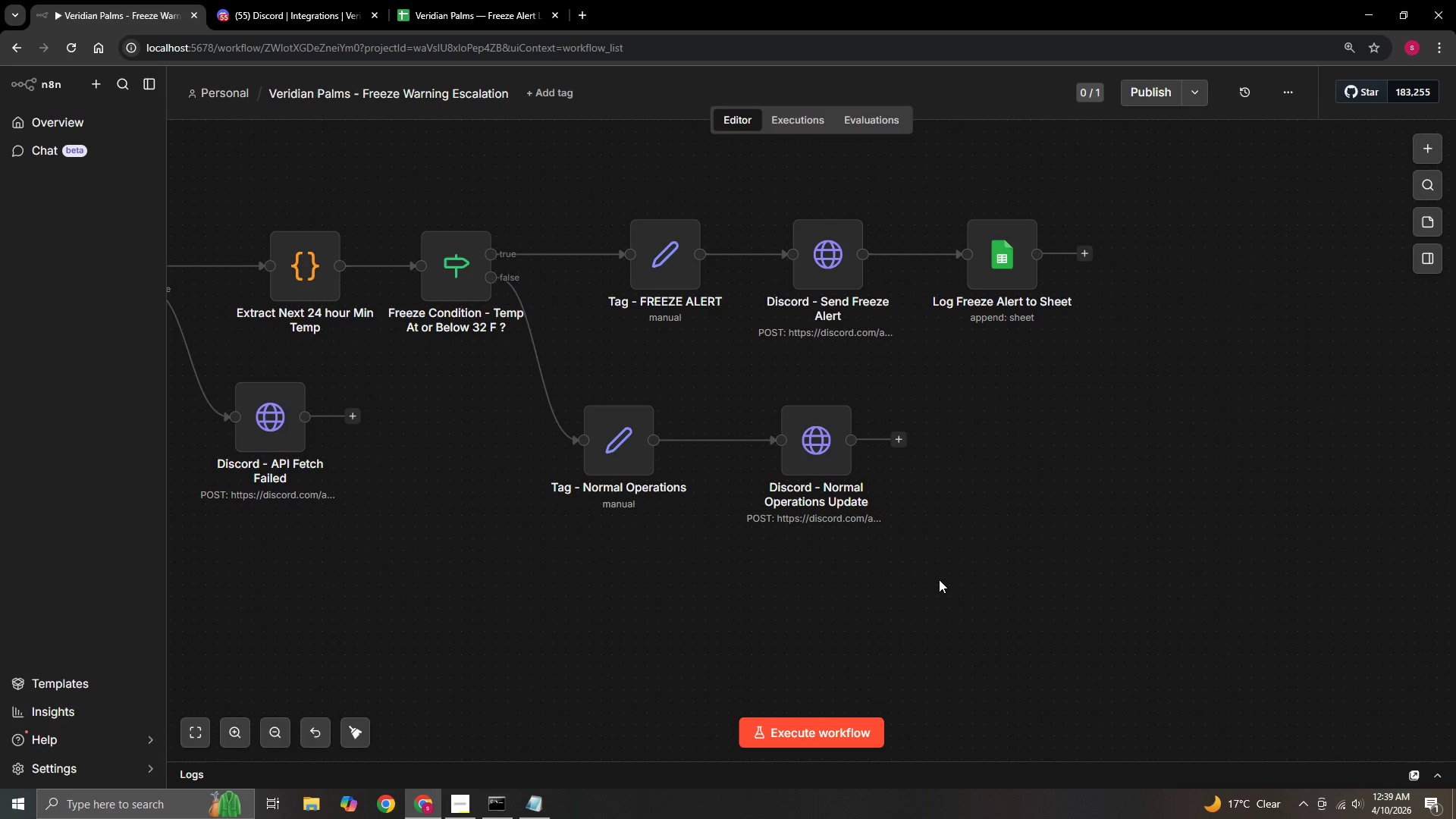 
wait(39.06)
 